 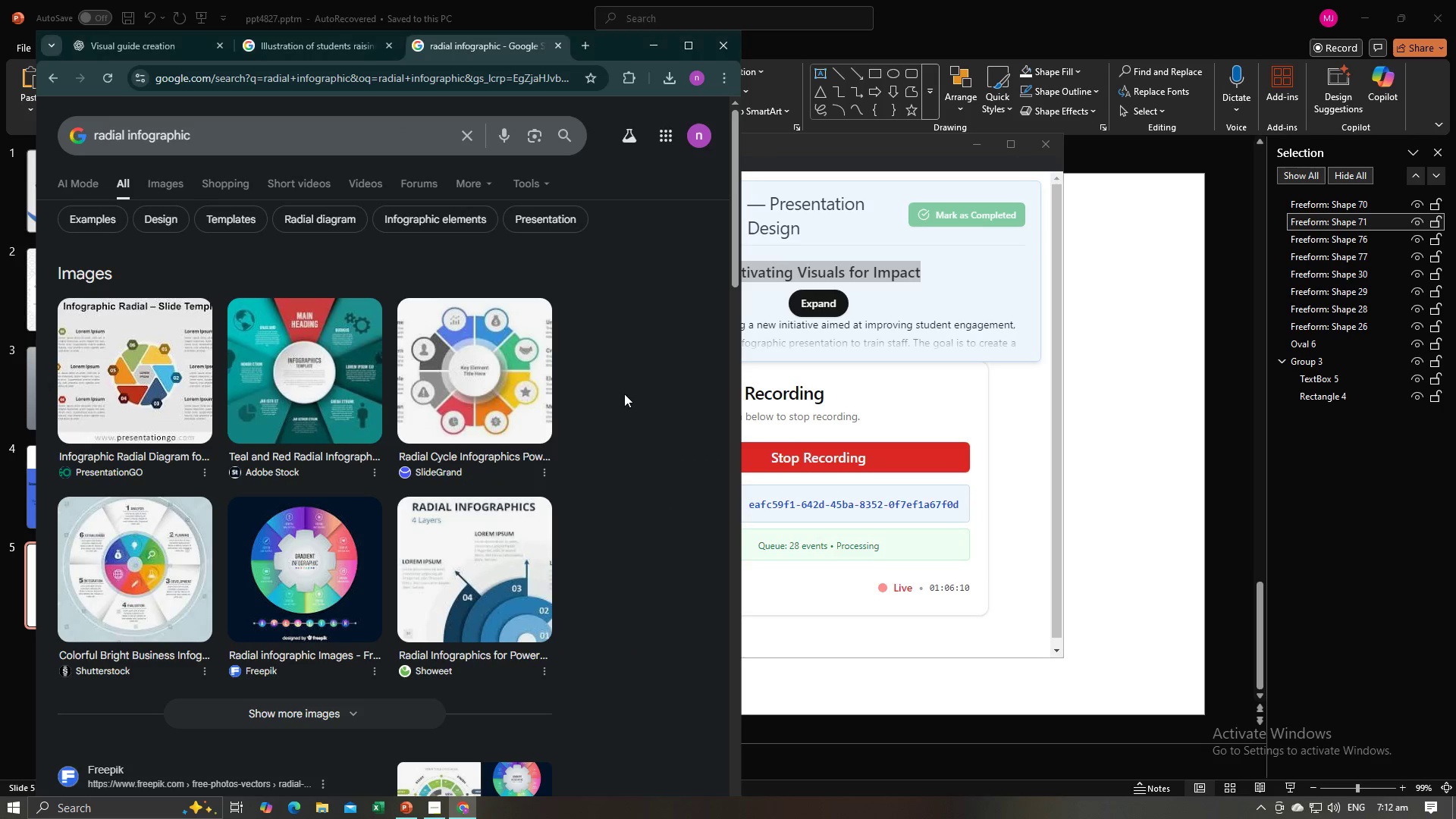 
key(Alt+Tab)
 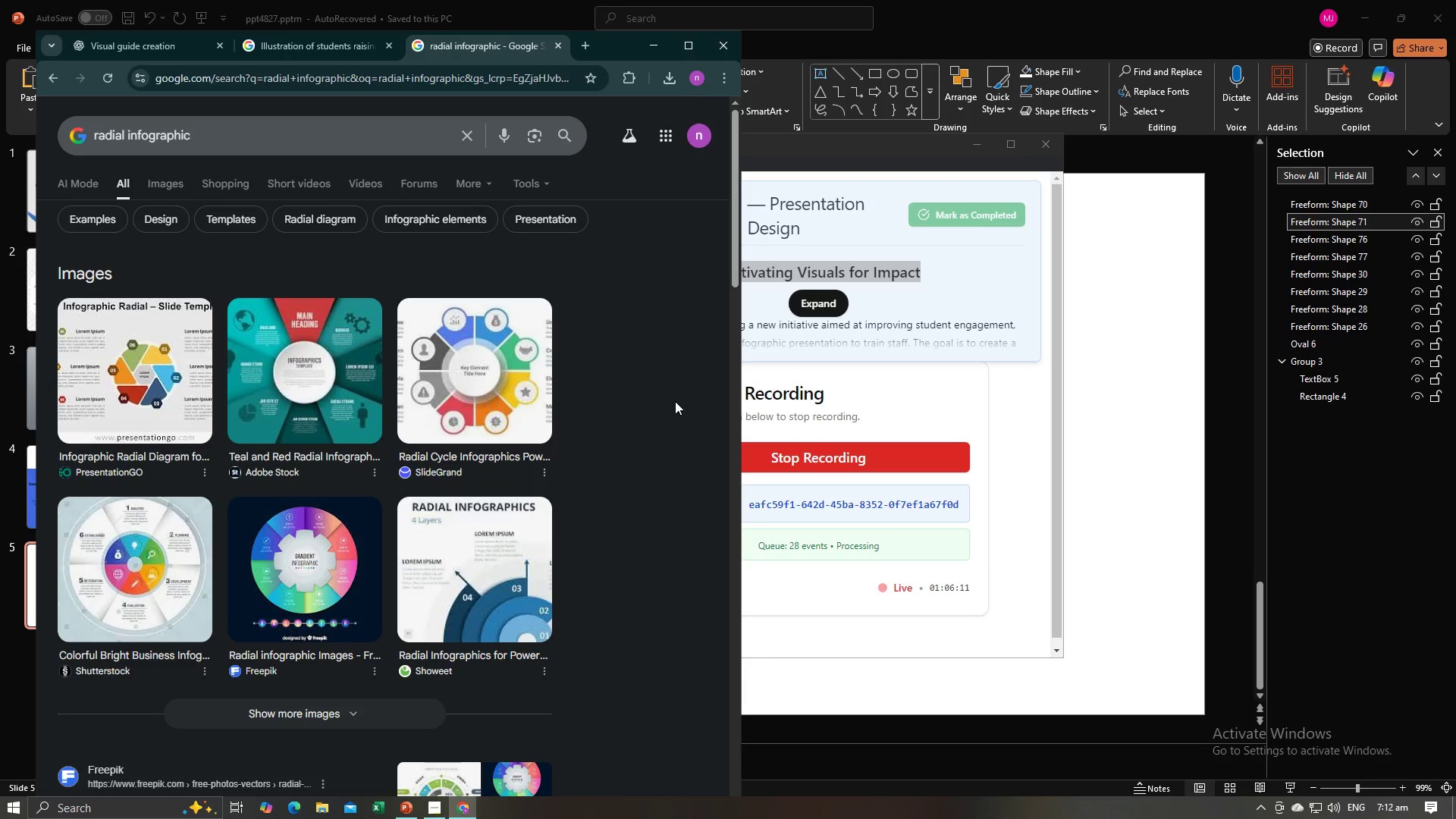 
key(Alt+Tab)
 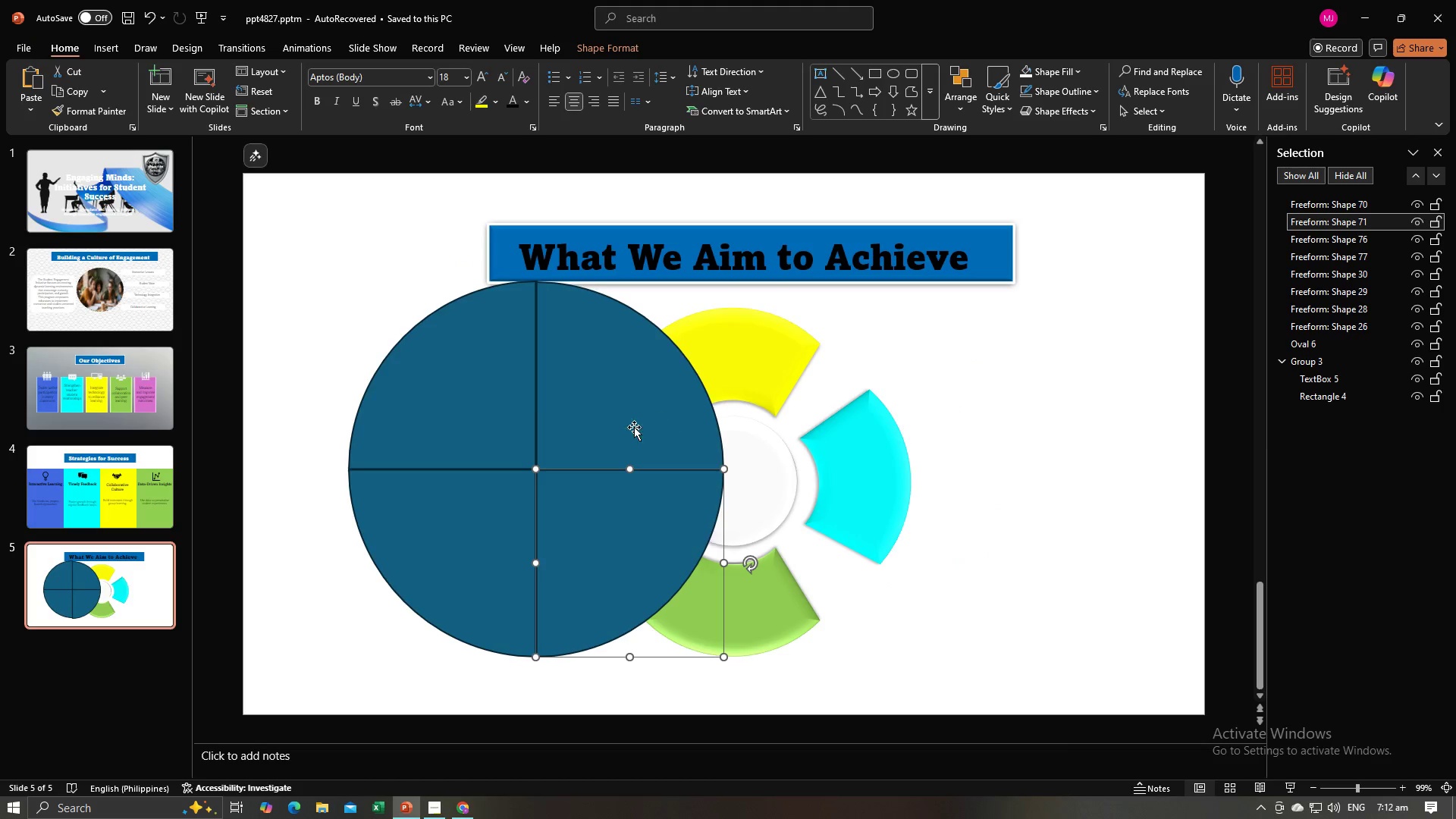 
hold_key(key=ControlLeft, duration=1.54)
left_click([504, 406])
 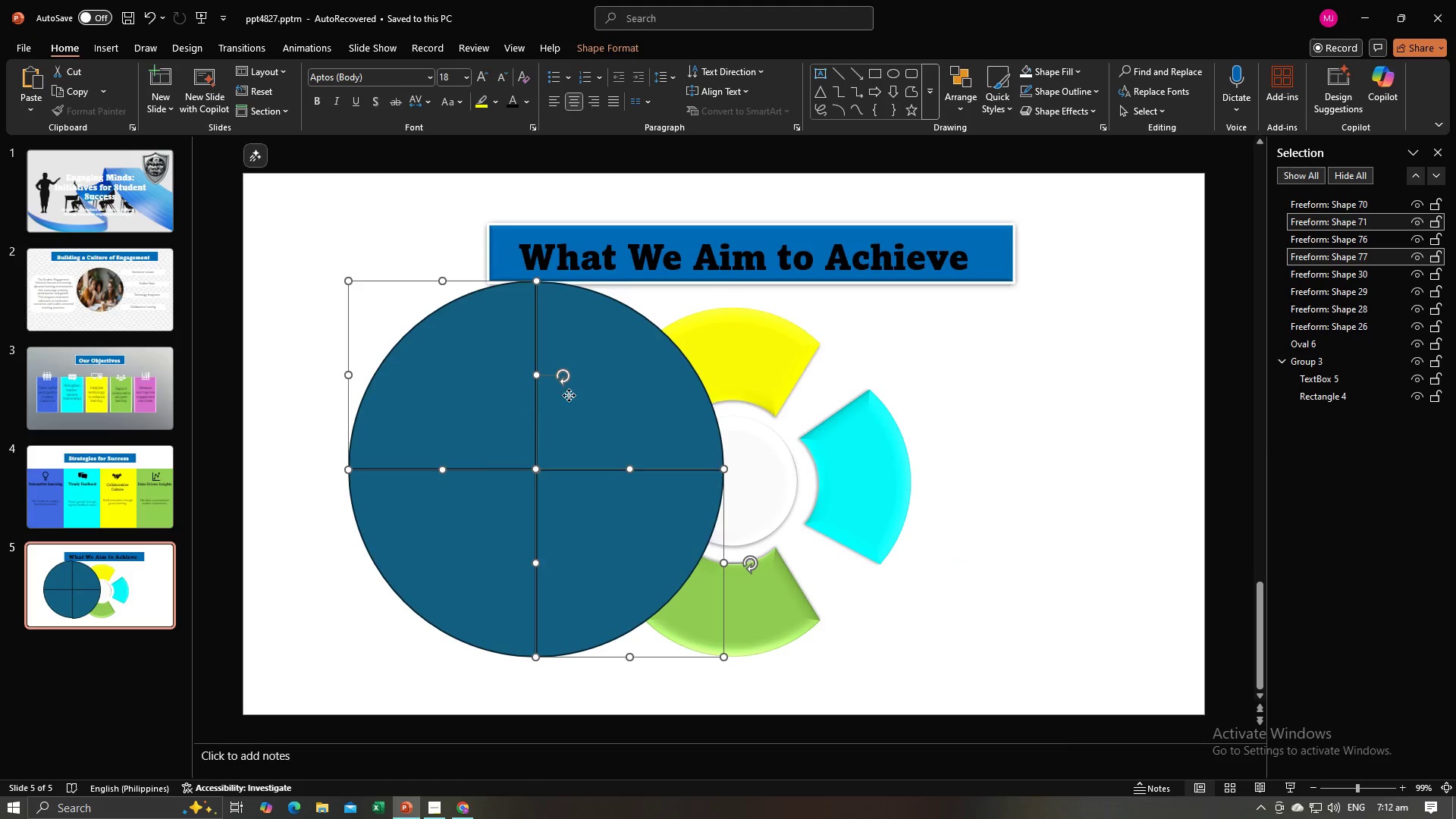 
double_click([569, 395])
 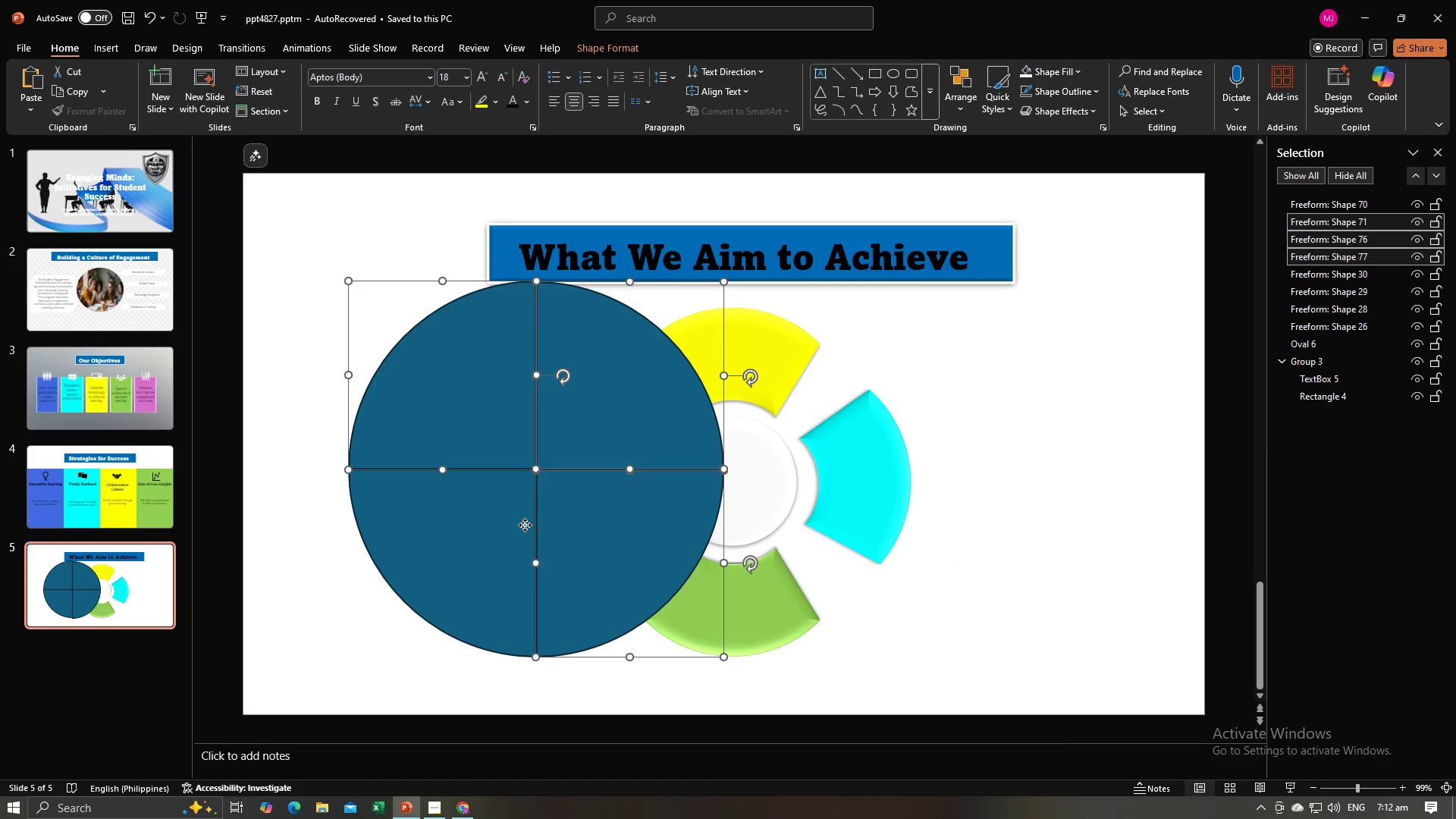 
left_click([525, 525])
 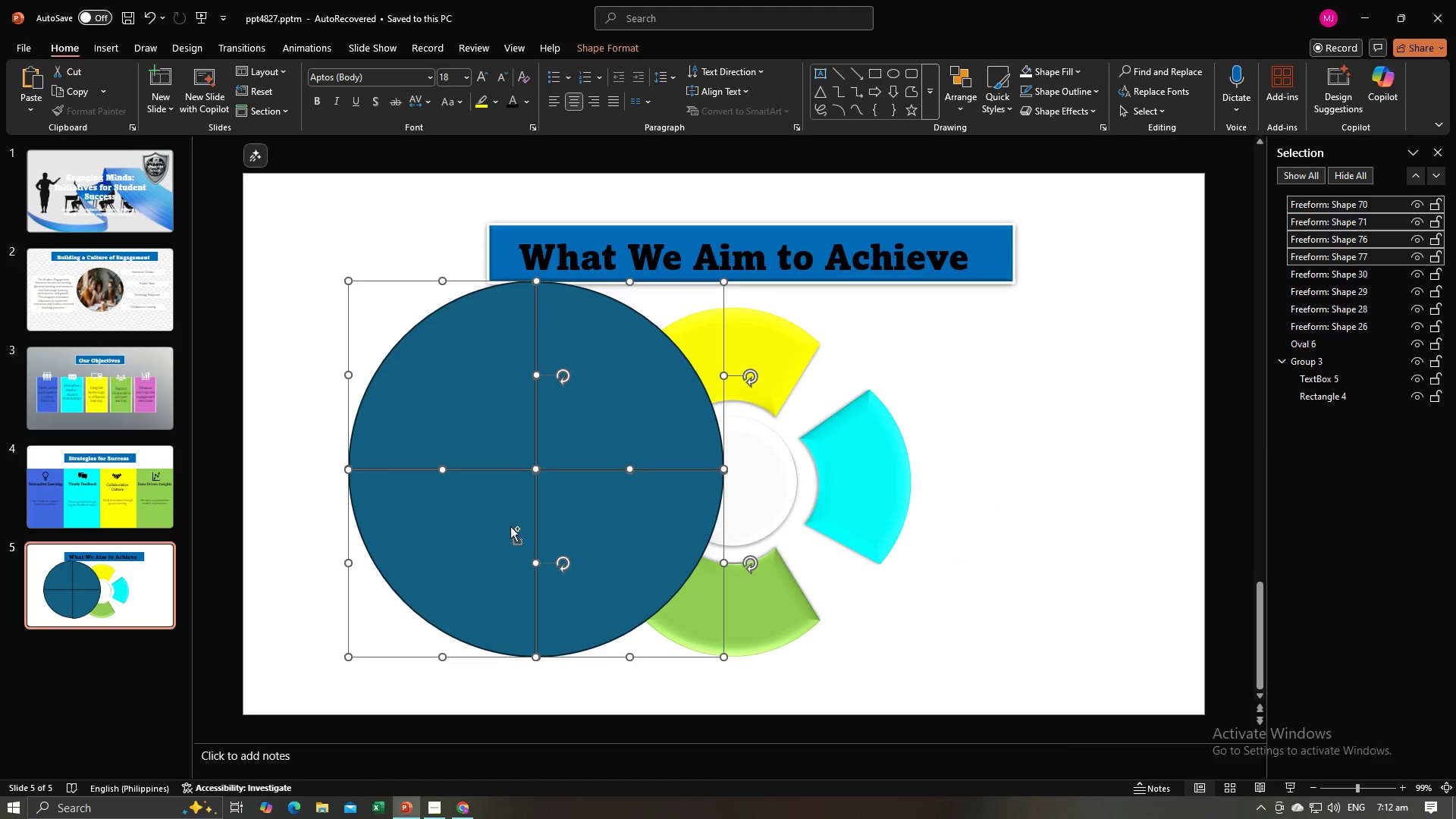 
hold_key(key=ControlLeft, duration=1.18)
left_click([599, 533])
 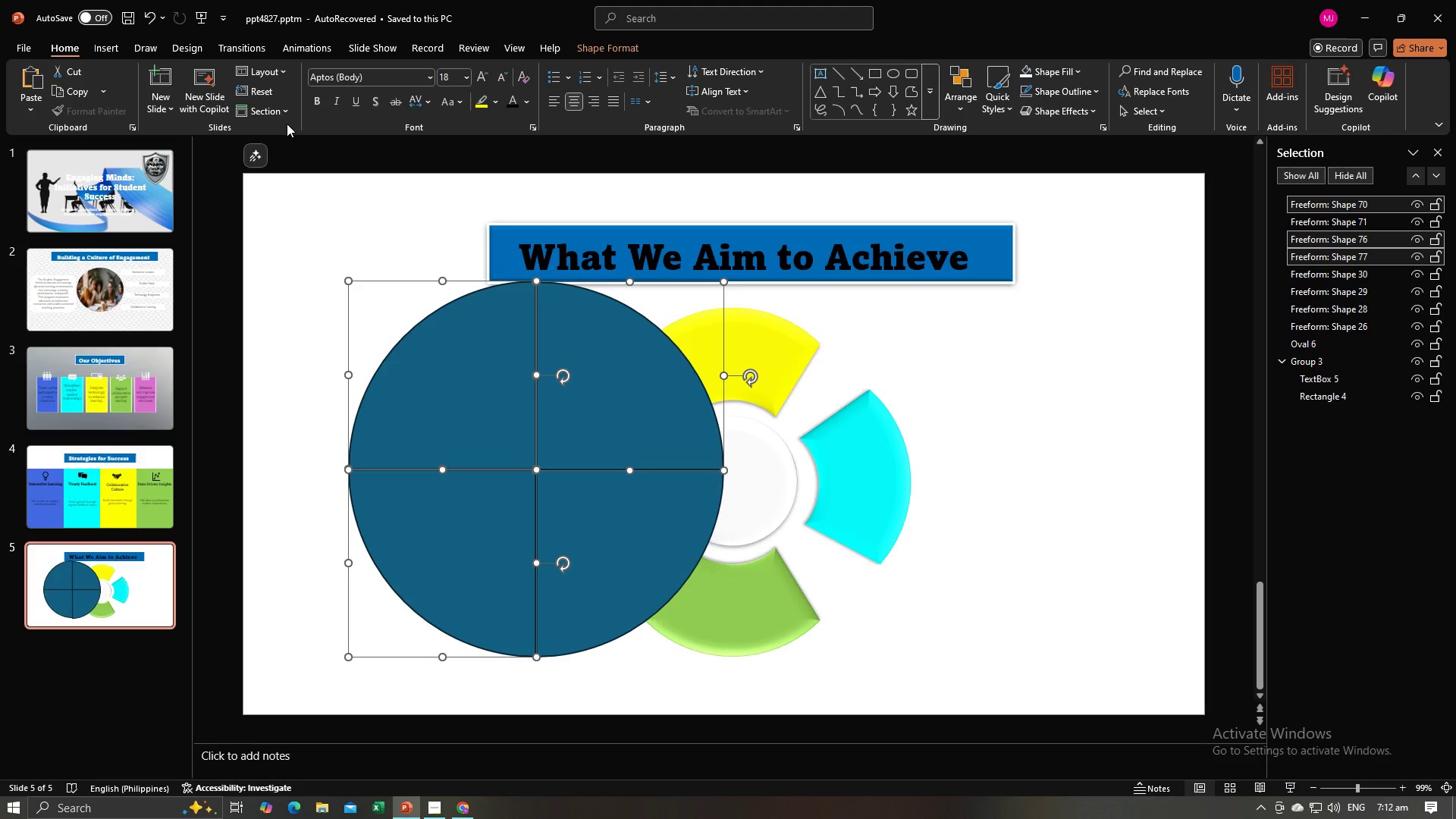 
mouse_move([956, 85])
 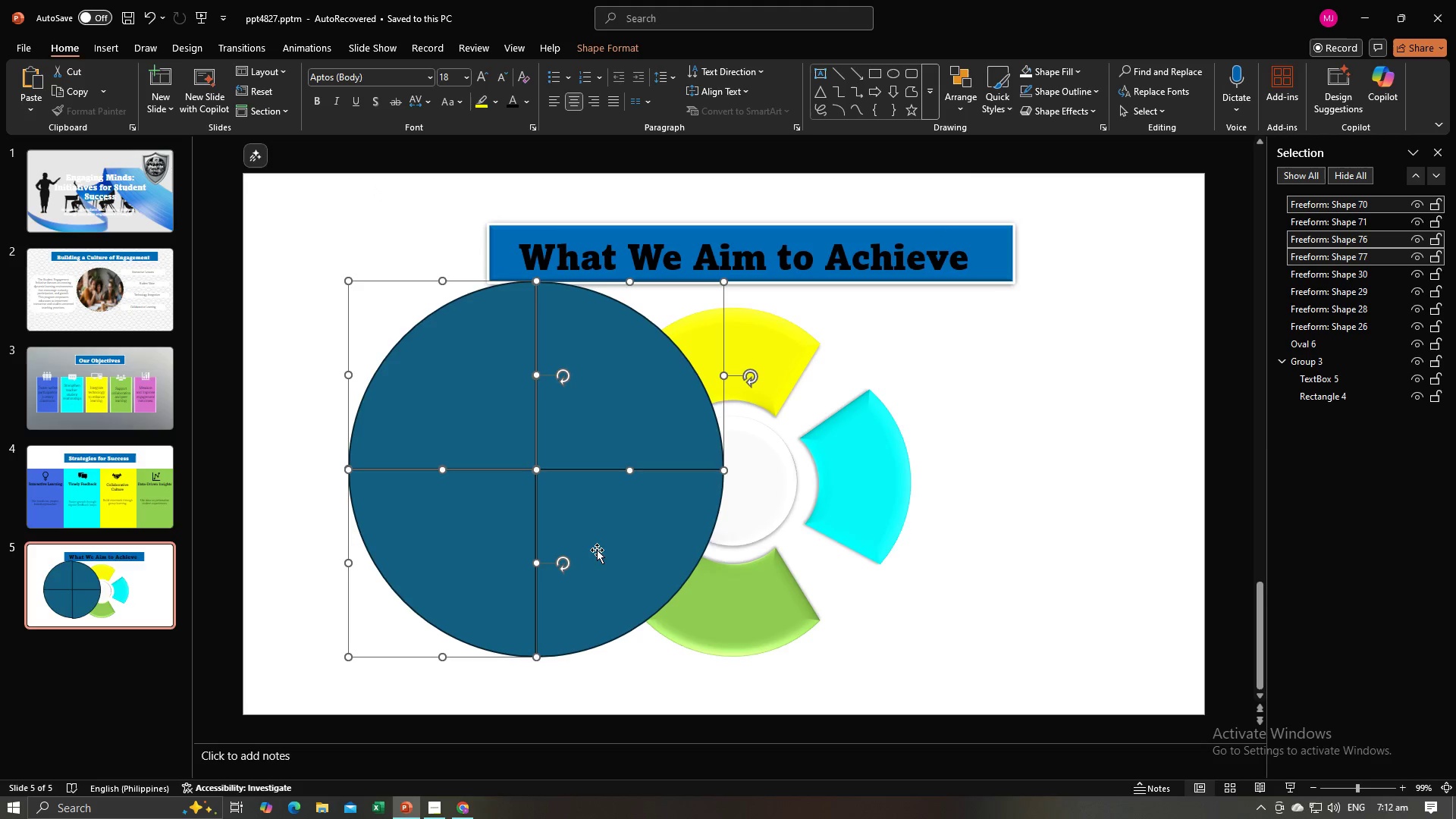 
hold_key(key=ControlLeft, duration=0.58)
left_click([607, 541])
 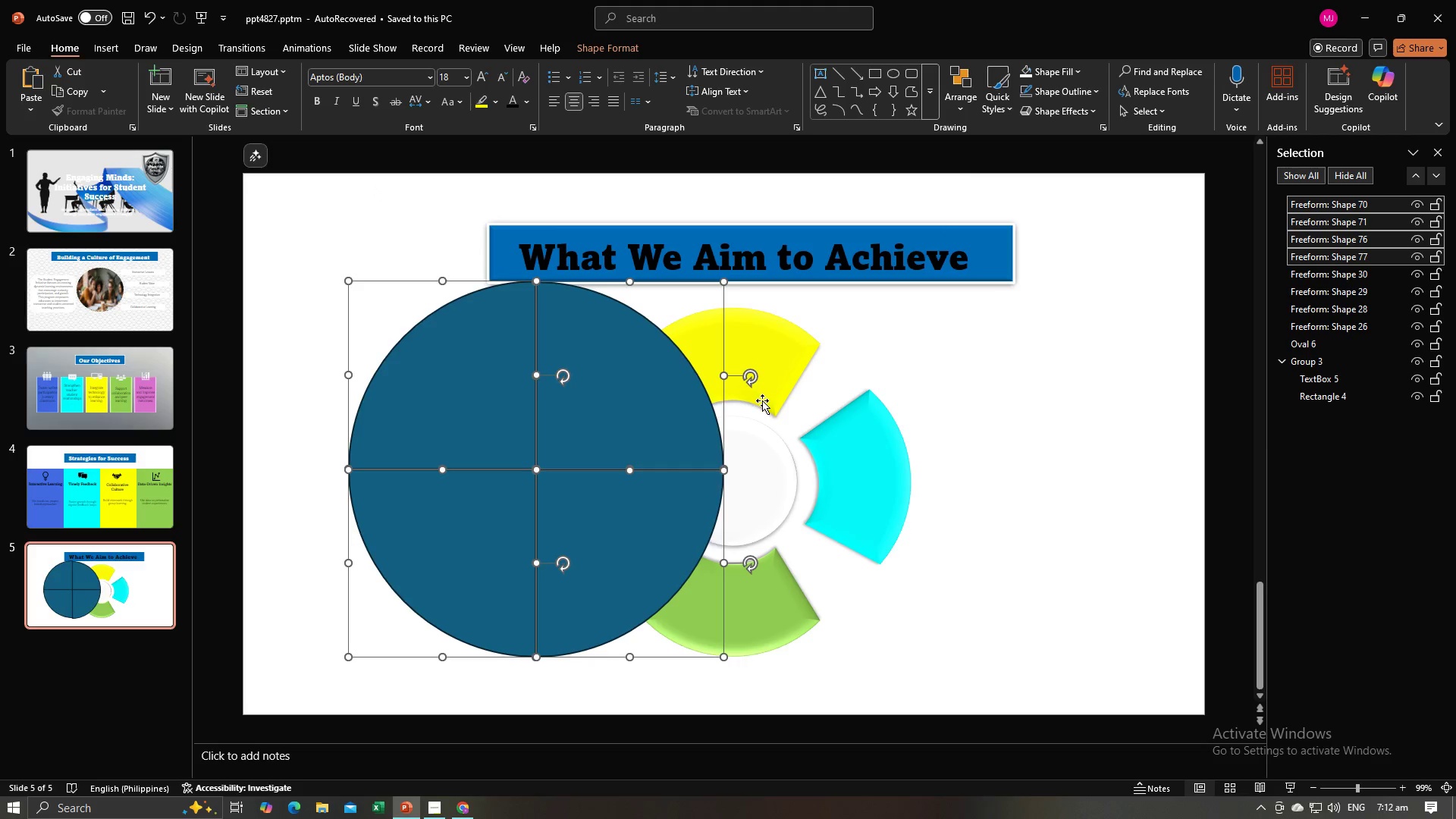 
left_click_drag(start_coordinate=[749, 374], to_coordinate=[755, 370])
 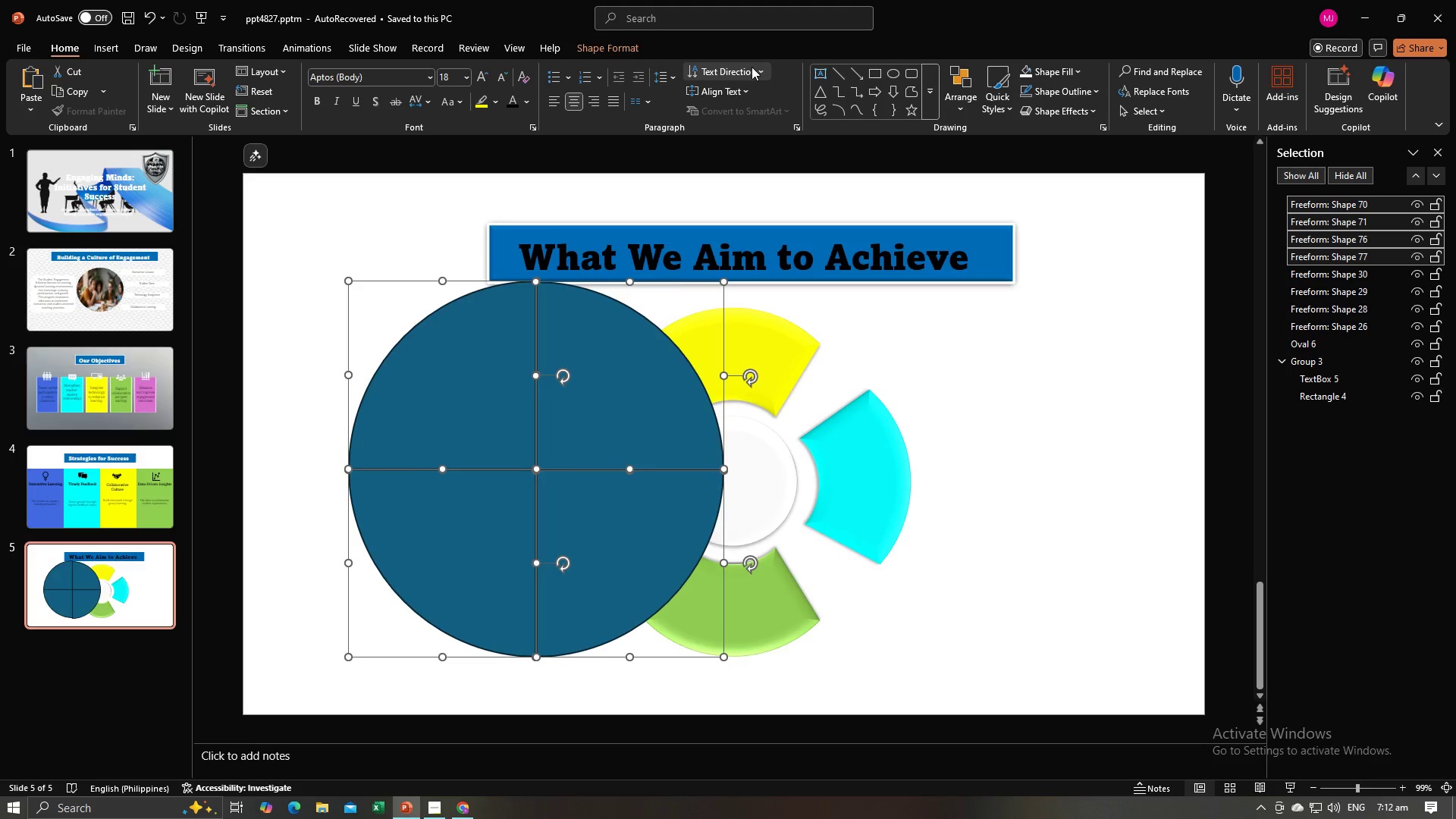 
right_click([606, 324])
 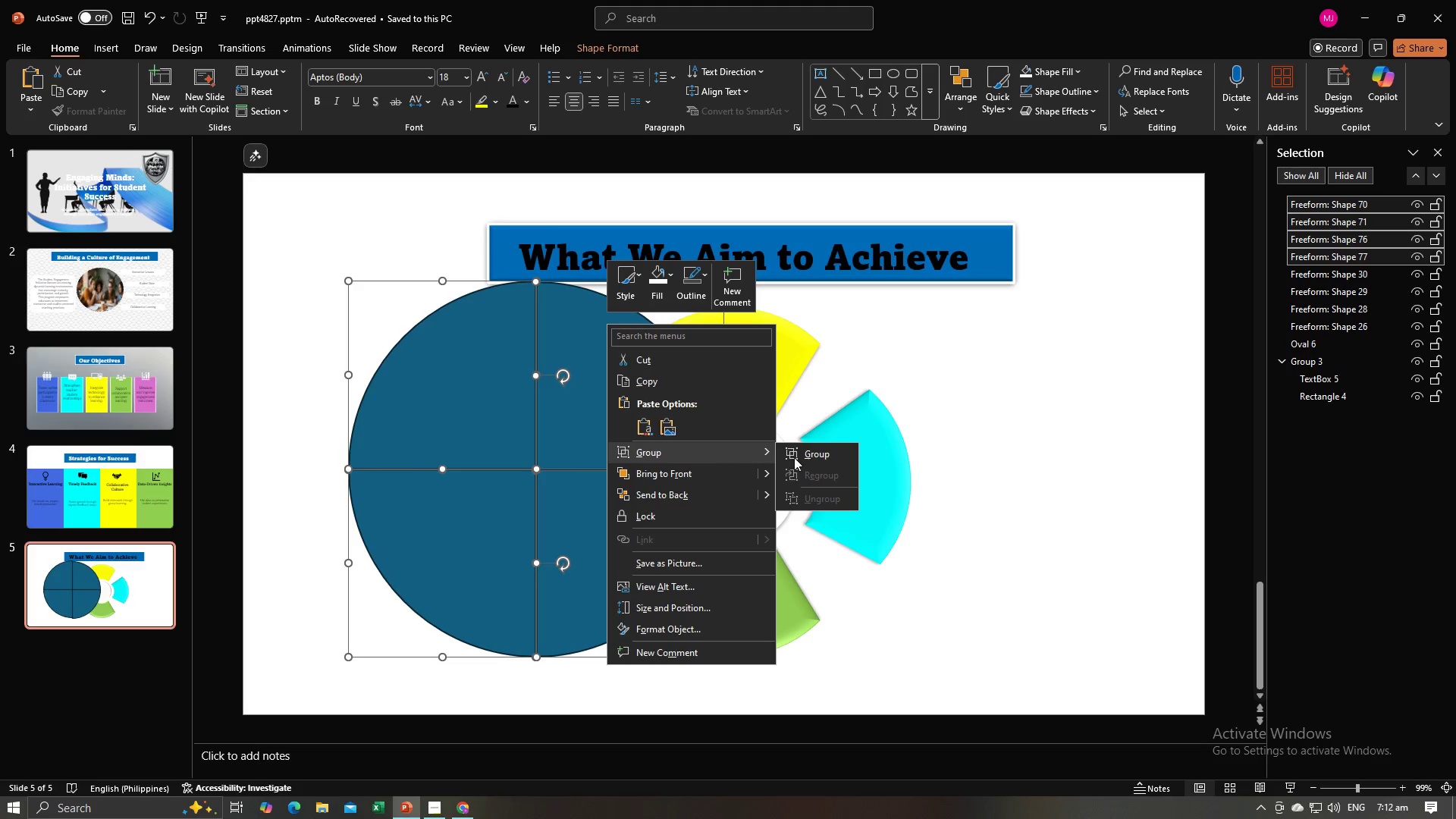 
left_click([817, 458])
 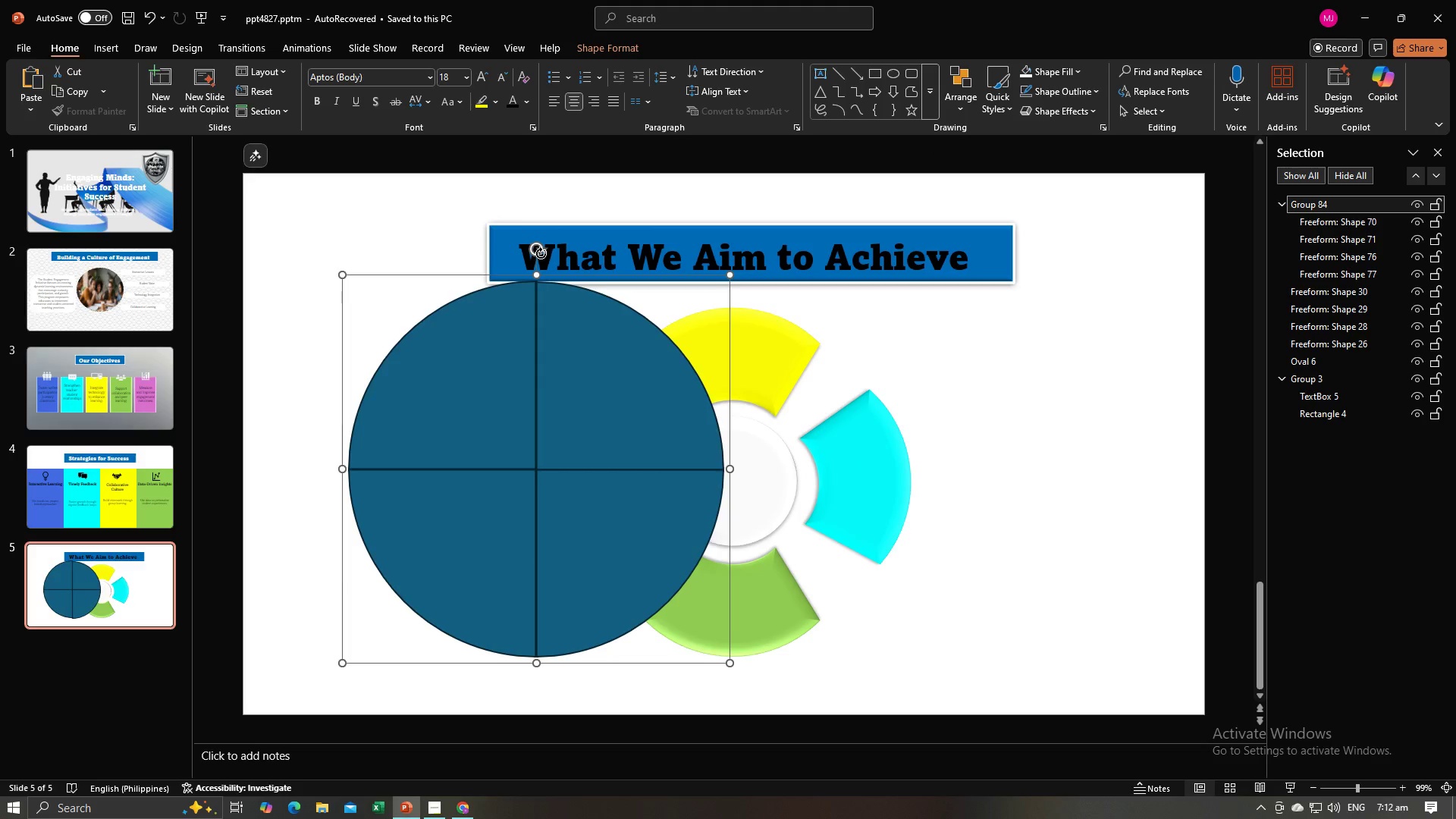 
left_click_drag(start_coordinate=[535, 252], to_coordinate=[616, 383])
 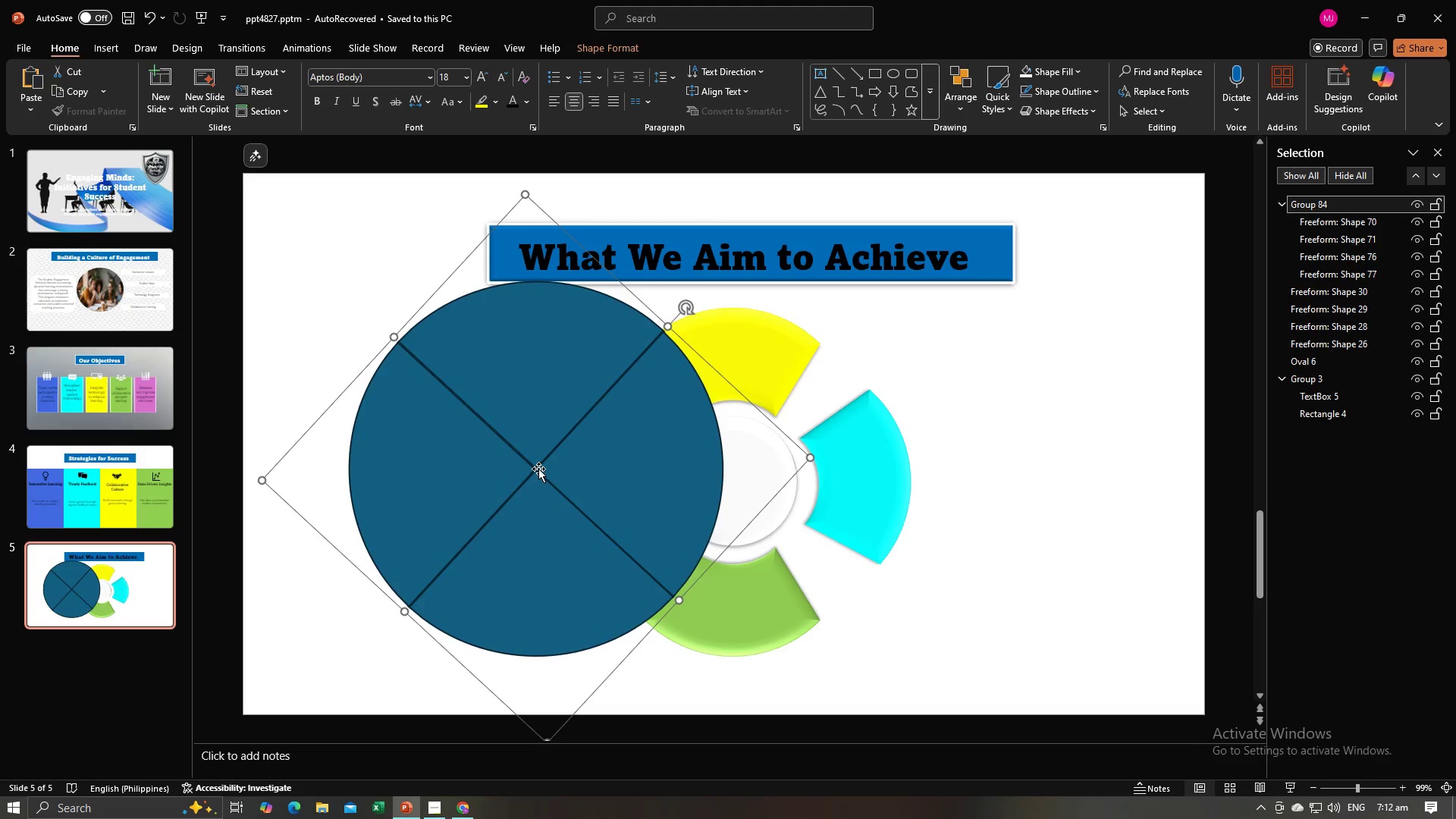 
left_click_drag(start_coordinate=[538, 469], to_coordinate=[726, 486])
 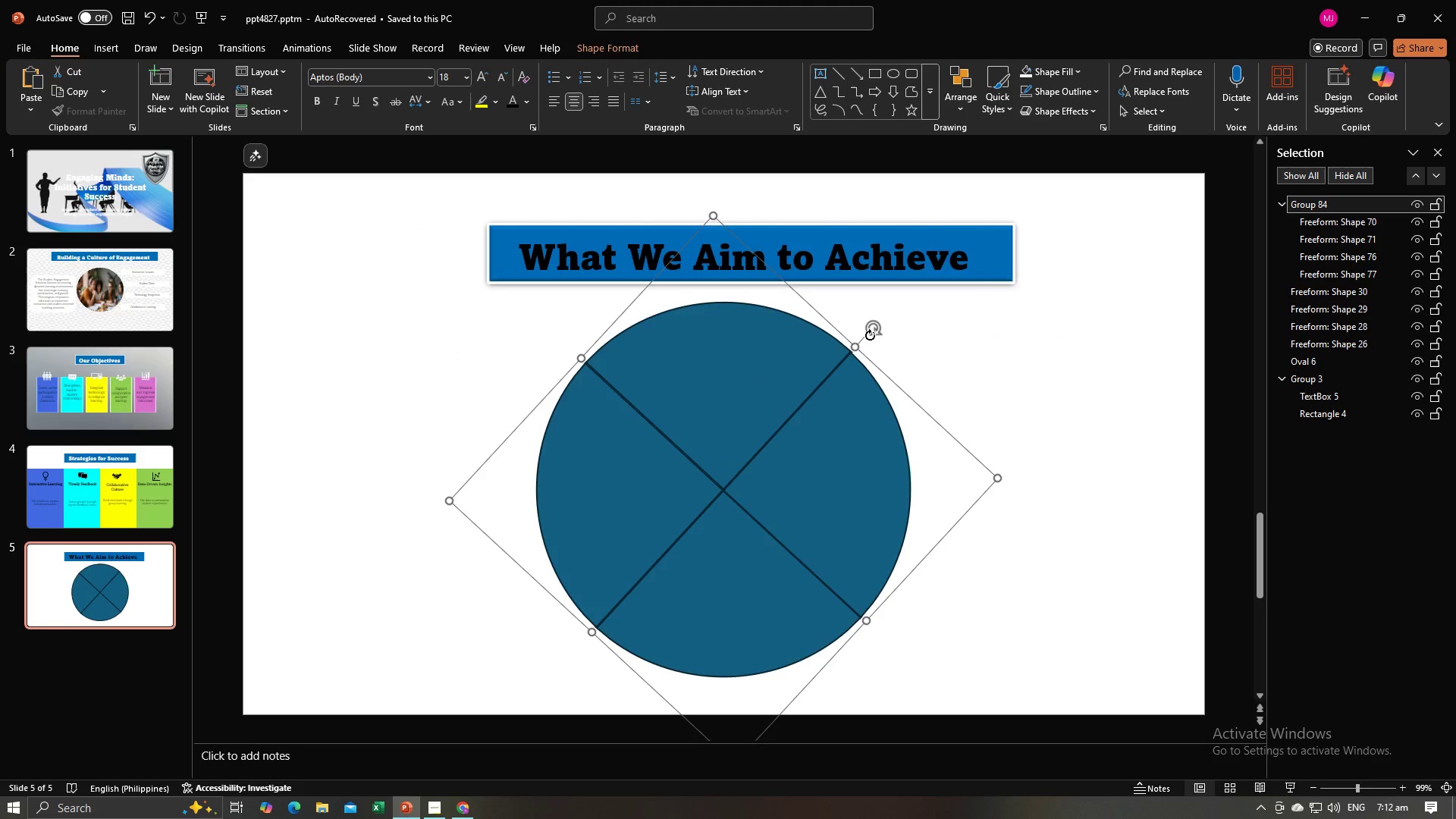 
left_click_drag(start_coordinate=[871, 328], to_coordinate=[892, 338])
 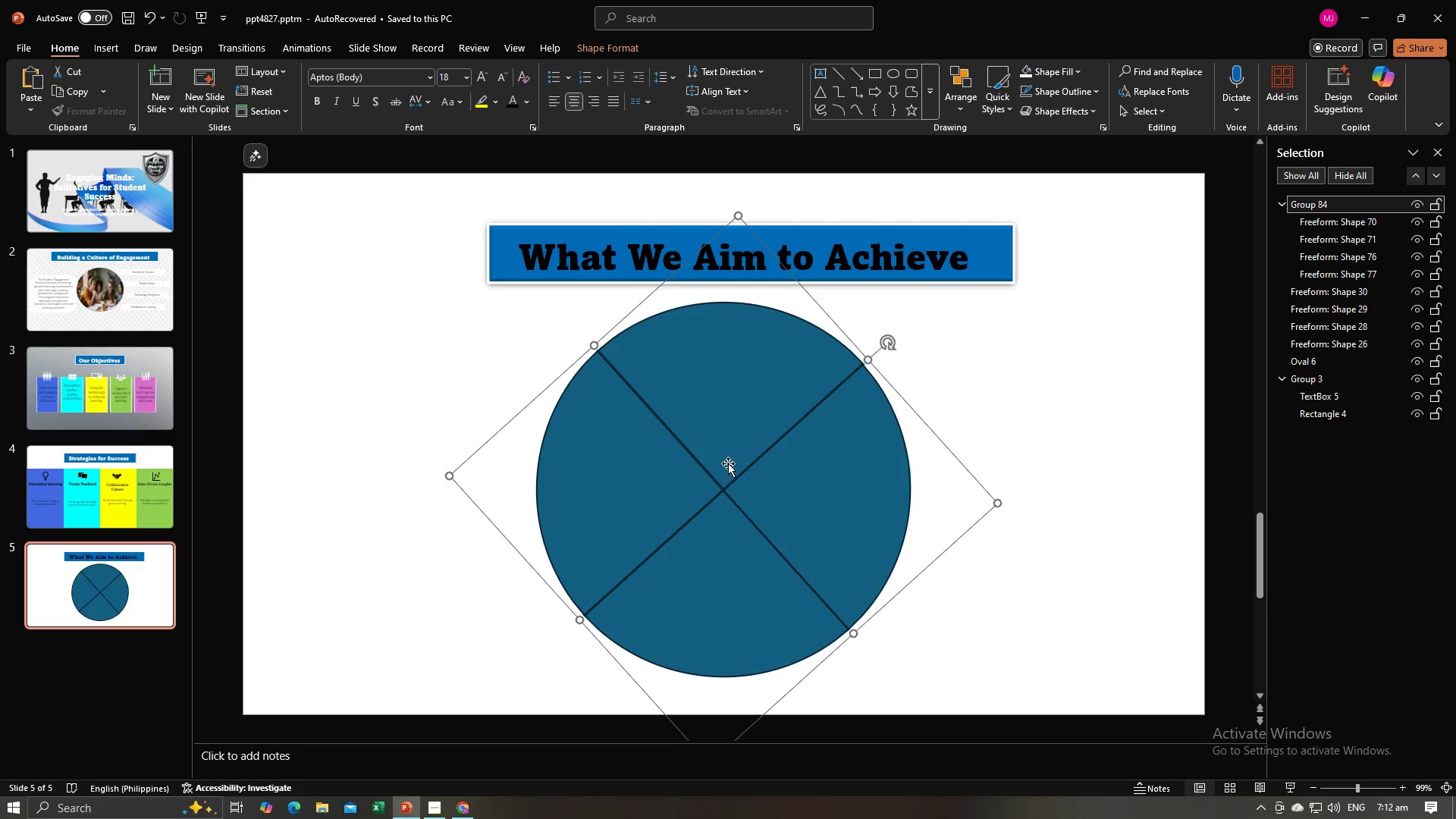 
left_click_drag(start_coordinate=[728, 465], to_coordinate=[731, 454])
 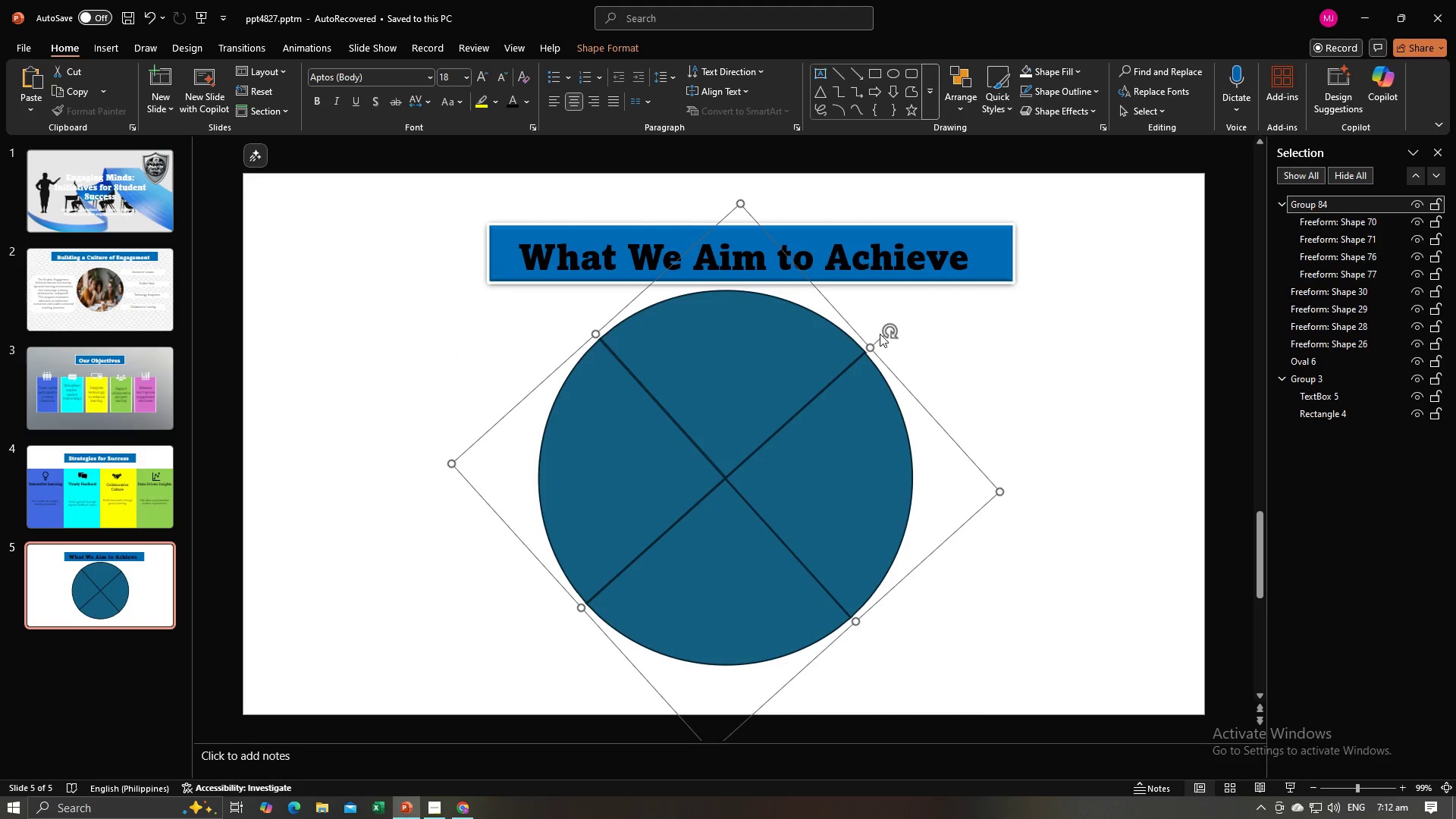 
left_click_drag(start_coordinate=[883, 331], to_coordinate=[891, 333])
 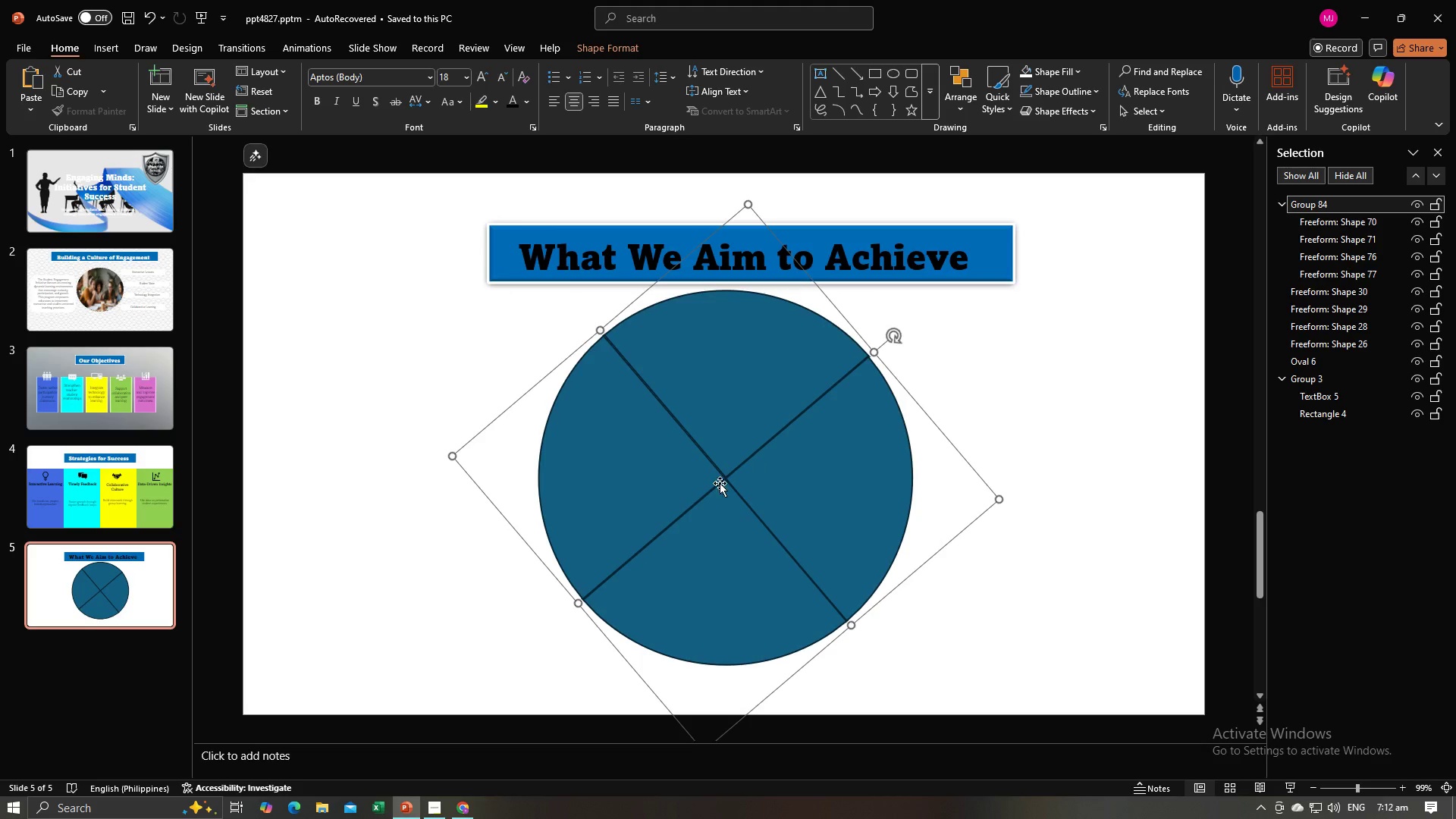 
left_click_drag(start_coordinate=[720, 483], to_coordinate=[729, 482])
 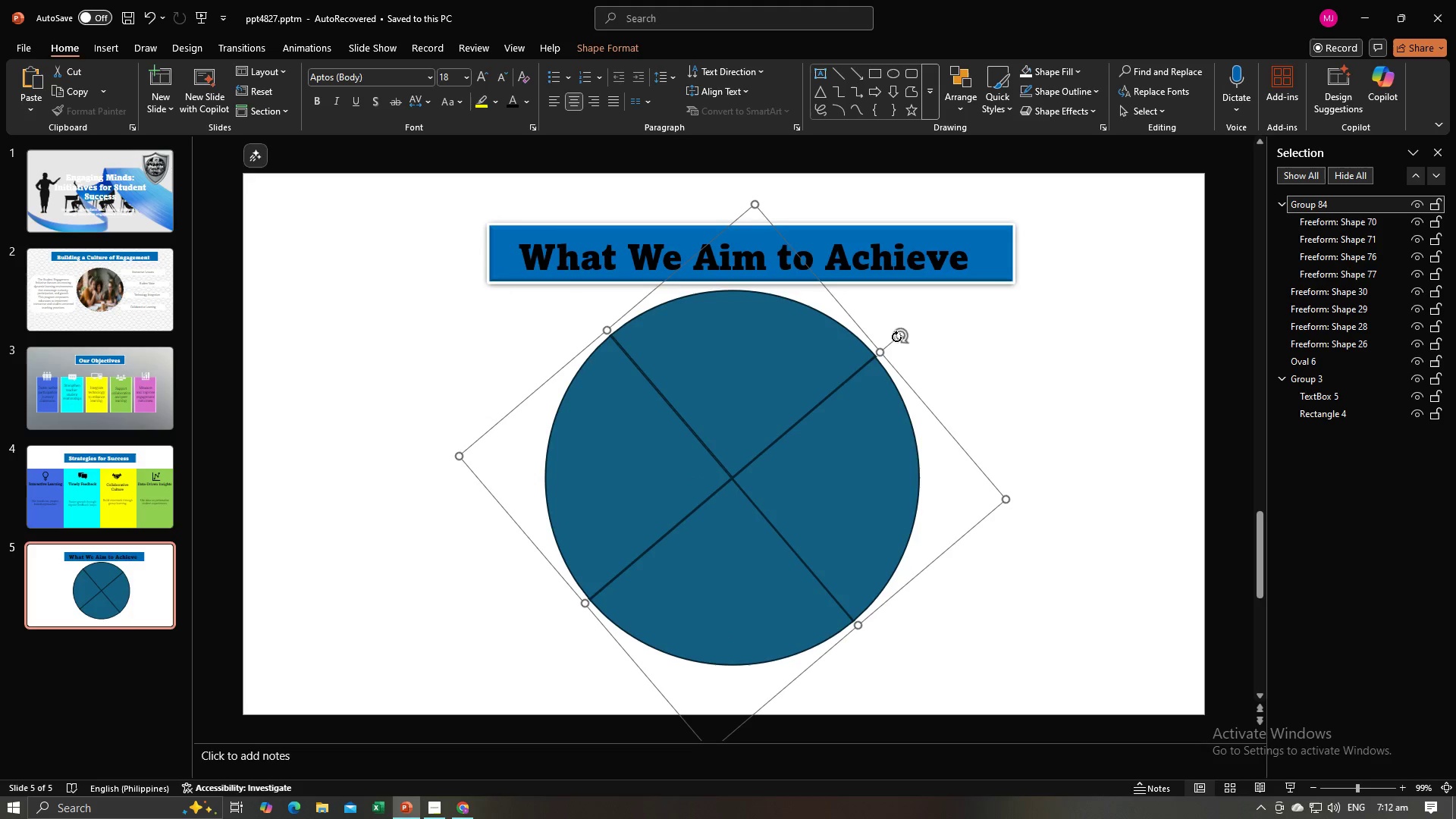 
left_click_drag(start_coordinate=[897, 335], to_coordinate=[891, 320])
 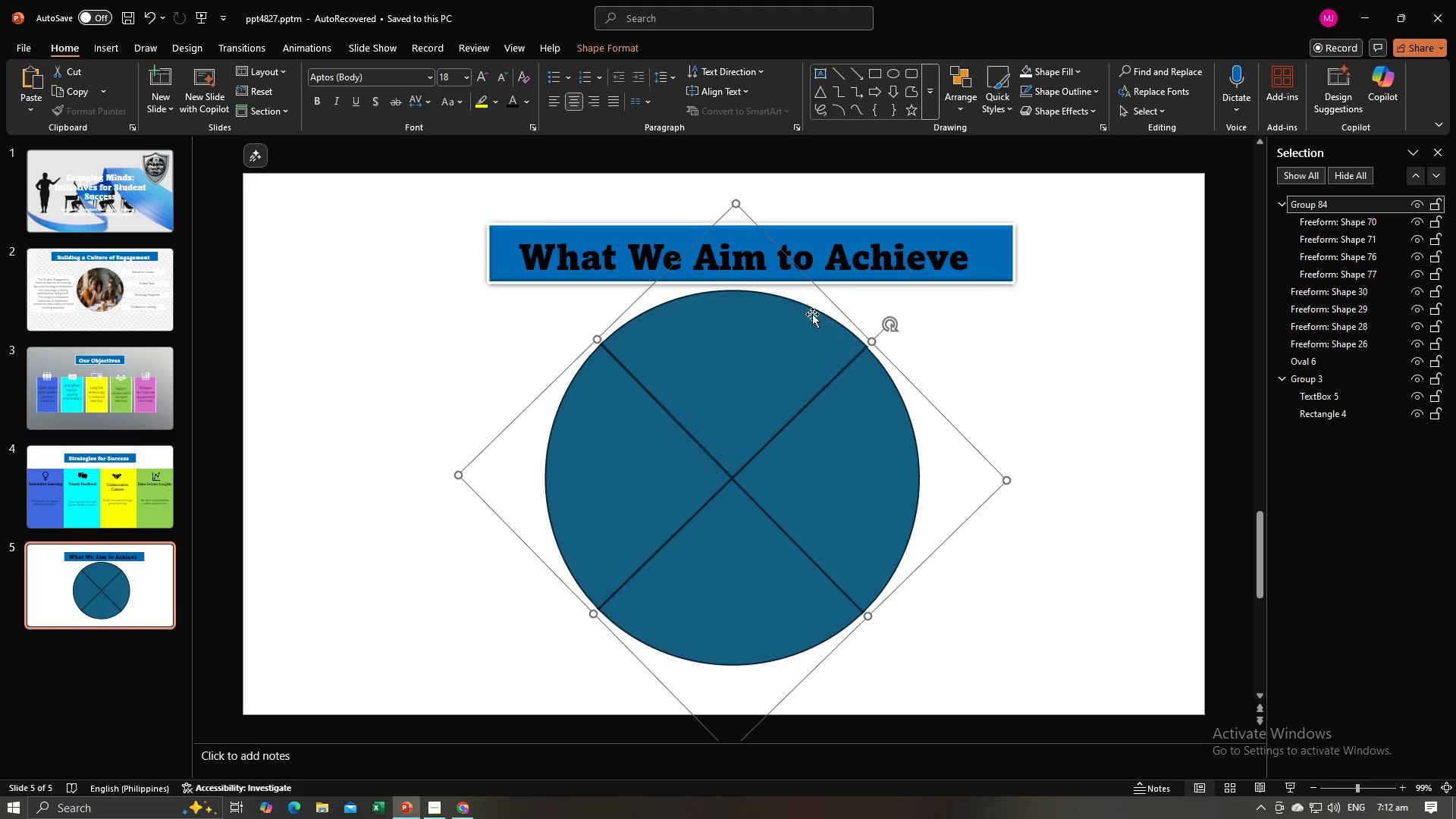 
right_click([784, 333])
 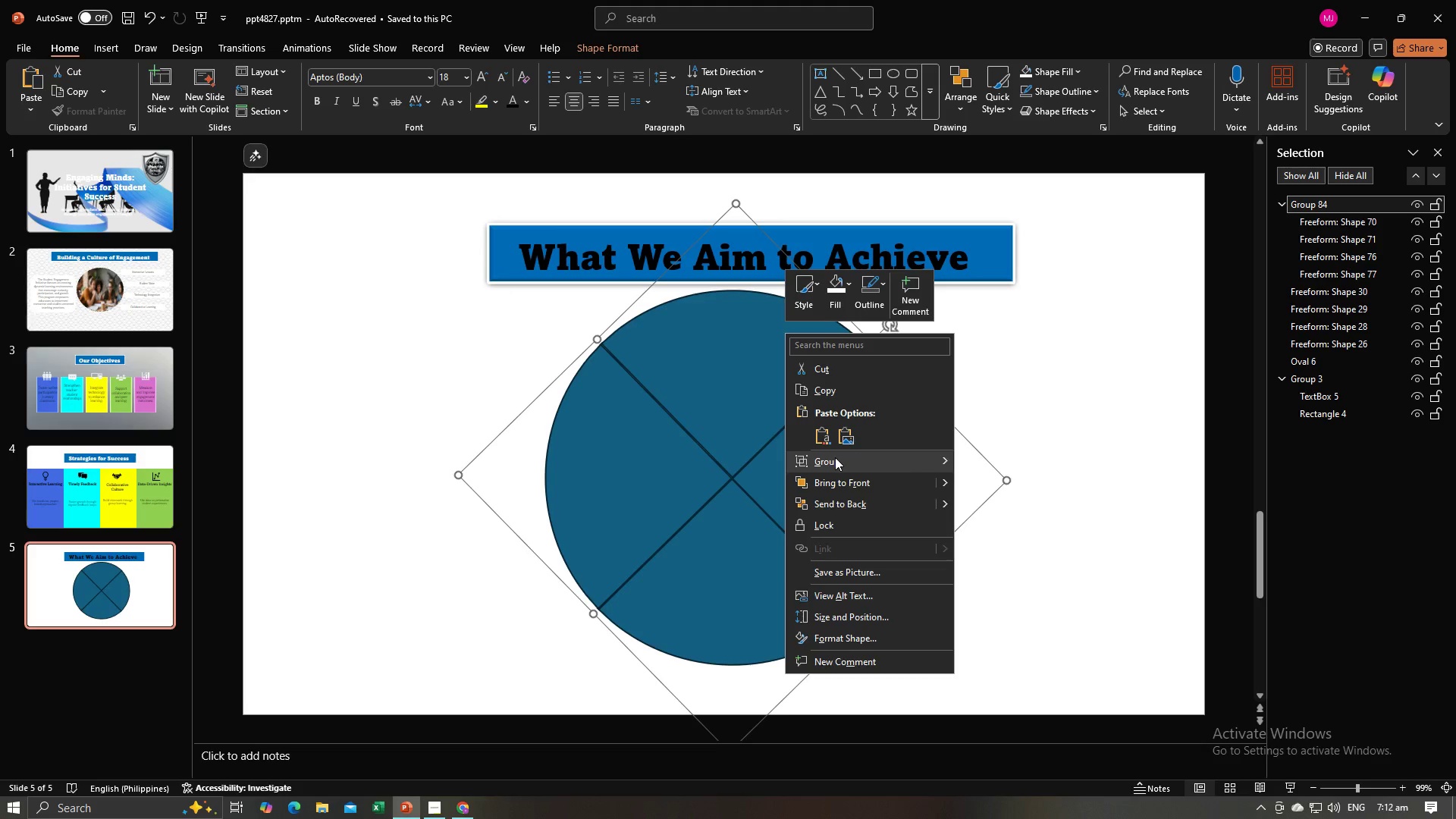 
left_click([835, 457])
 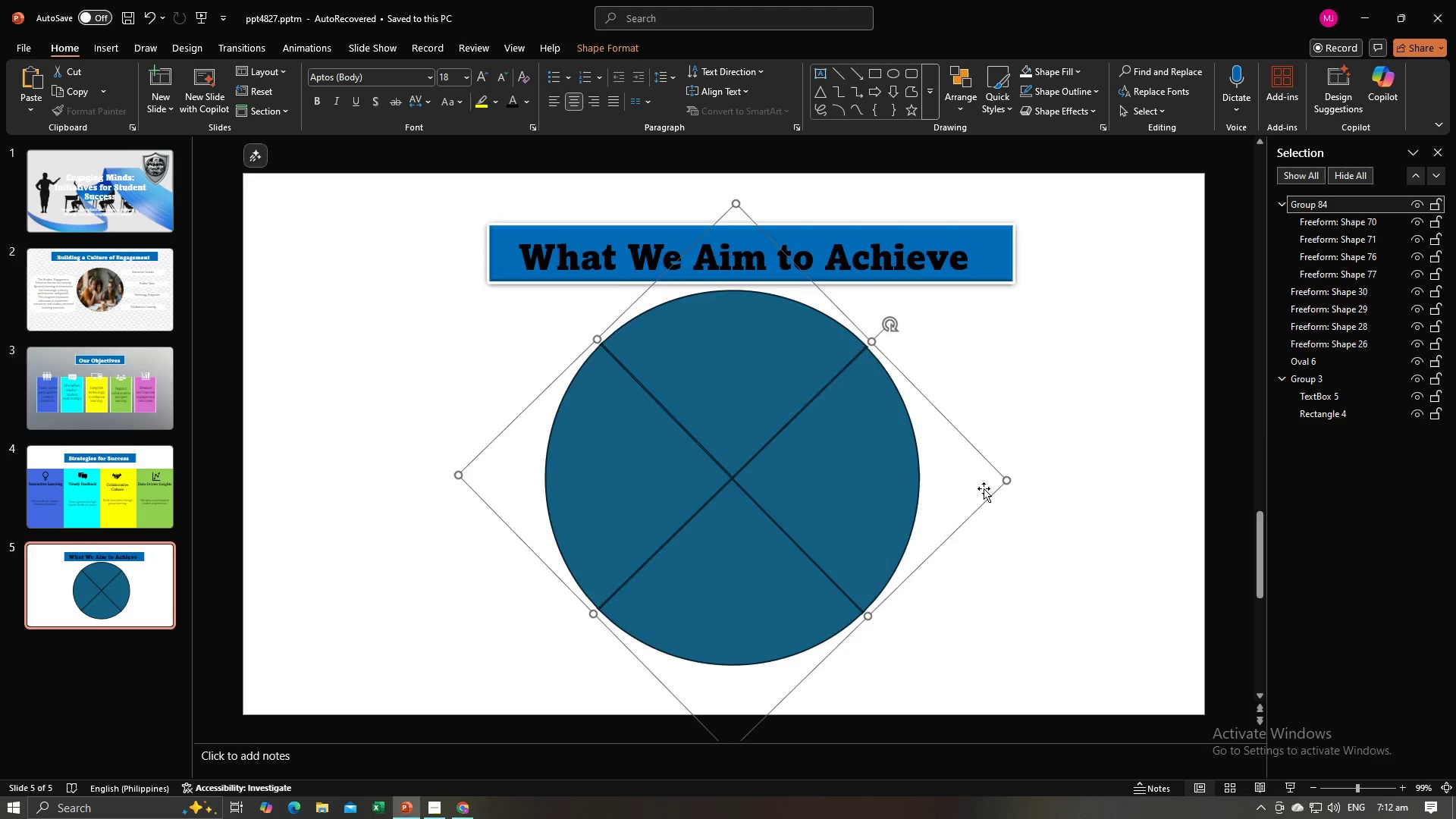 
double_click([1042, 389])
 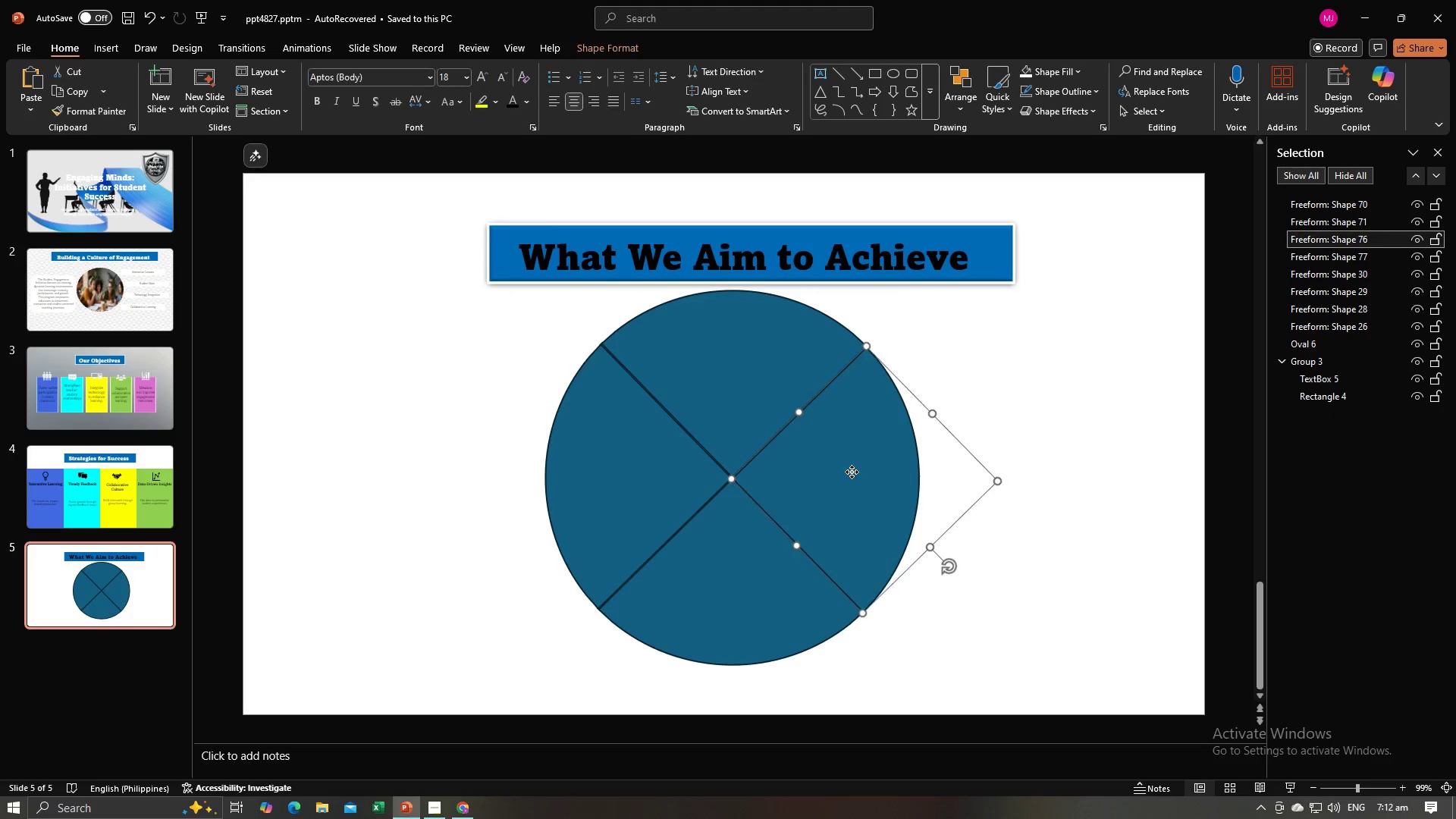 
left_click([852, 472])
 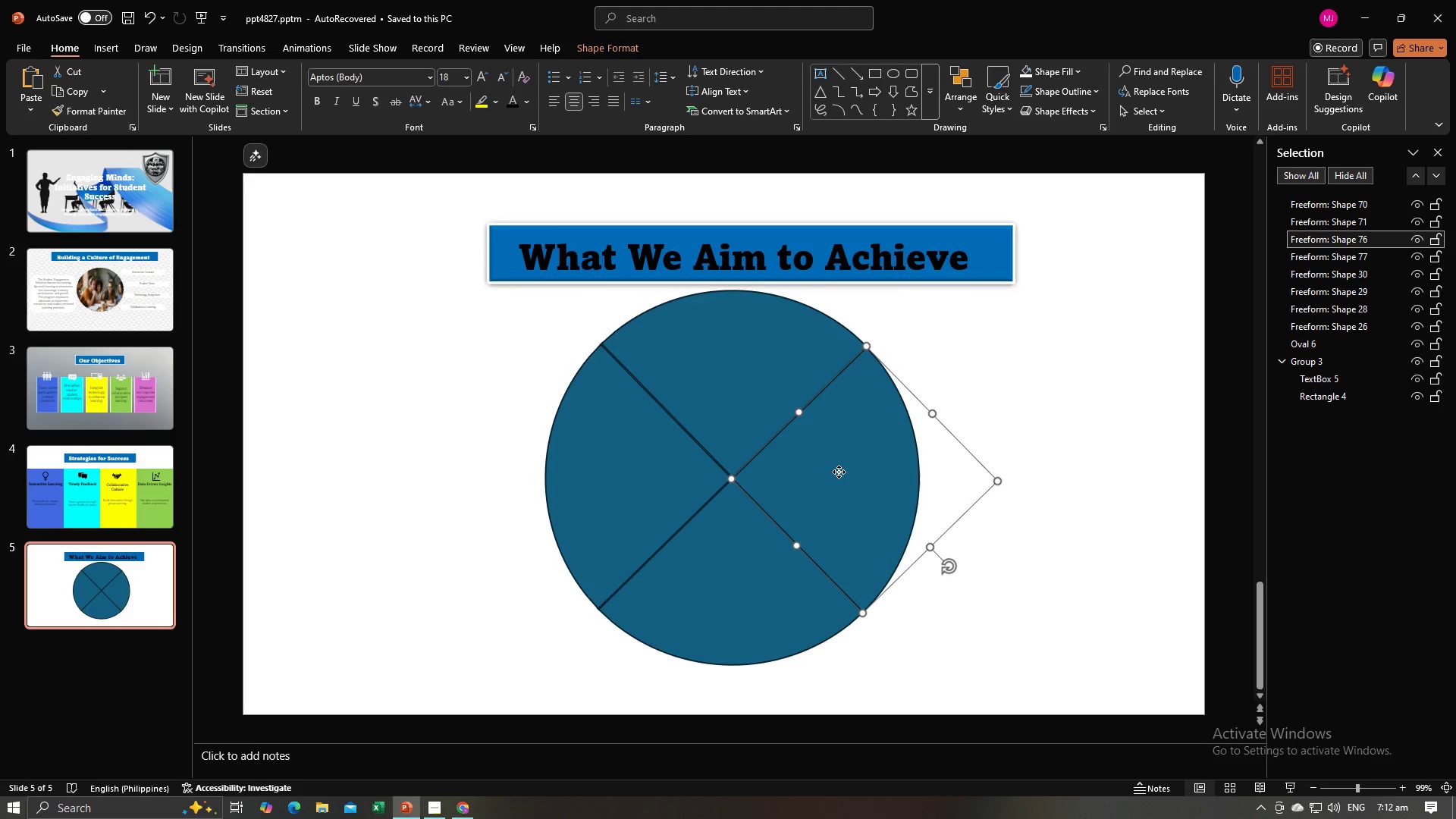 
left_click([839, 472])
 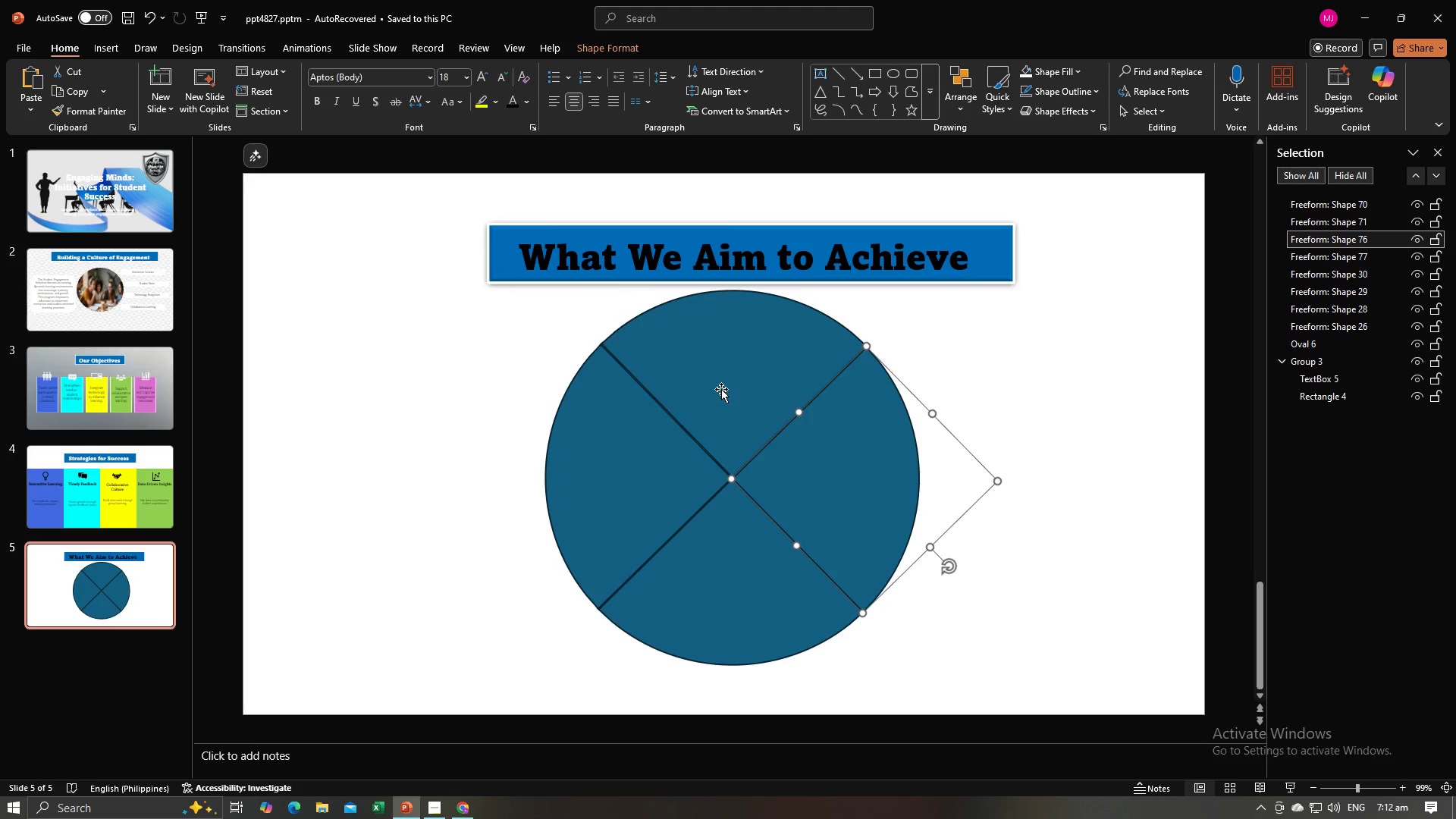 
left_click([721, 389])
 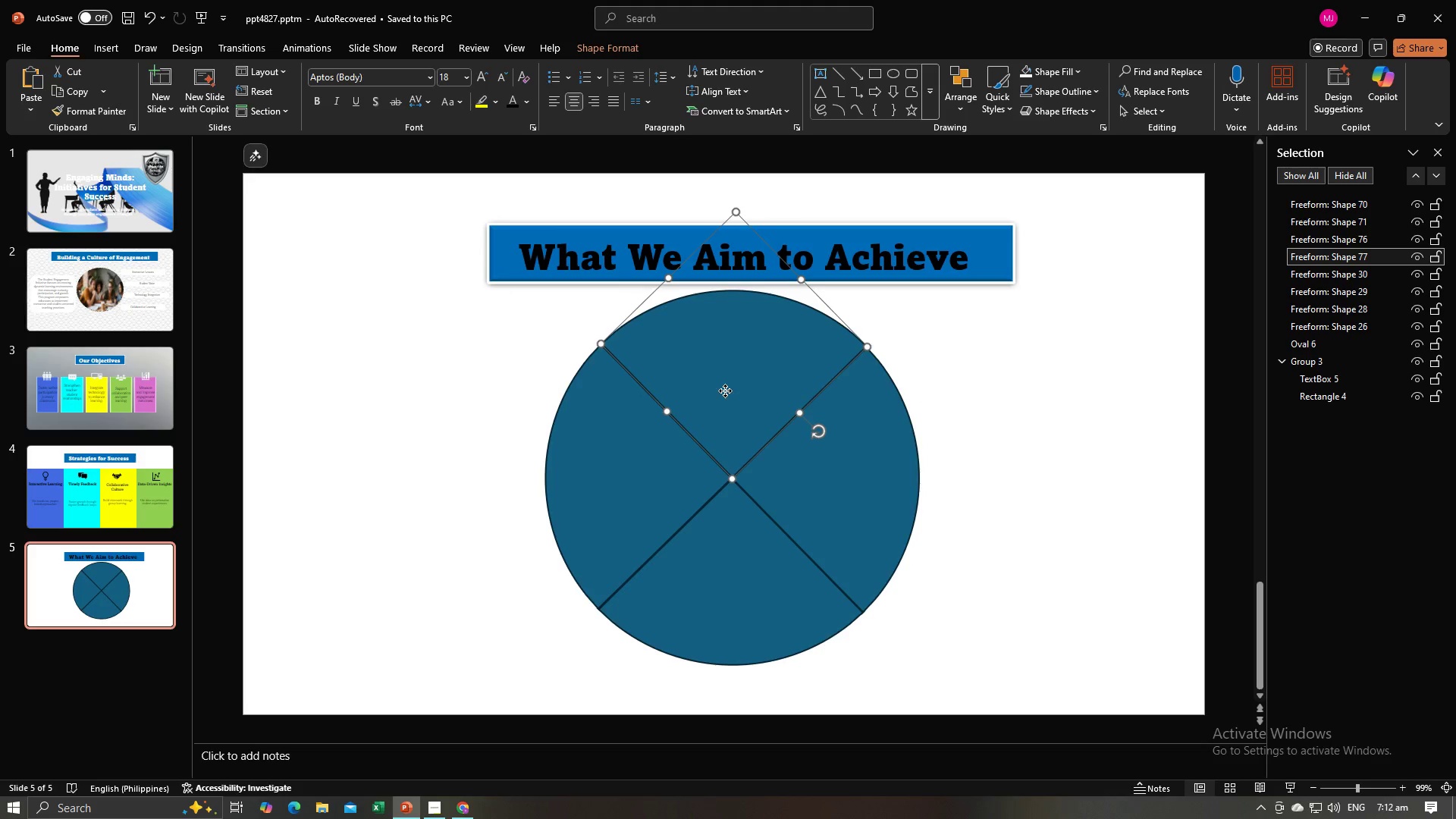 
left_click_drag(start_coordinate=[725, 391], to_coordinate=[724, 383])
 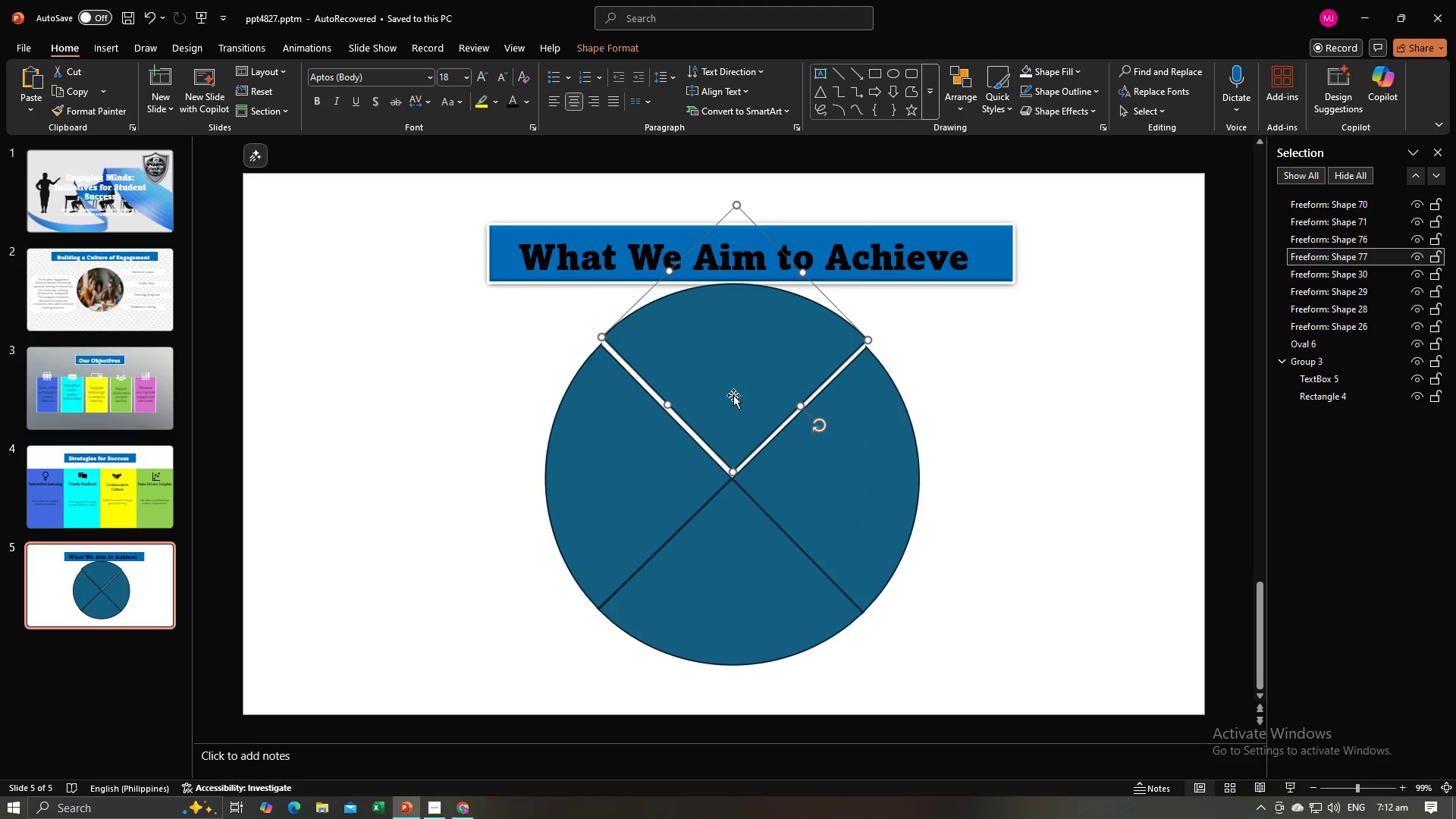 
left_click_drag(start_coordinate=[828, 458], to_coordinate=[836, 453])
 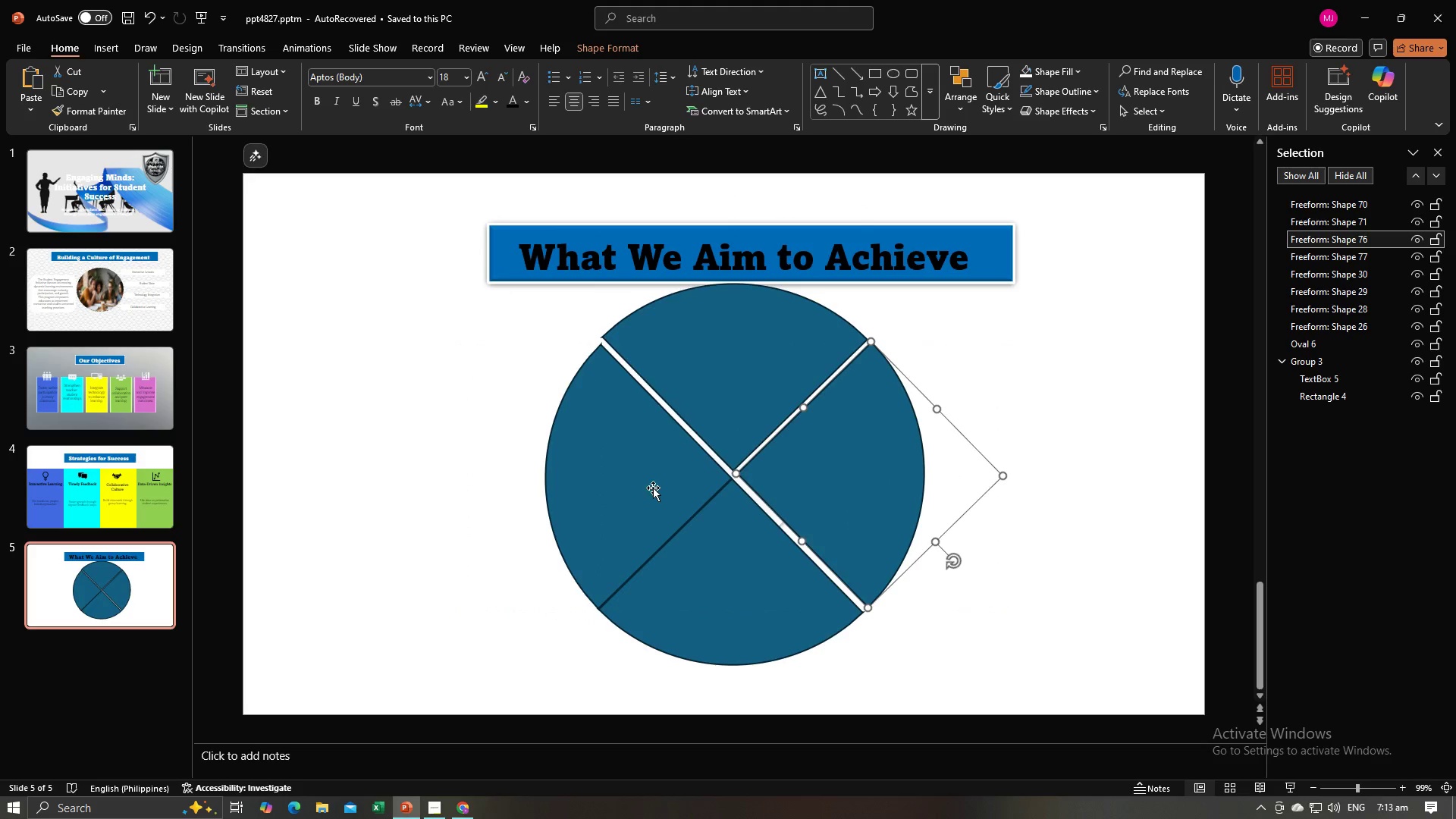 
left_click_drag(start_coordinate=[653, 488], to_coordinate=[645, 488])
 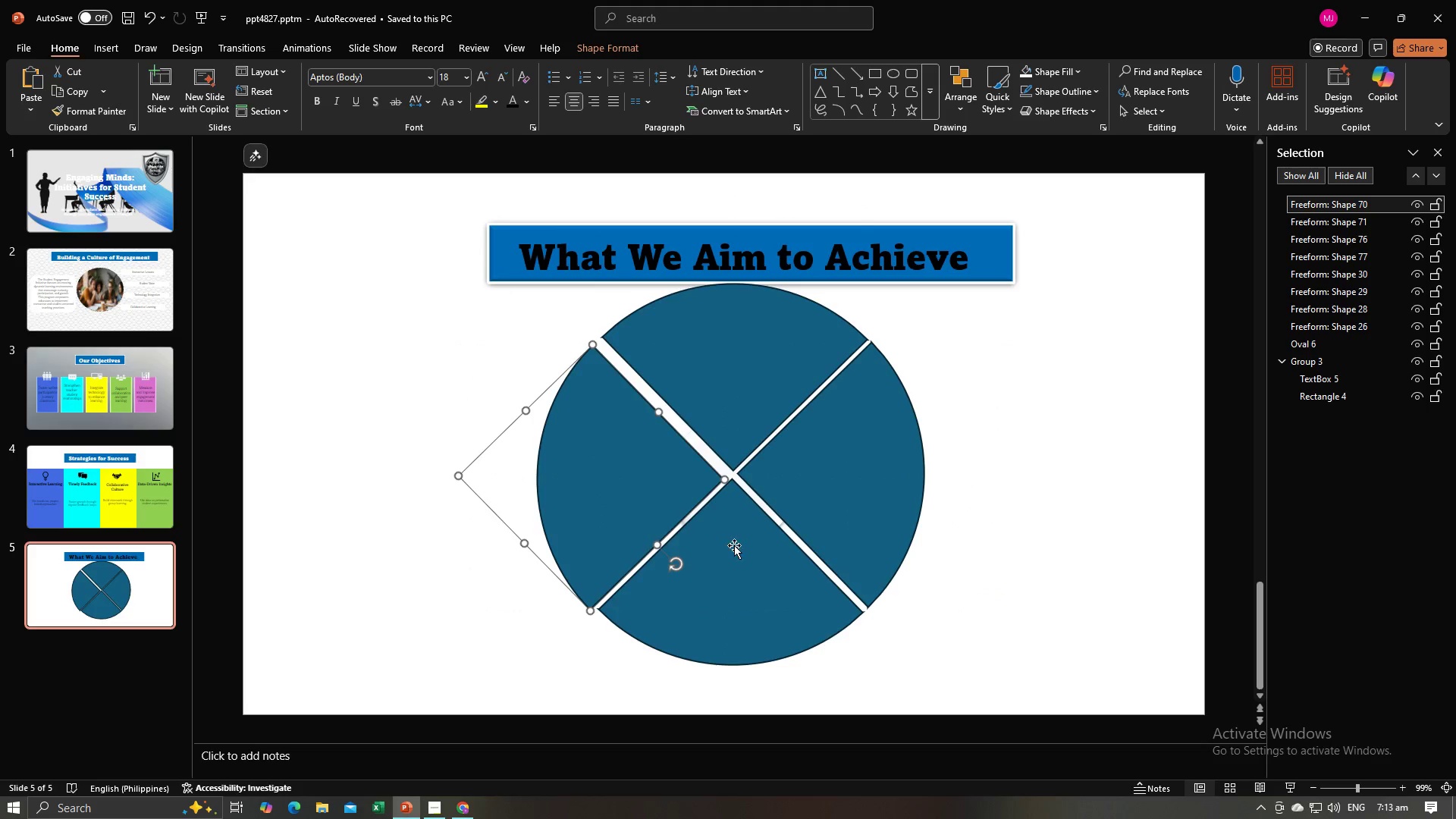 
left_click_drag(start_coordinate=[735, 545], to_coordinate=[735, 551])
 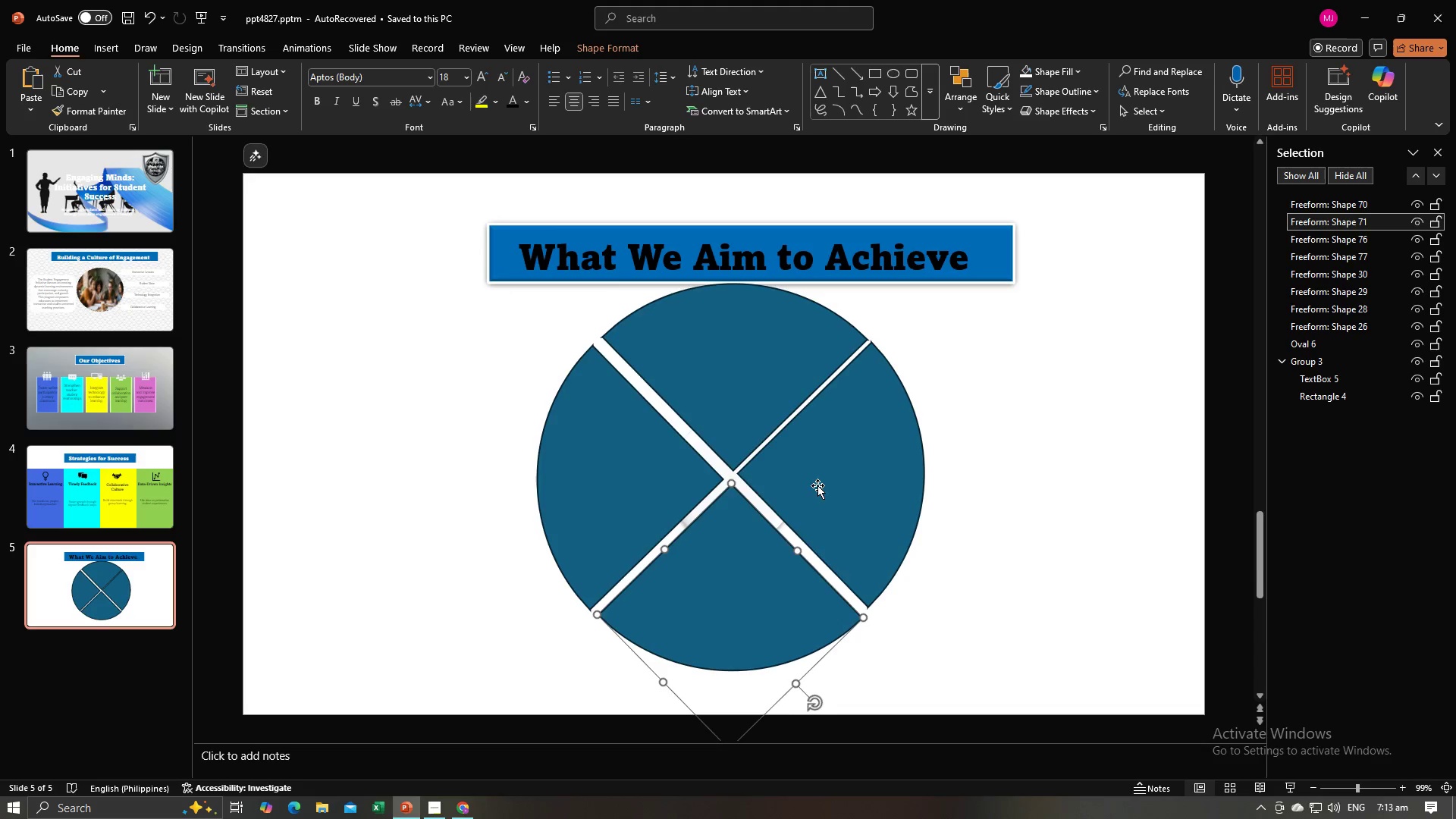 
left_click_drag(start_coordinate=[817, 485], to_coordinate=[820, 490])
 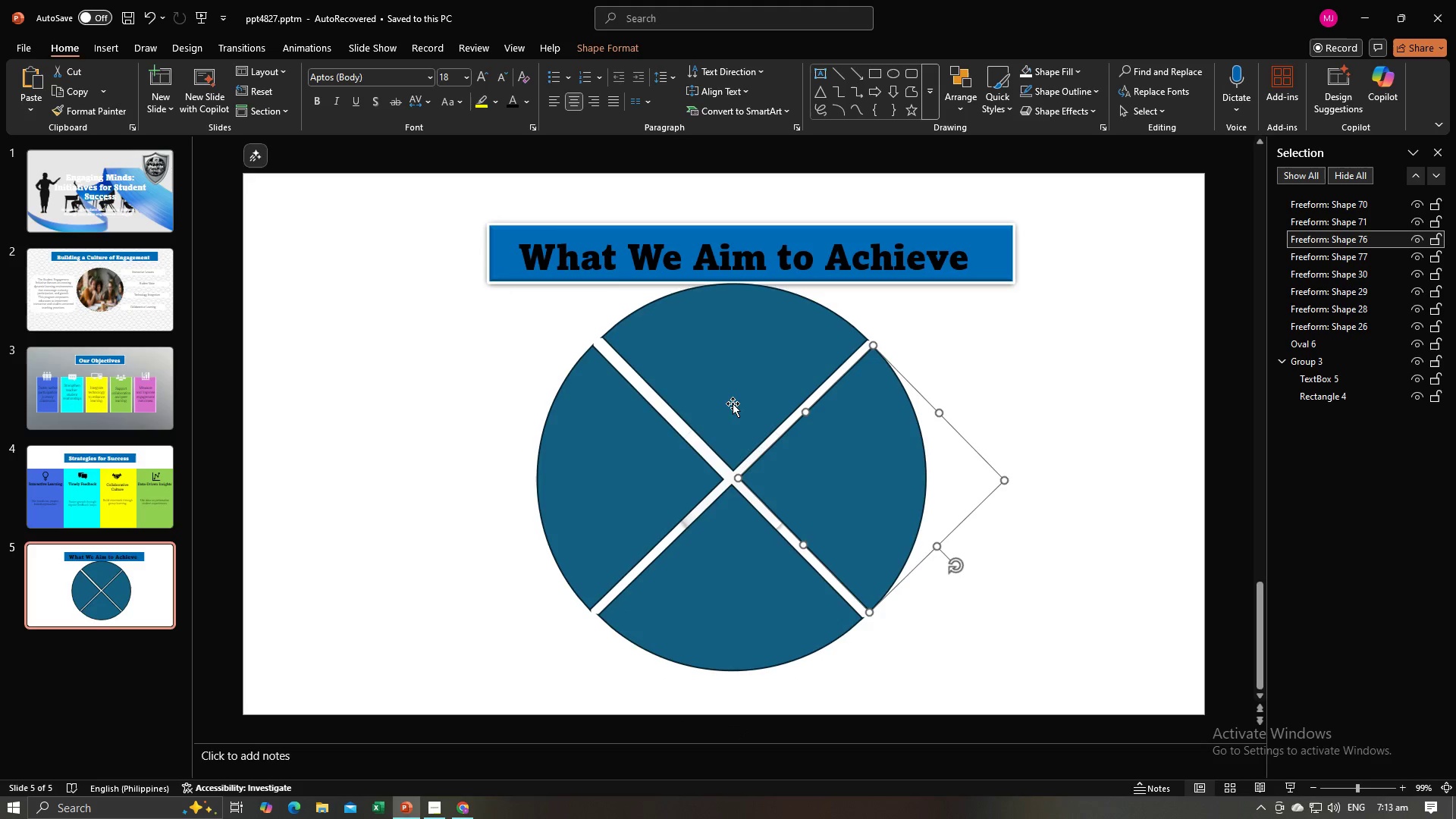 
hold_key(key=ControlLeft, duration=1.53)
left_click([722, 389])
 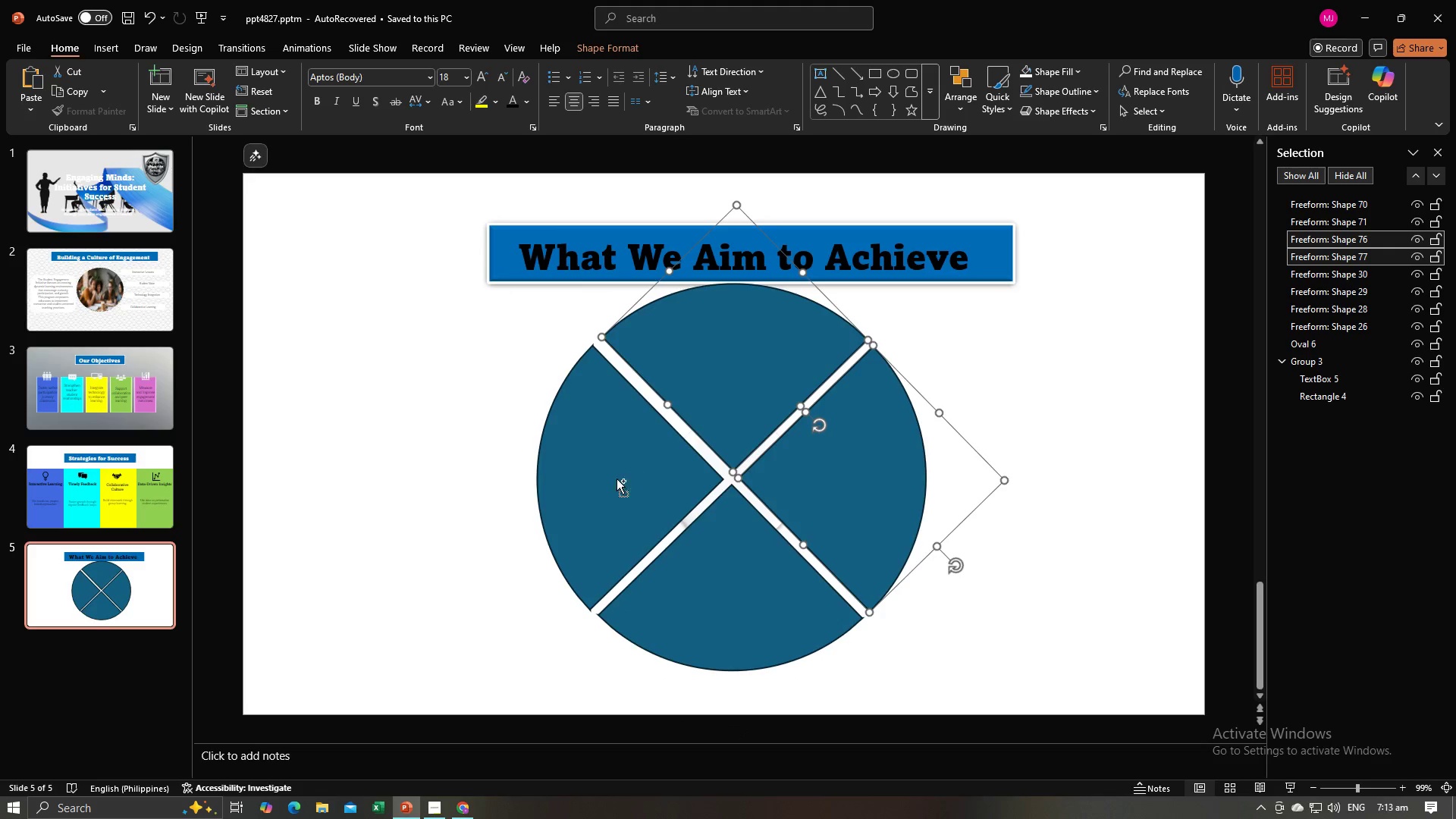 
left_click([617, 479])
 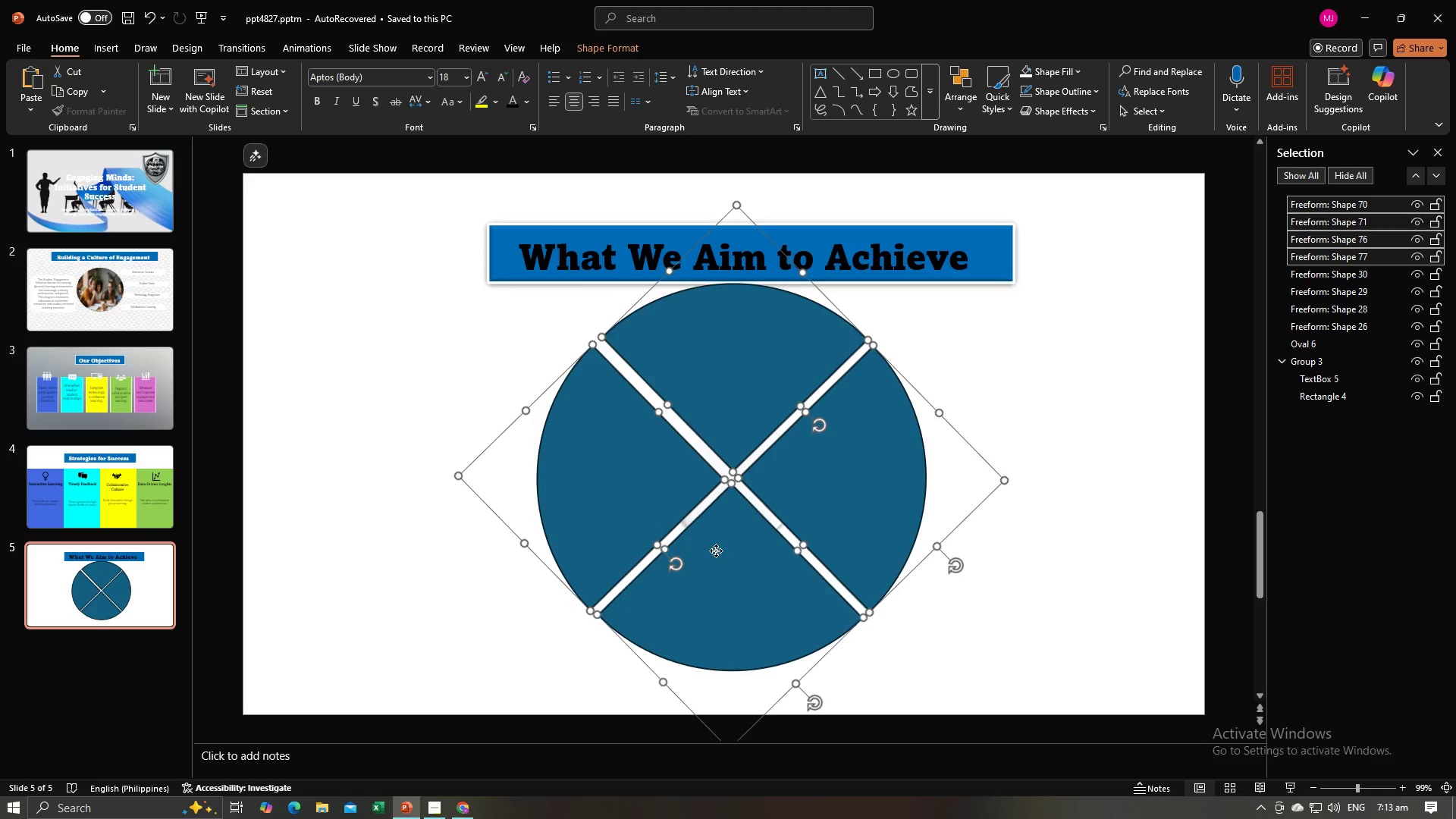 
key(Control+ControlLeft)
 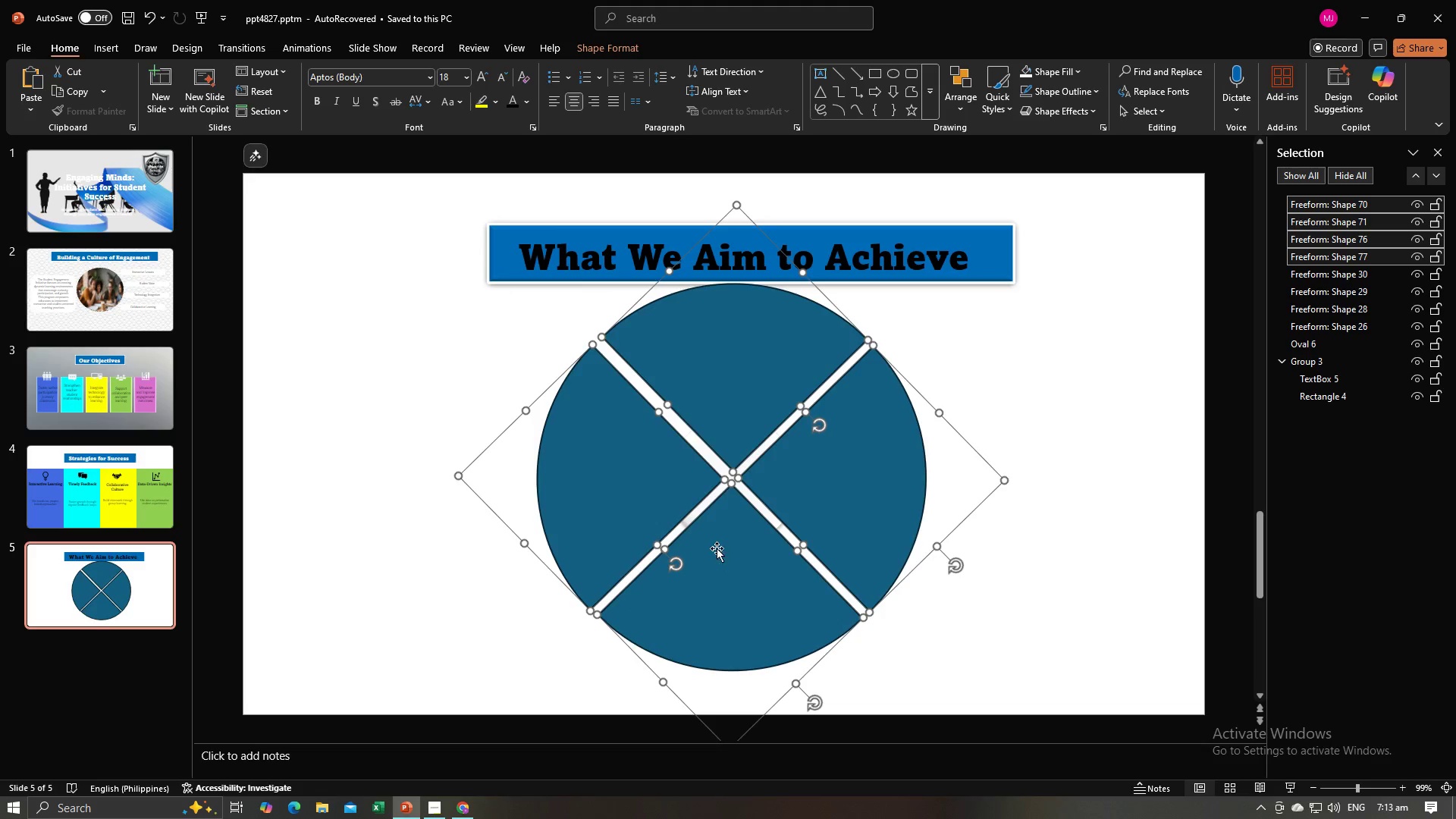 
key(Control+ControlLeft)
 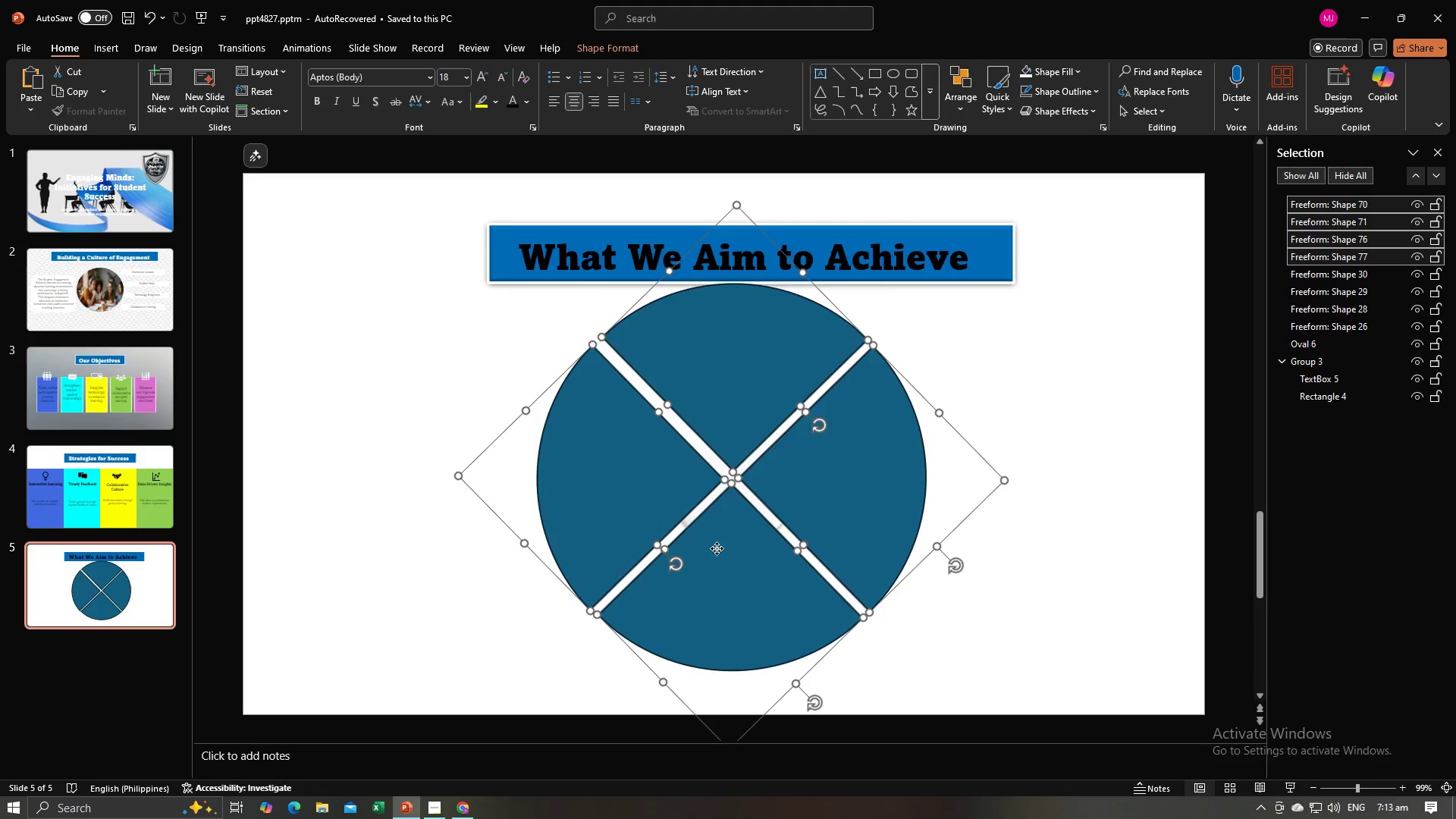 
right_click([717, 548])
 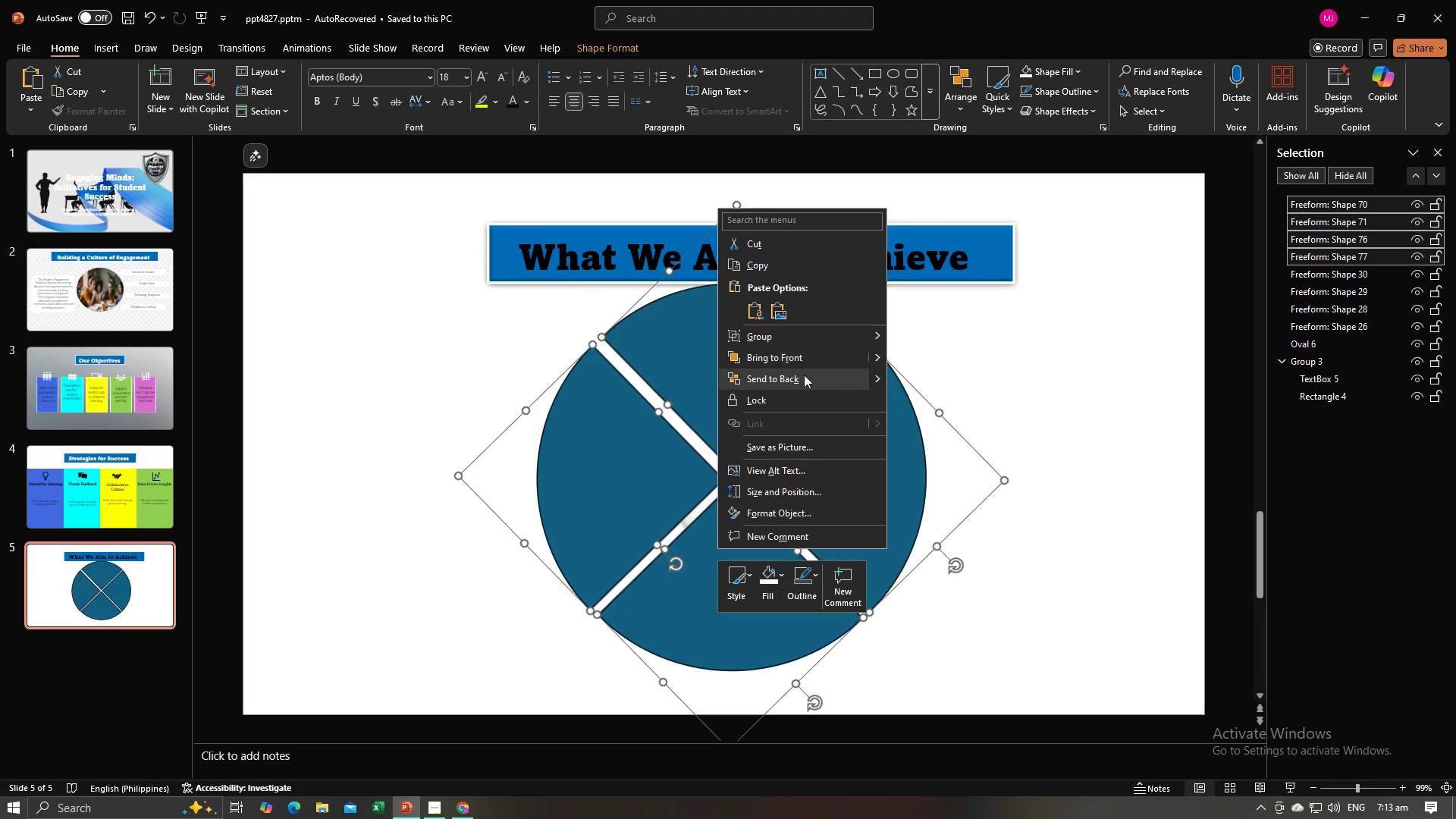 
left_click([803, 377])
 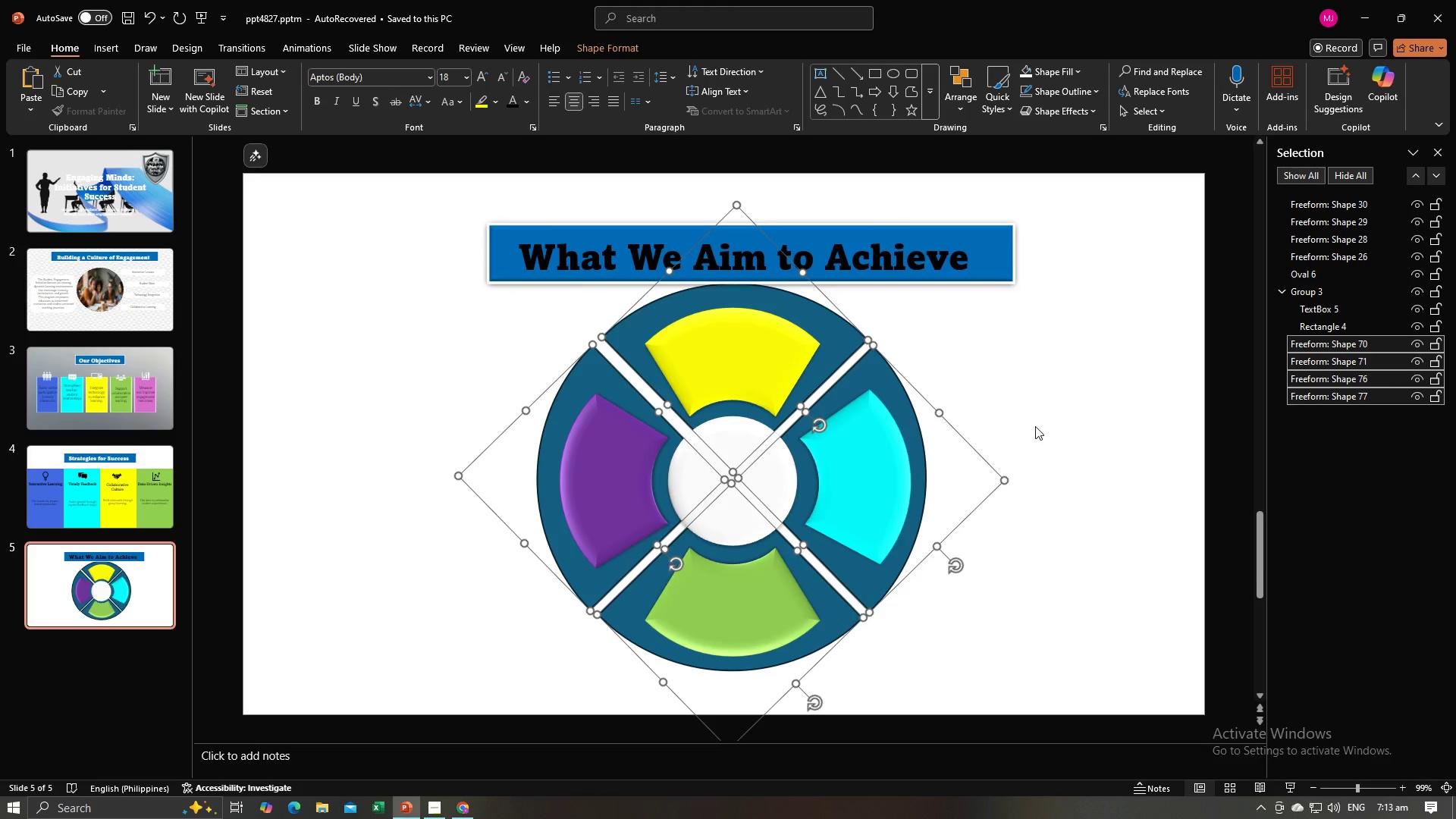 
left_click([1035, 426])
 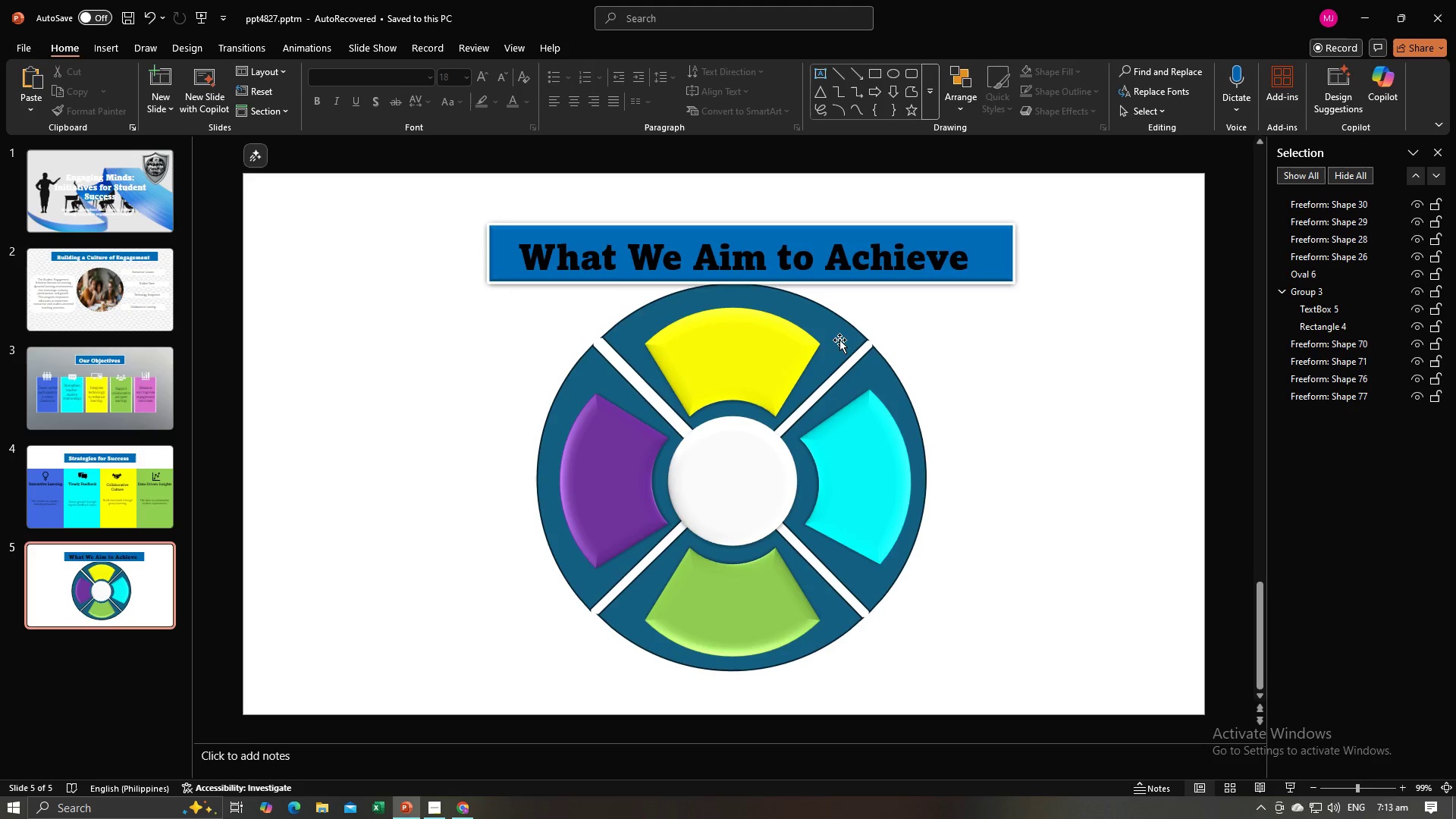 
hold_key(key=ControlLeft, duration=1.54)
left_click([848, 337])
 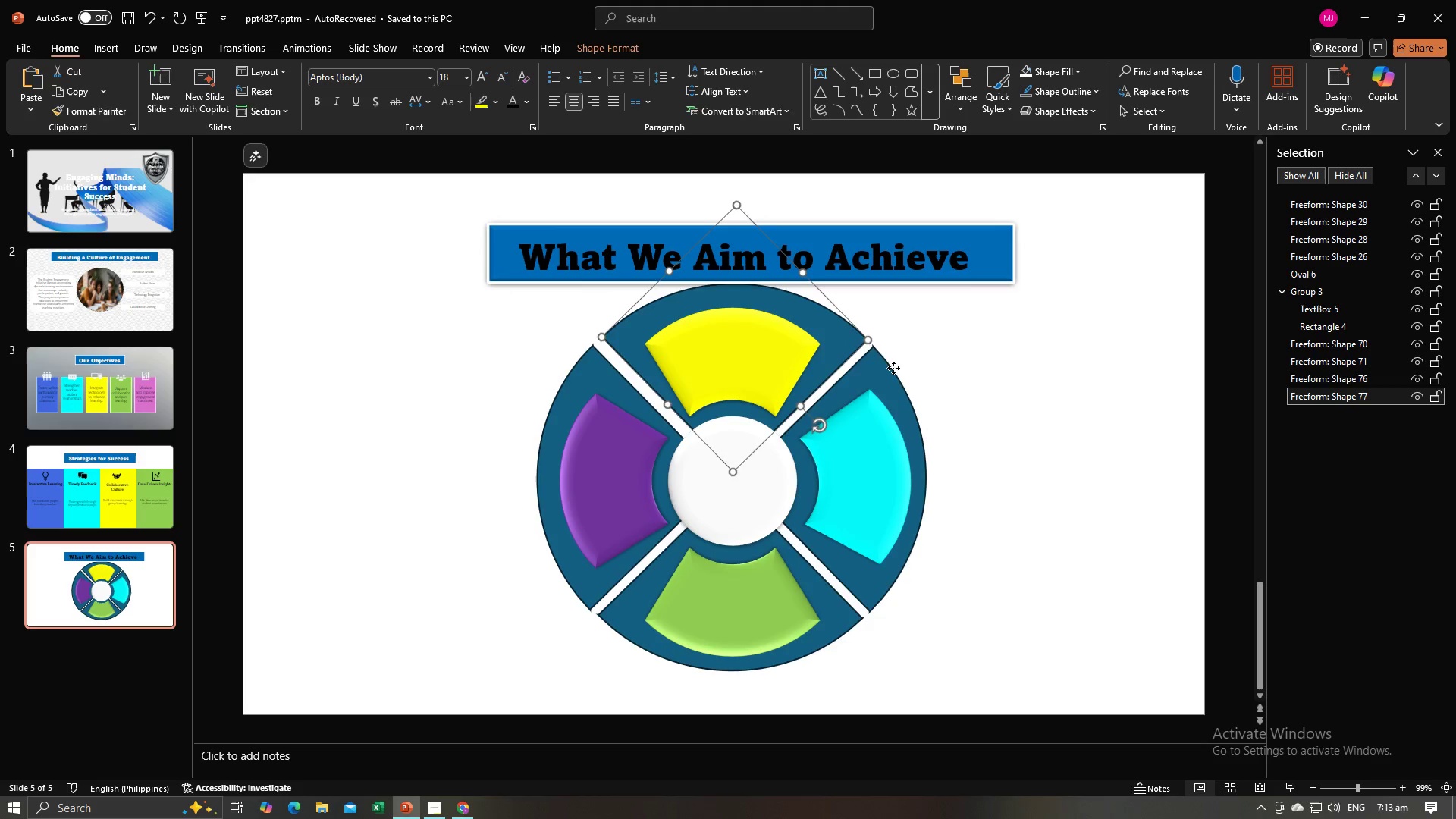 
left_click([893, 368])
 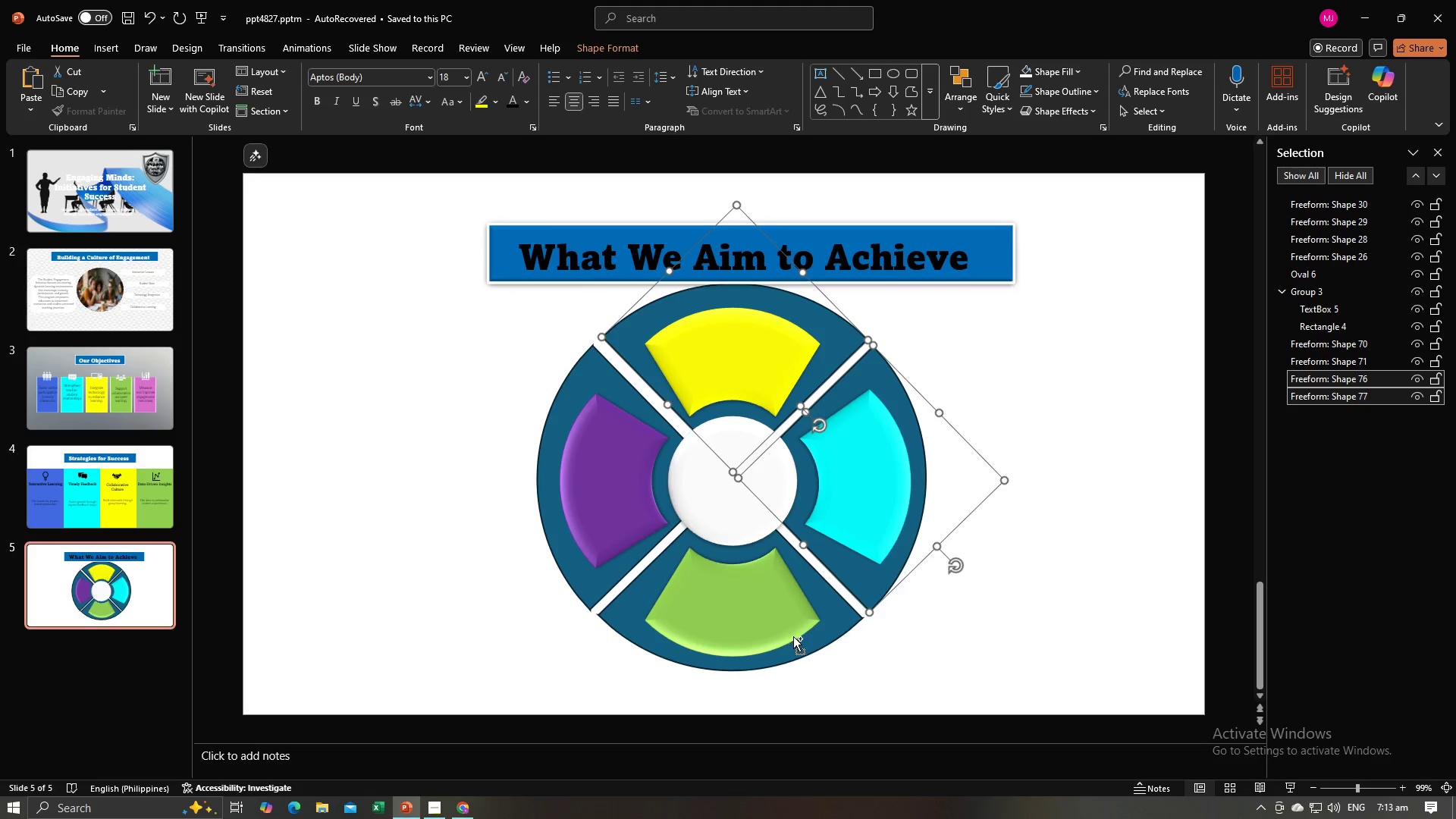 
hold_key(key=ControlLeft, duration=1.51)
left_click([843, 620])
 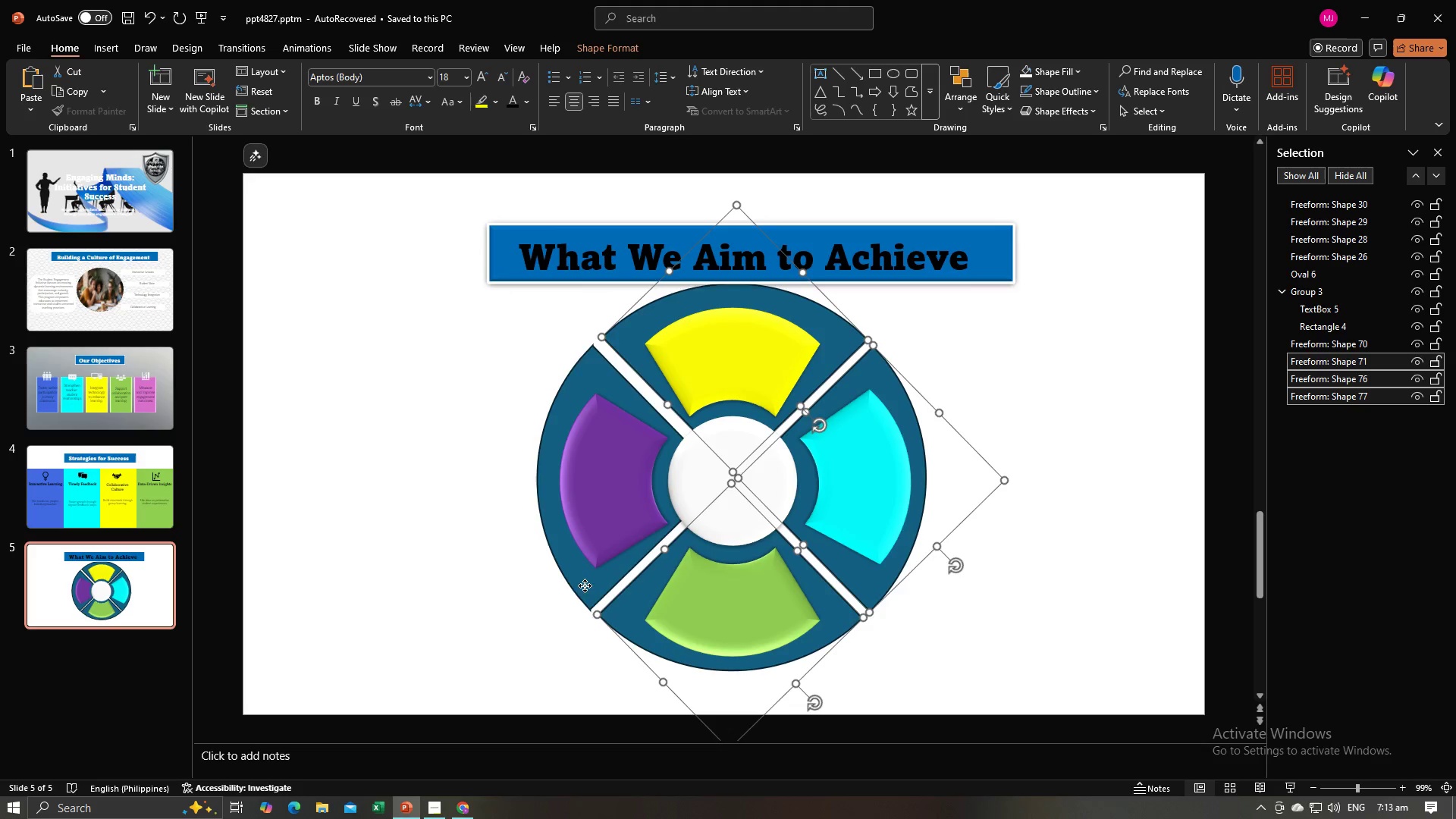 
left_click([585, 585])
 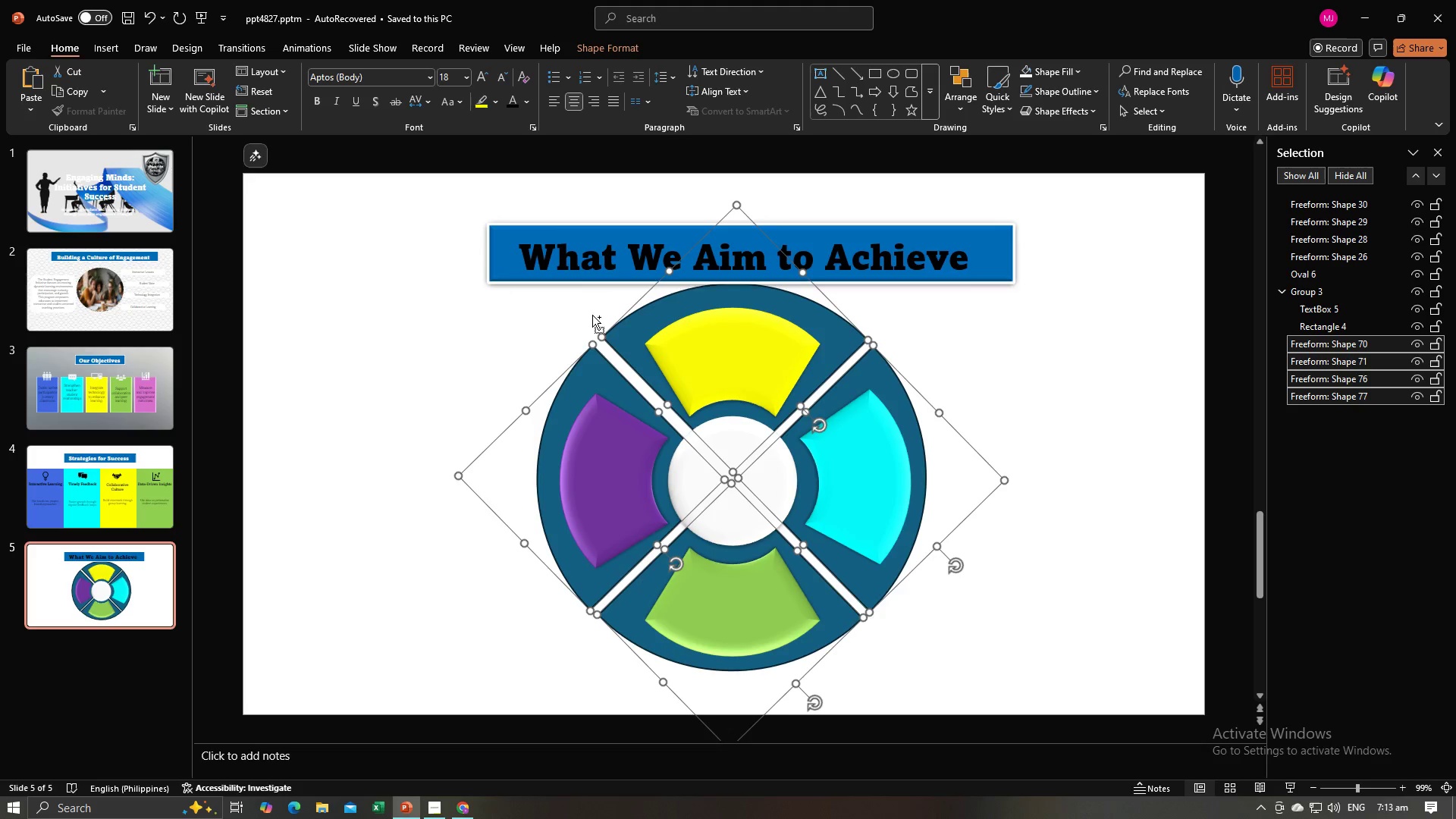 
key(Control+ControlLeft)
 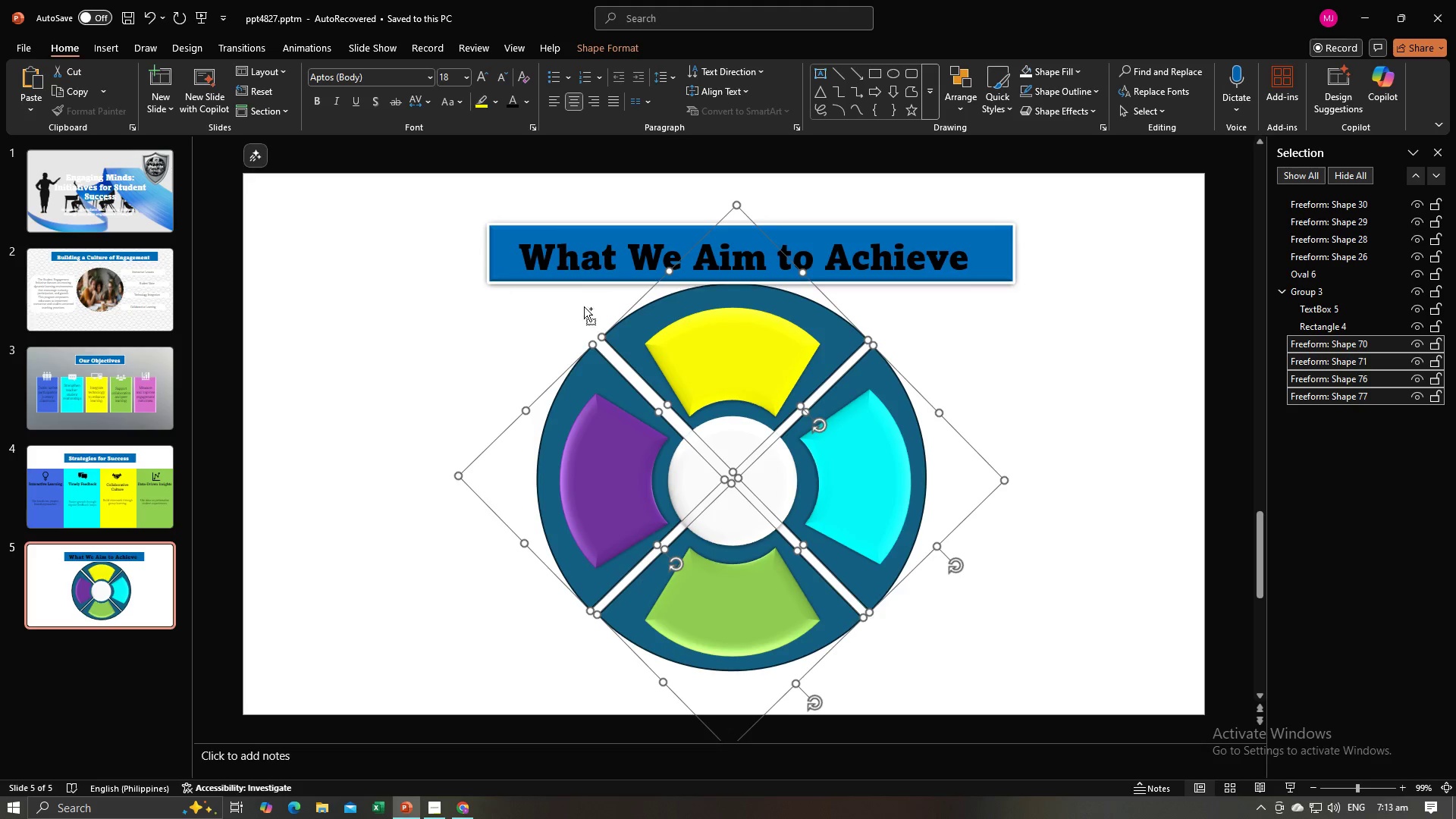 
key(Control+ControlLeft)
 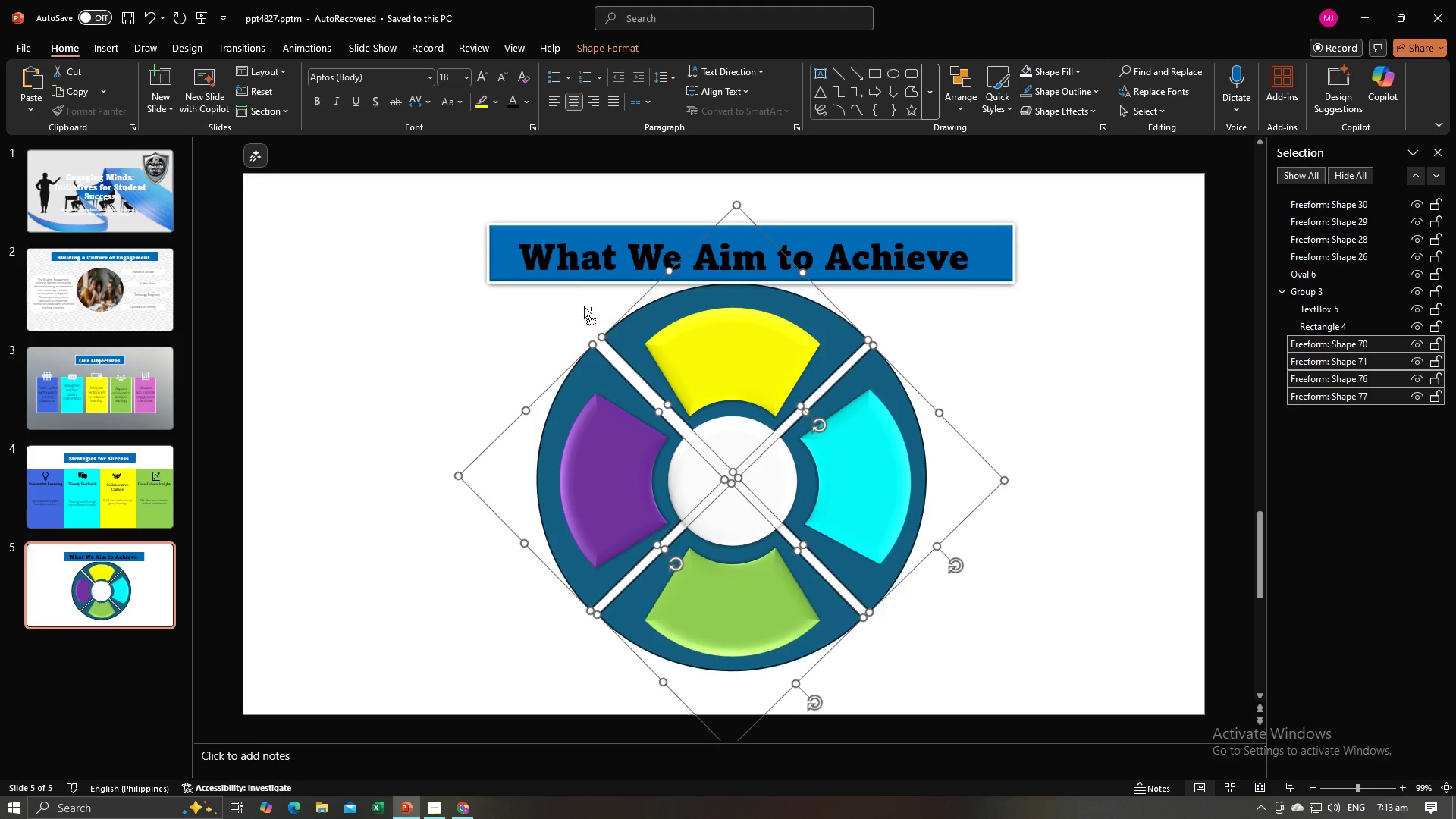 
key(Control+ControlLeft)
 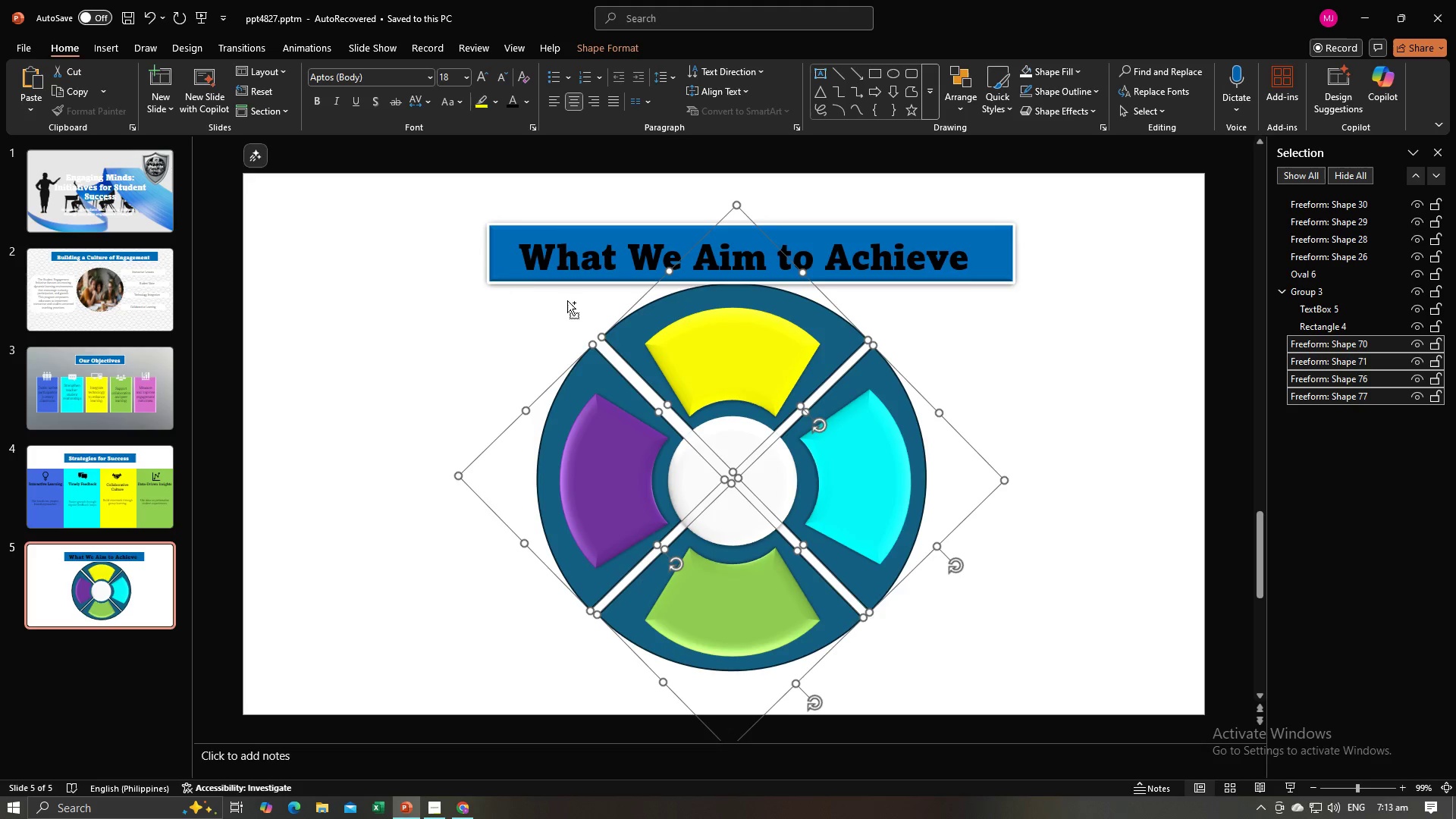 
key(Control+ControlLeft)
 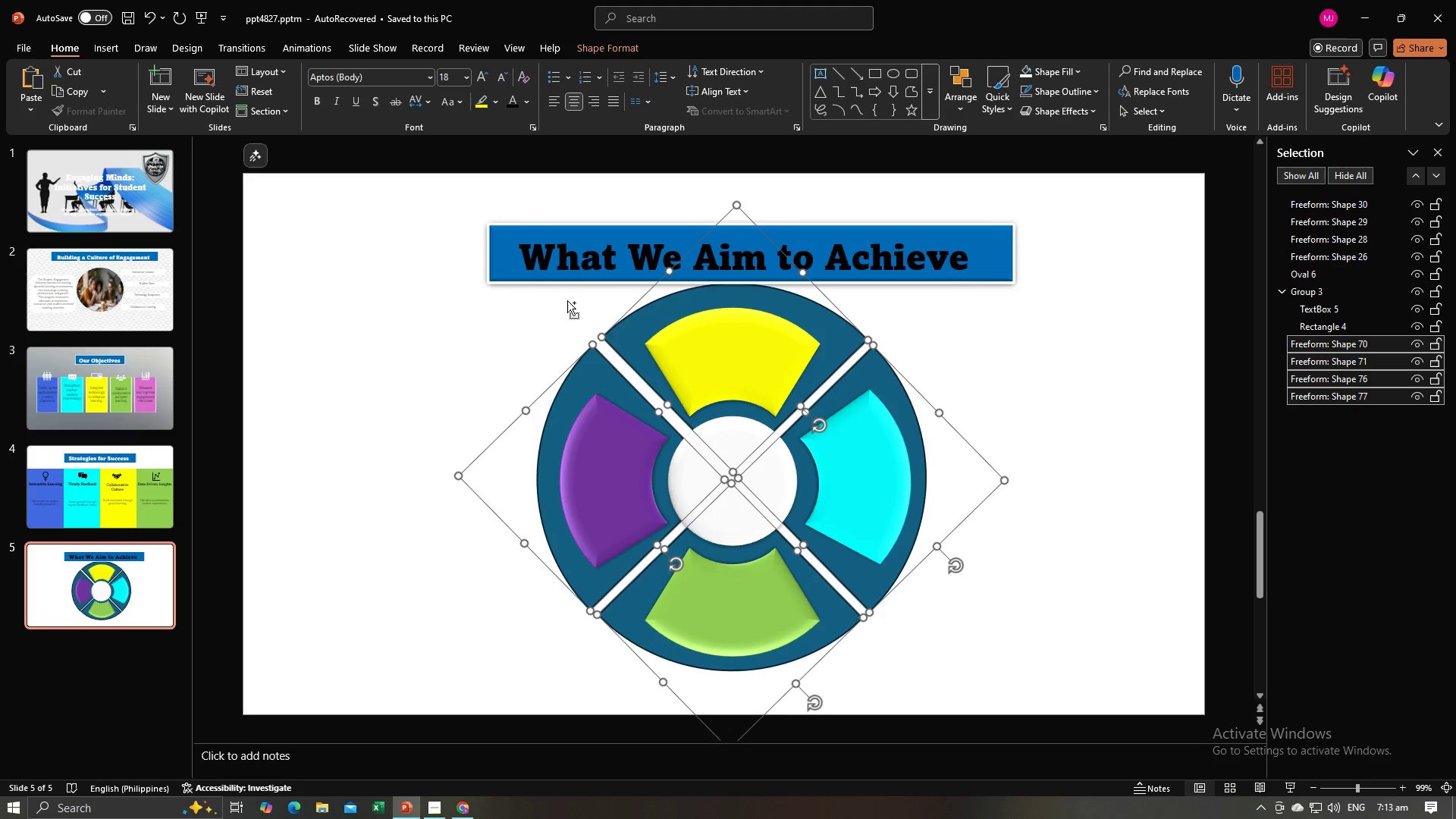 
key(Control+ControlLeft)
 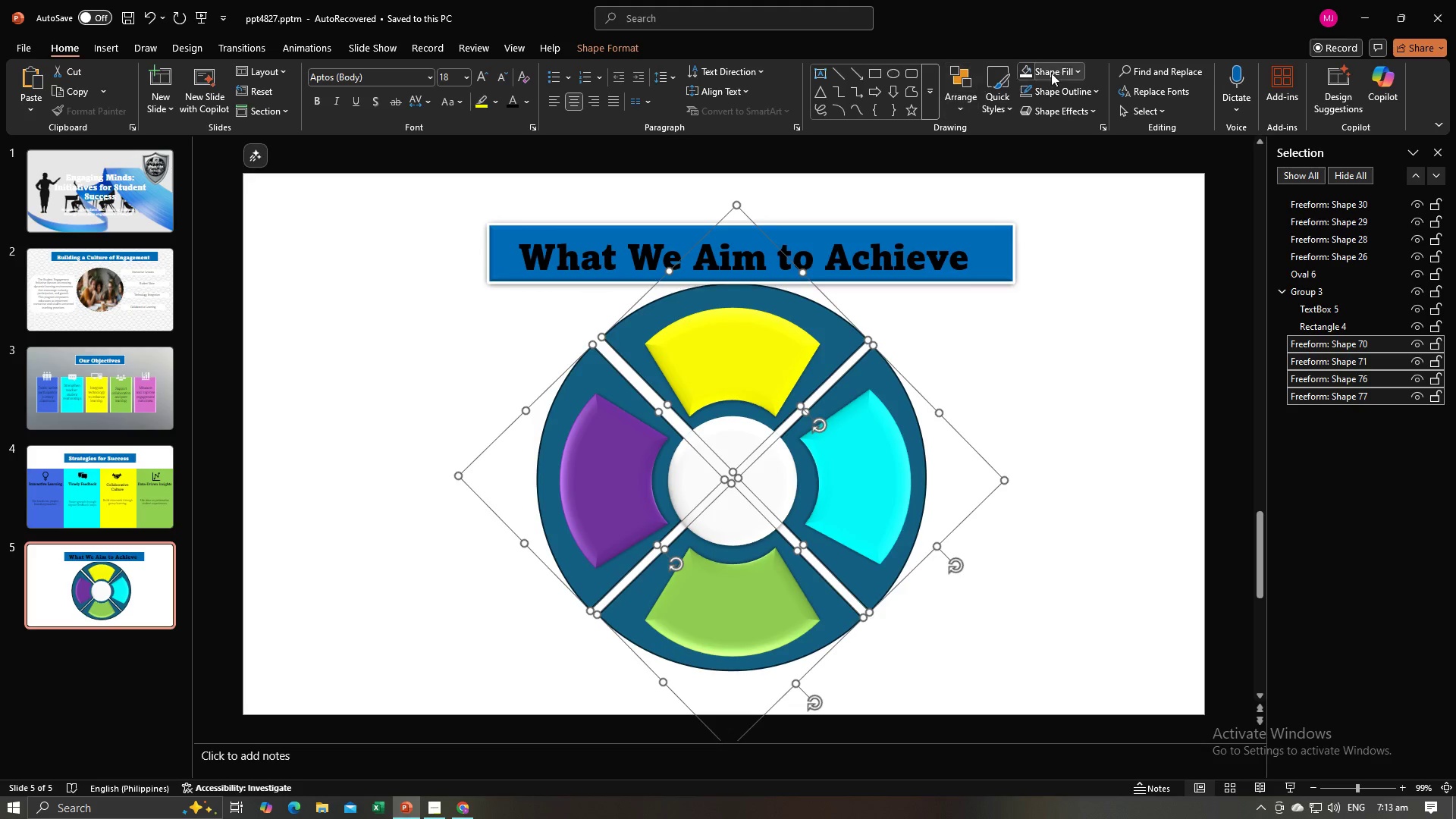 
left_click([1051, 73])
 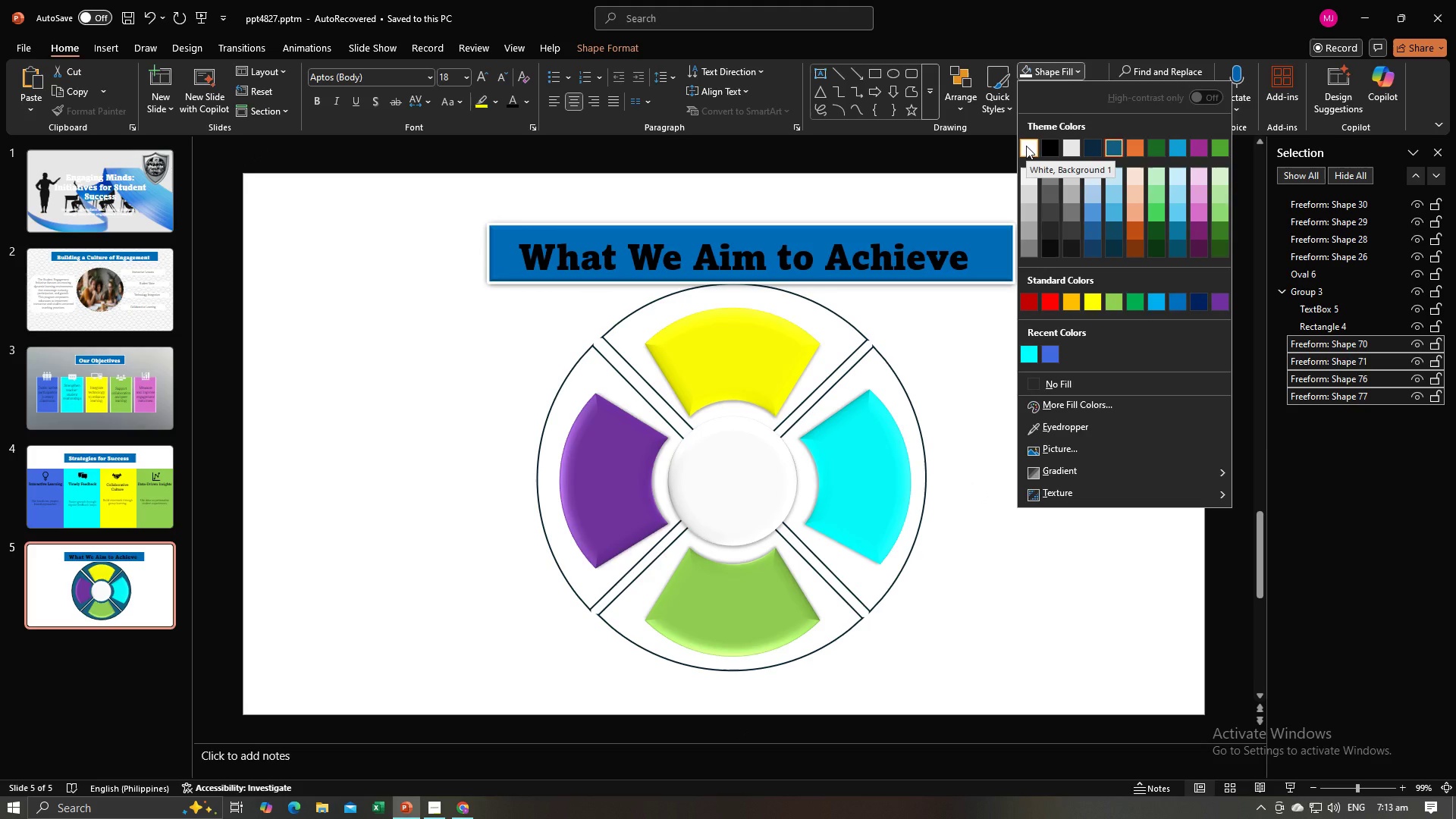 
left_click([1026, 146])
 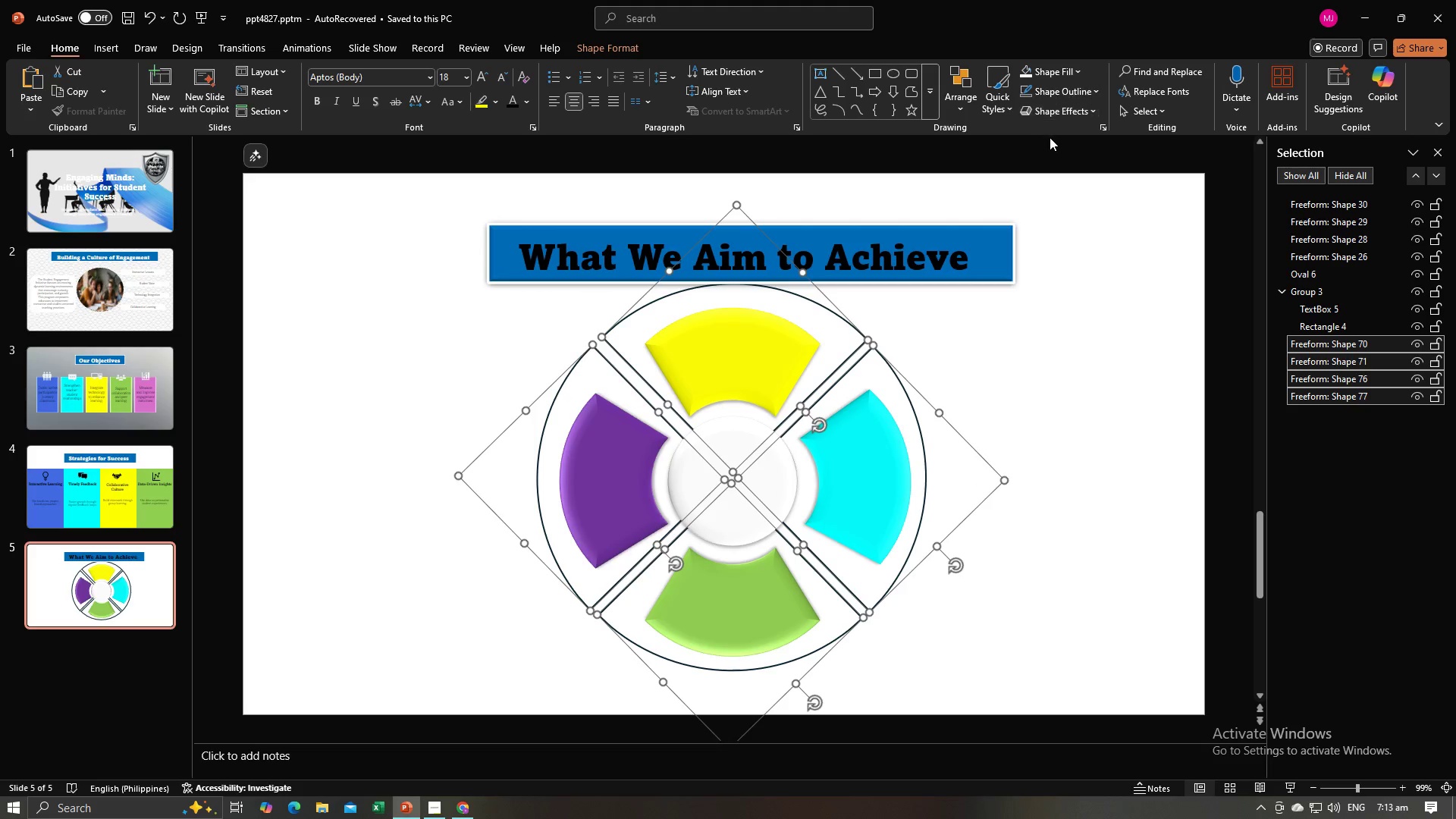 
left_click([1055, 115])
 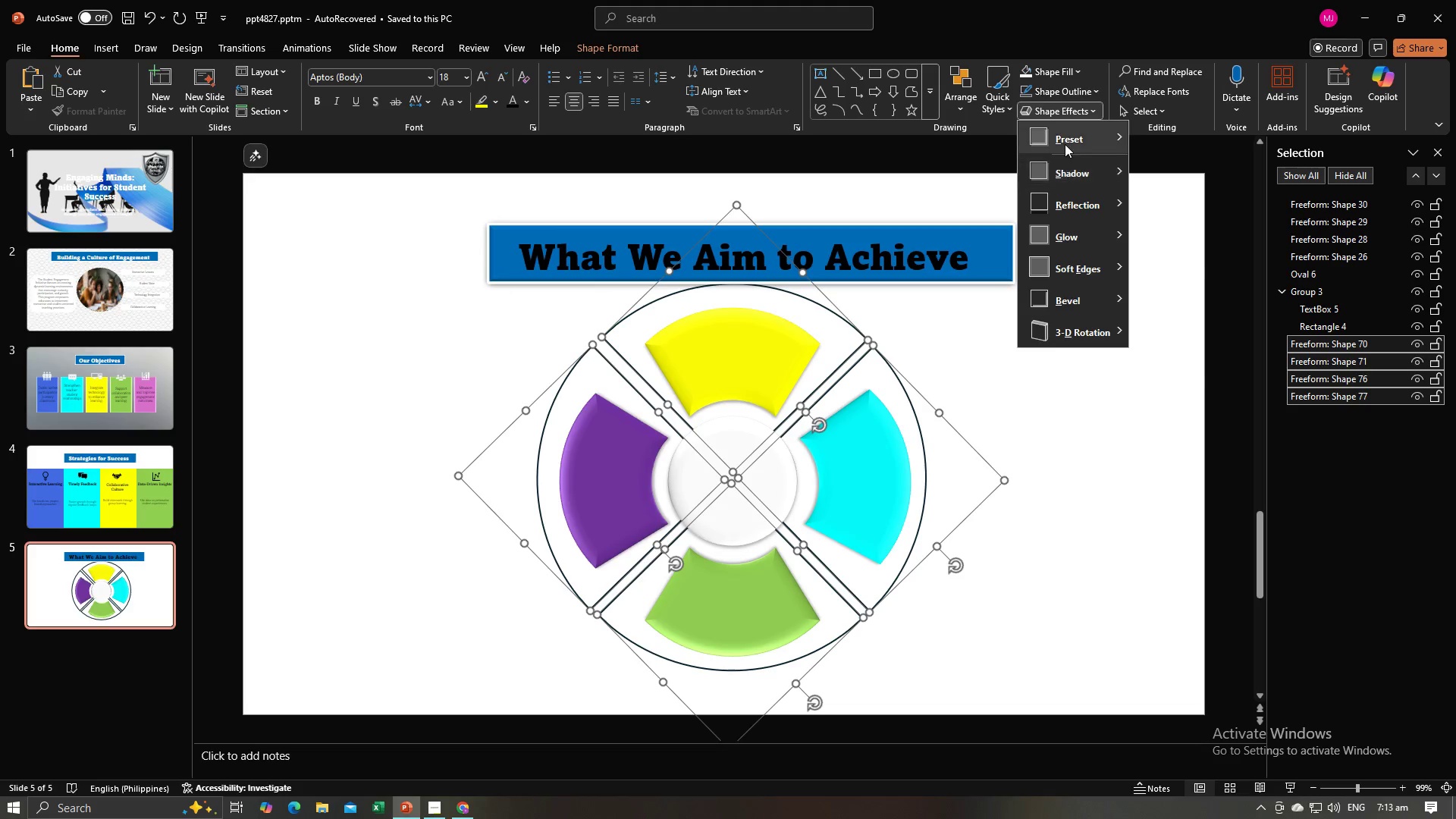 
left_click([1065, 144])
 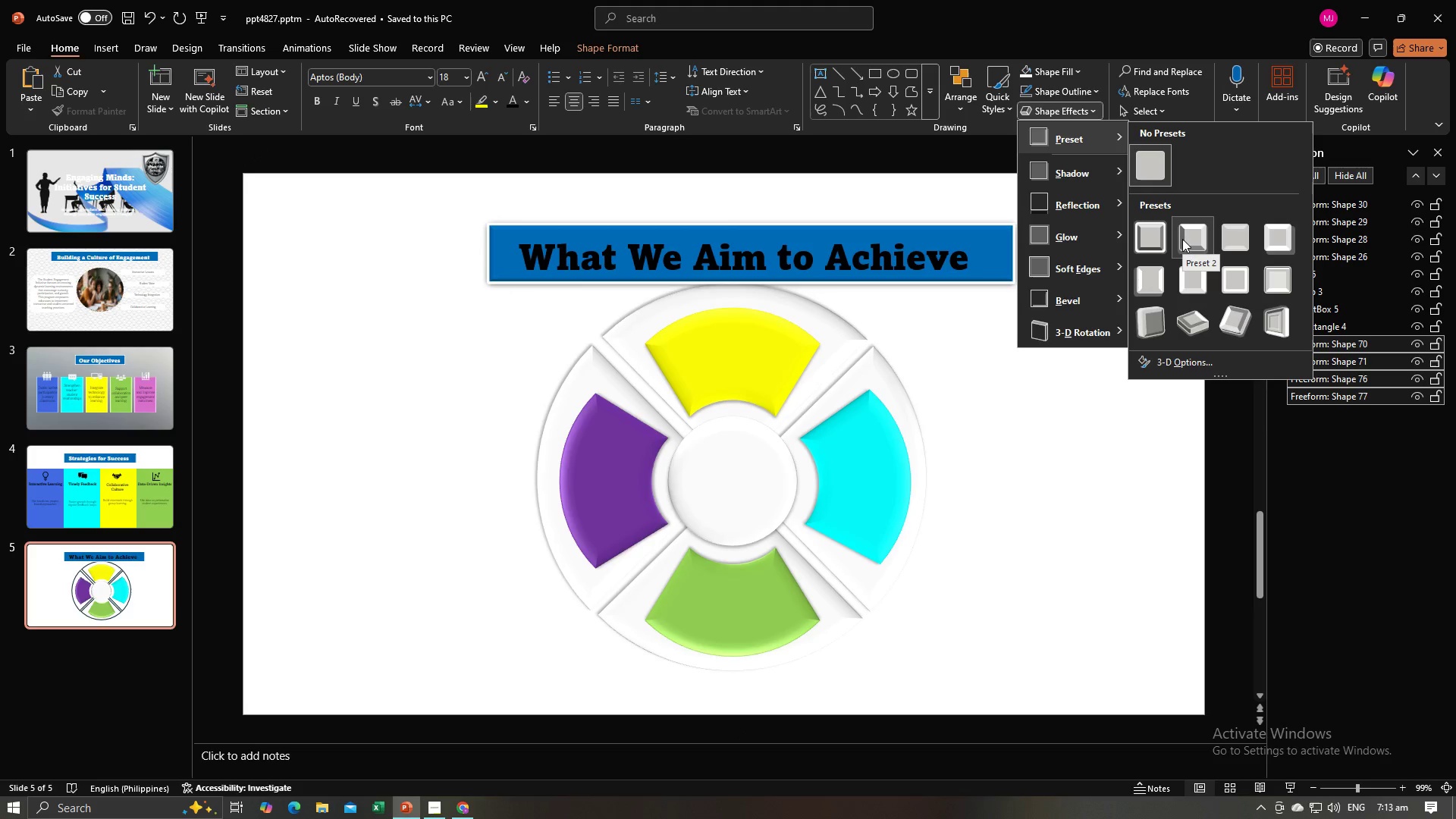 
wait(11.14)
 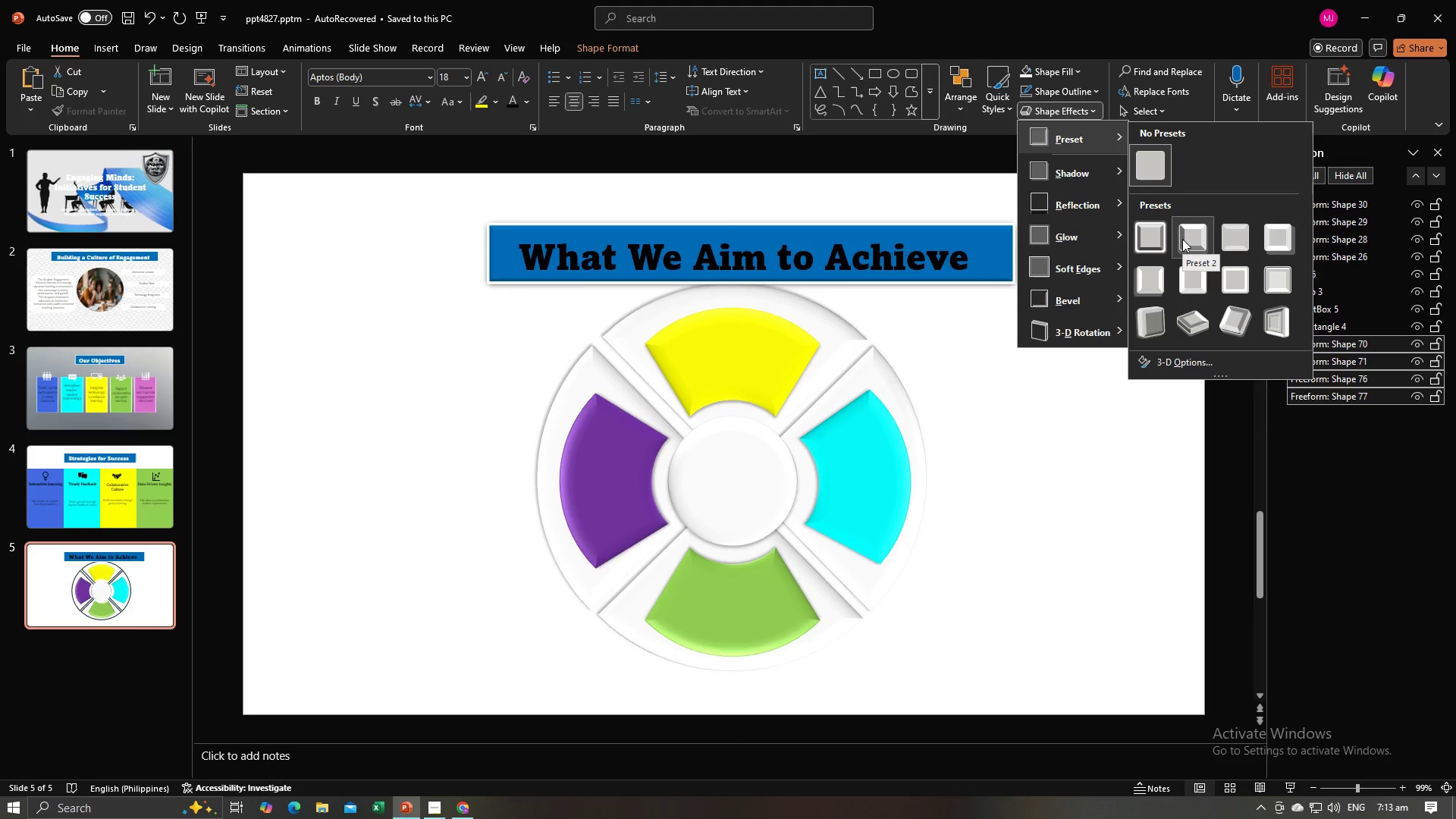 
left_click([1275, 236])
 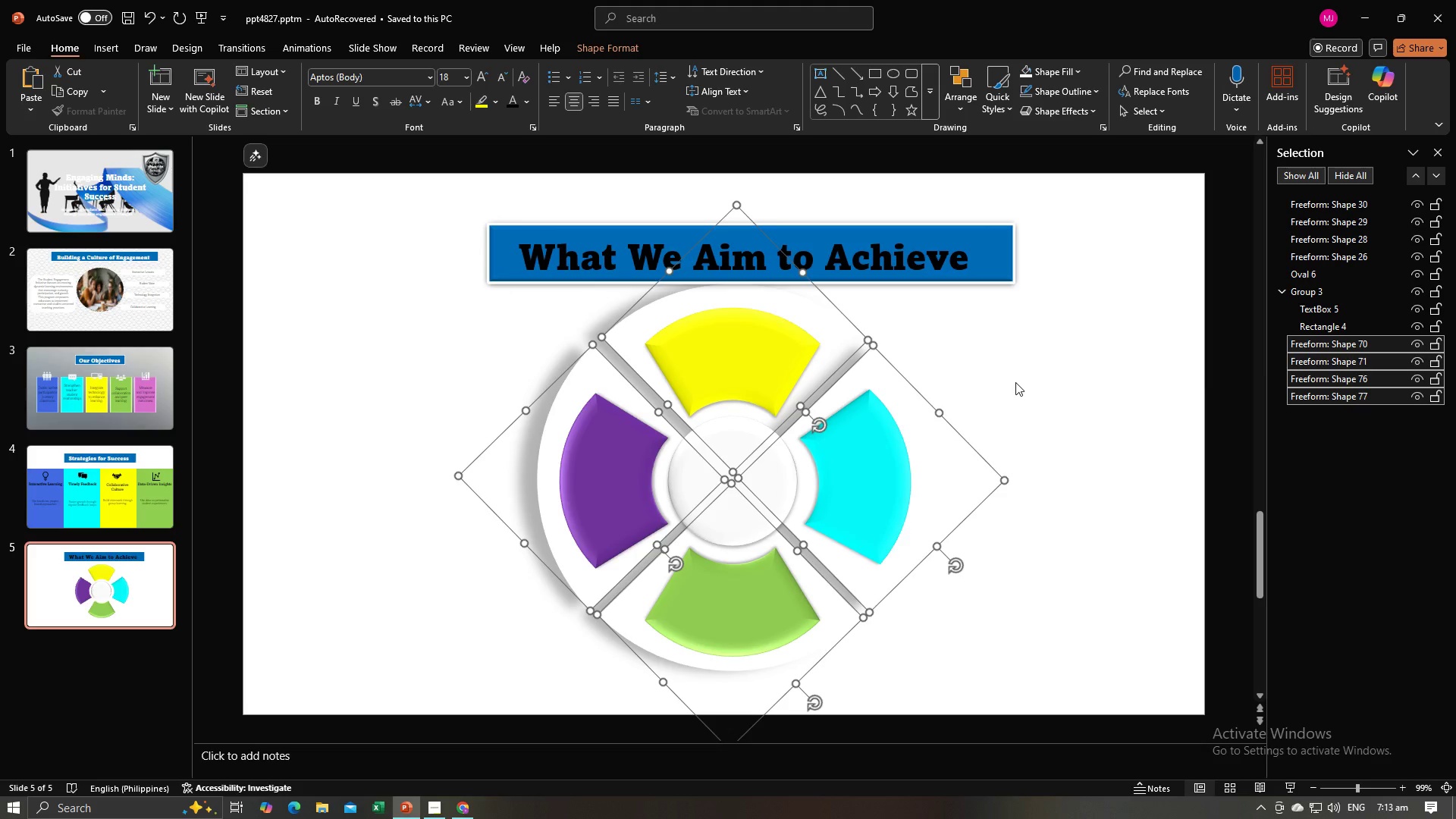 
left_click([1015, 382])
 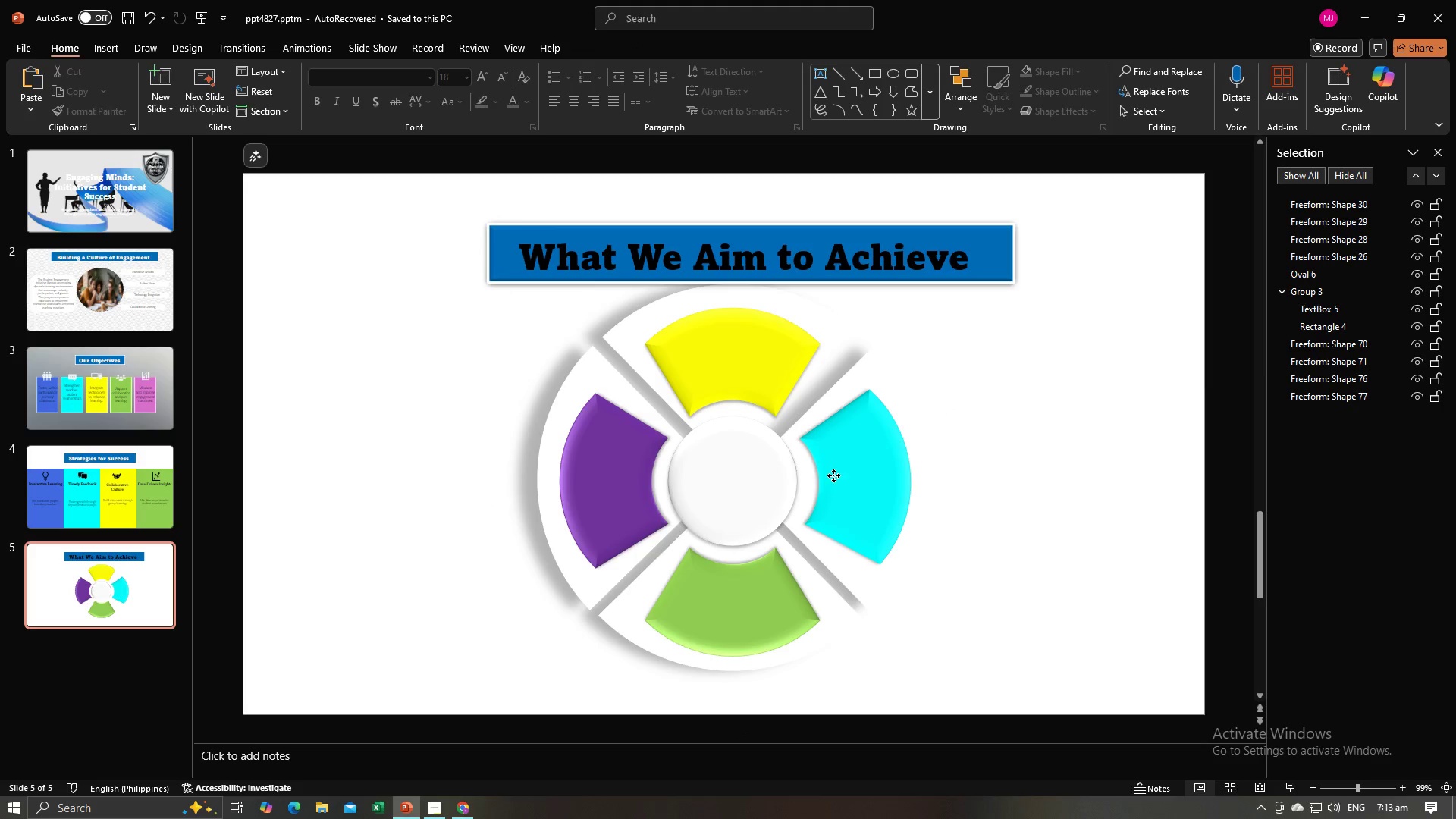 
left_click([833, 475])
 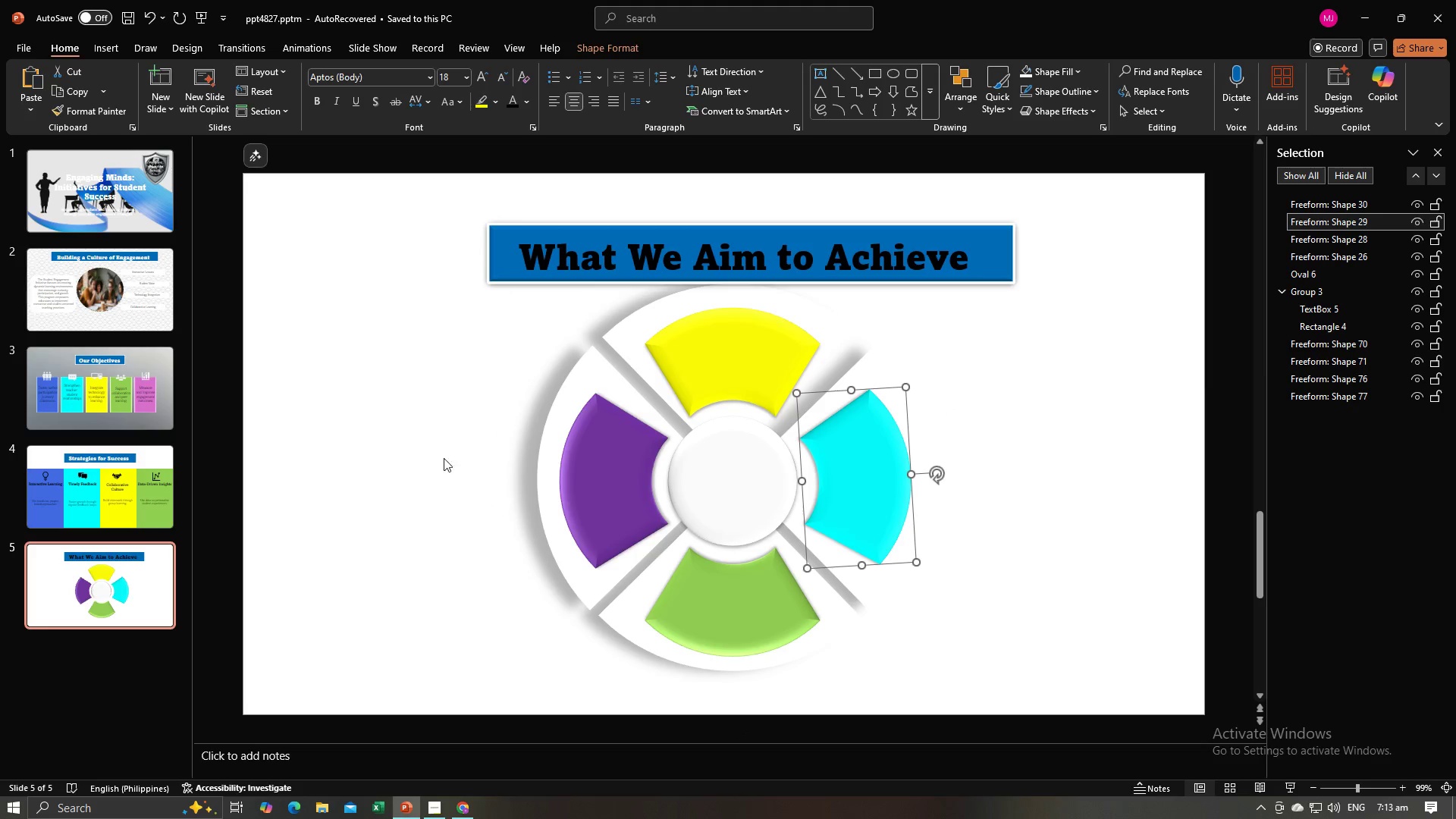 
key(Alt+AltLeft)
 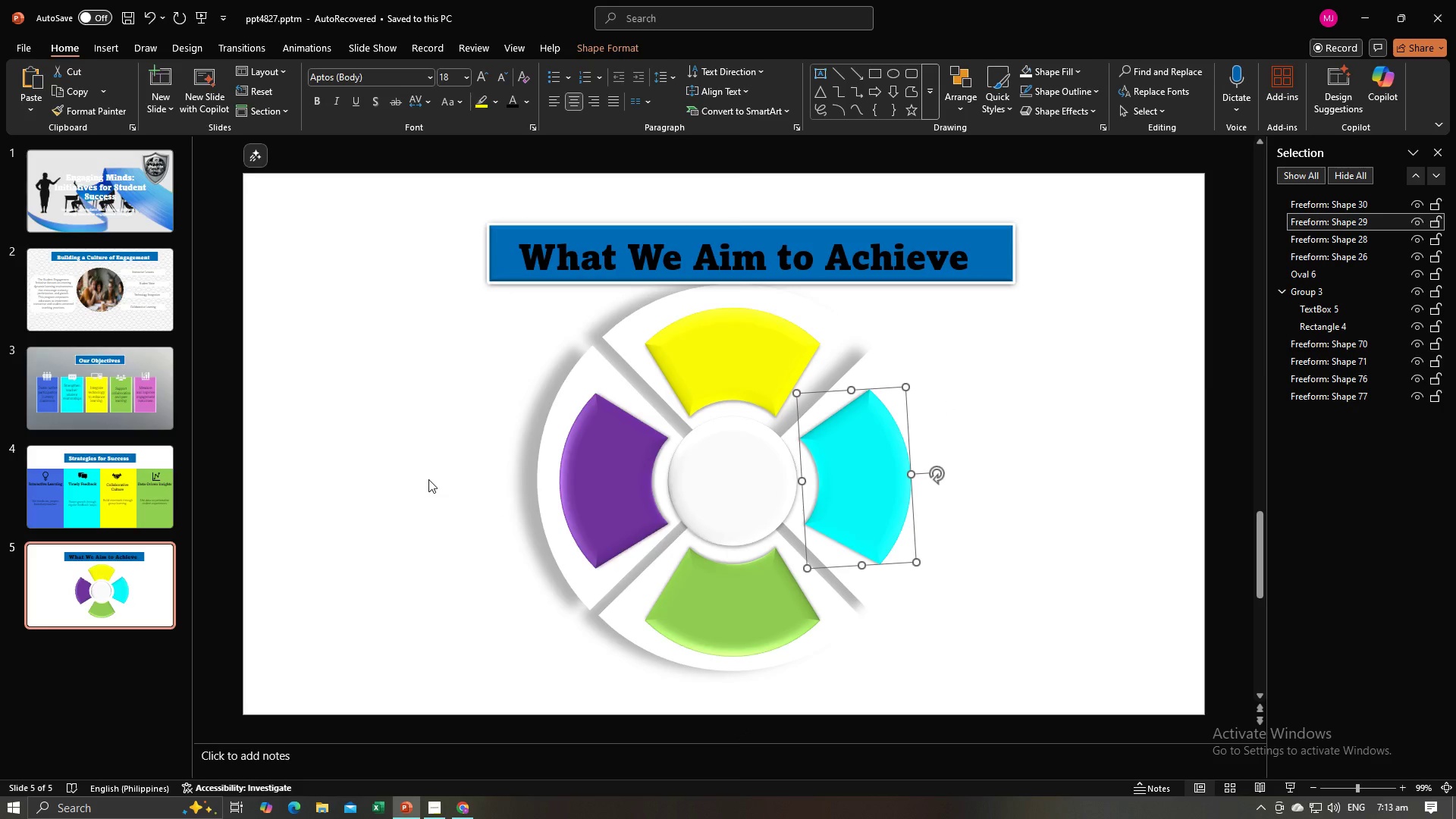 
key(Alt+Tab)
 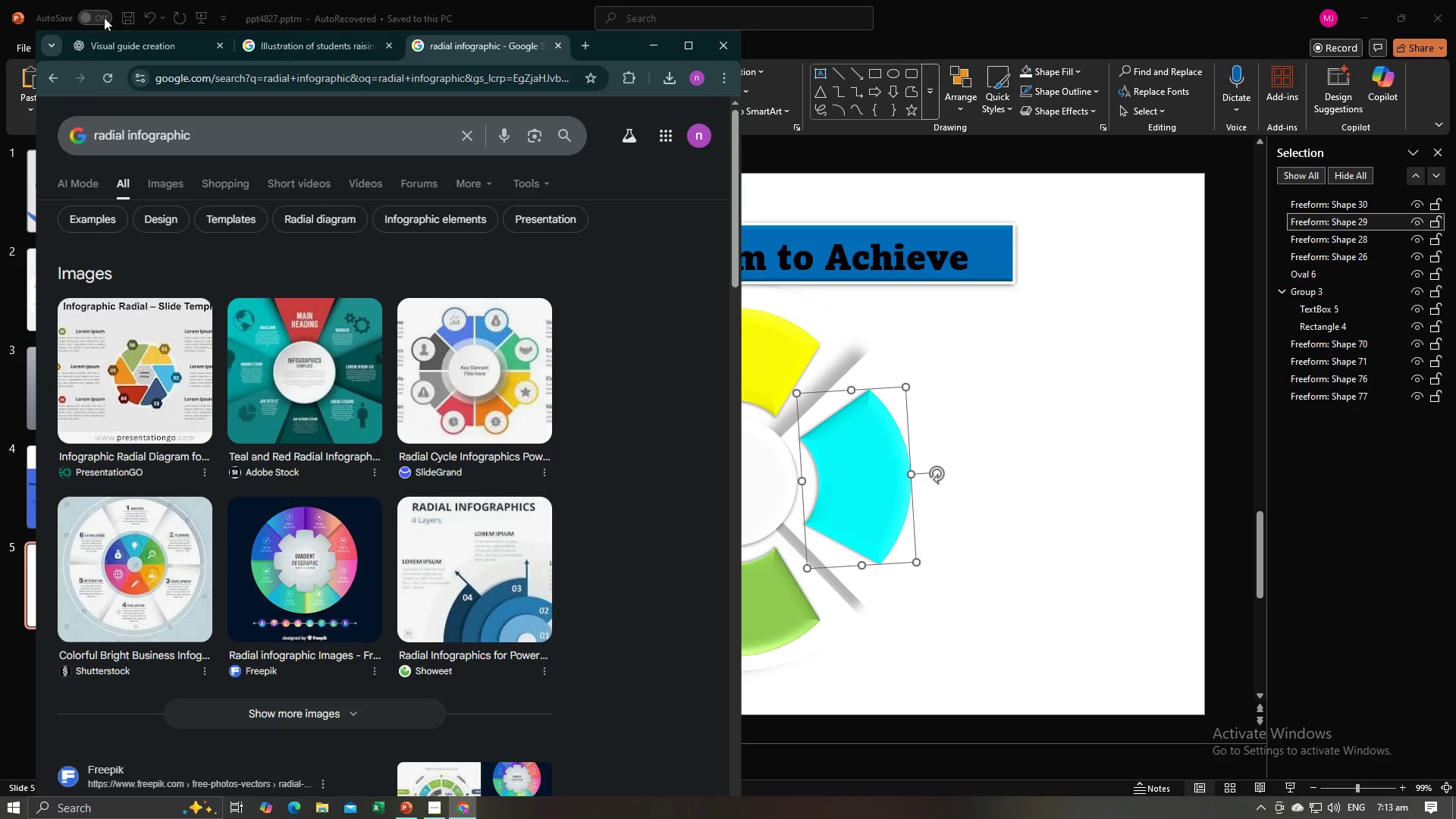 
left_click([106, 42])
 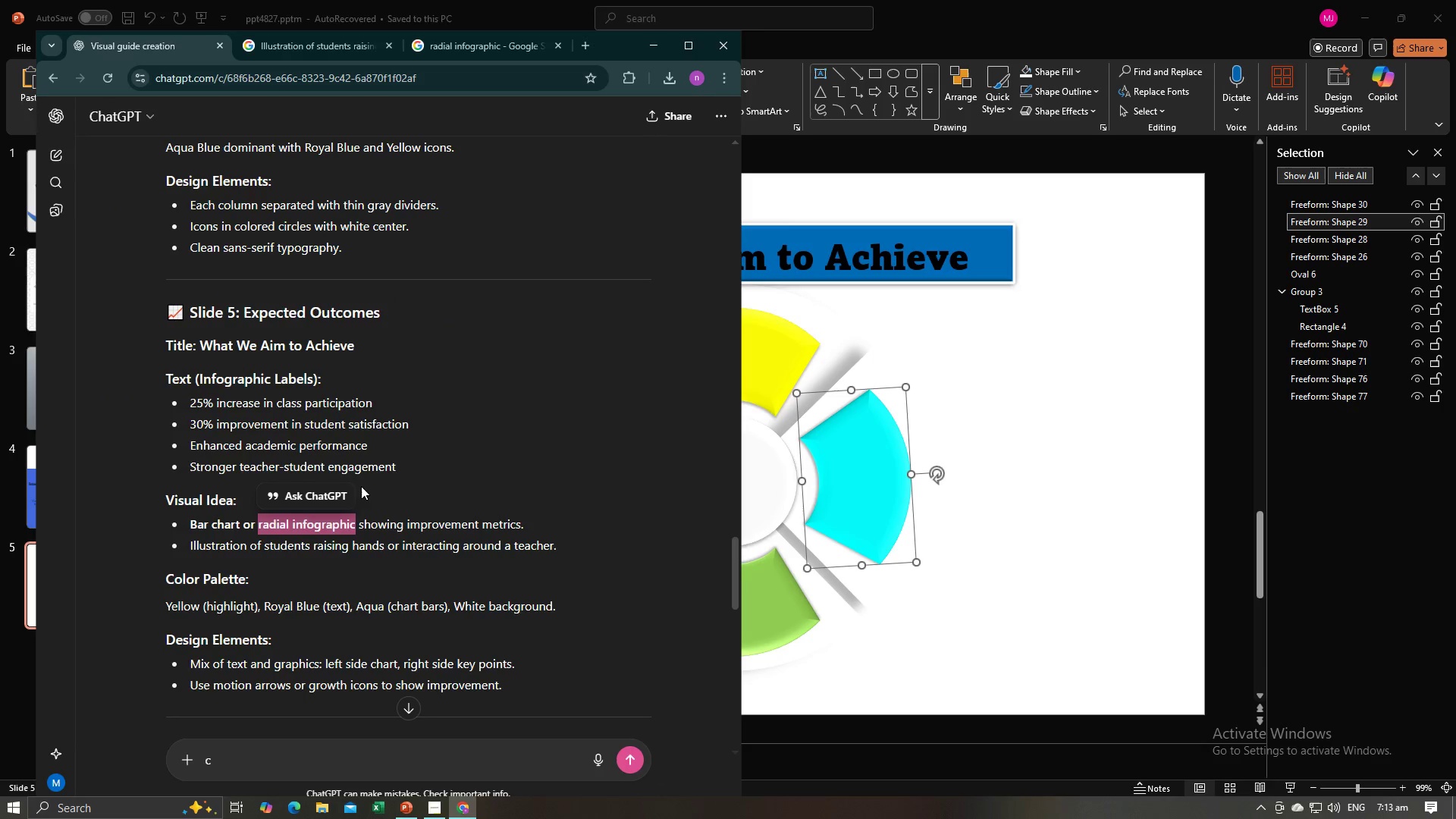 
left_click([444, 464])
 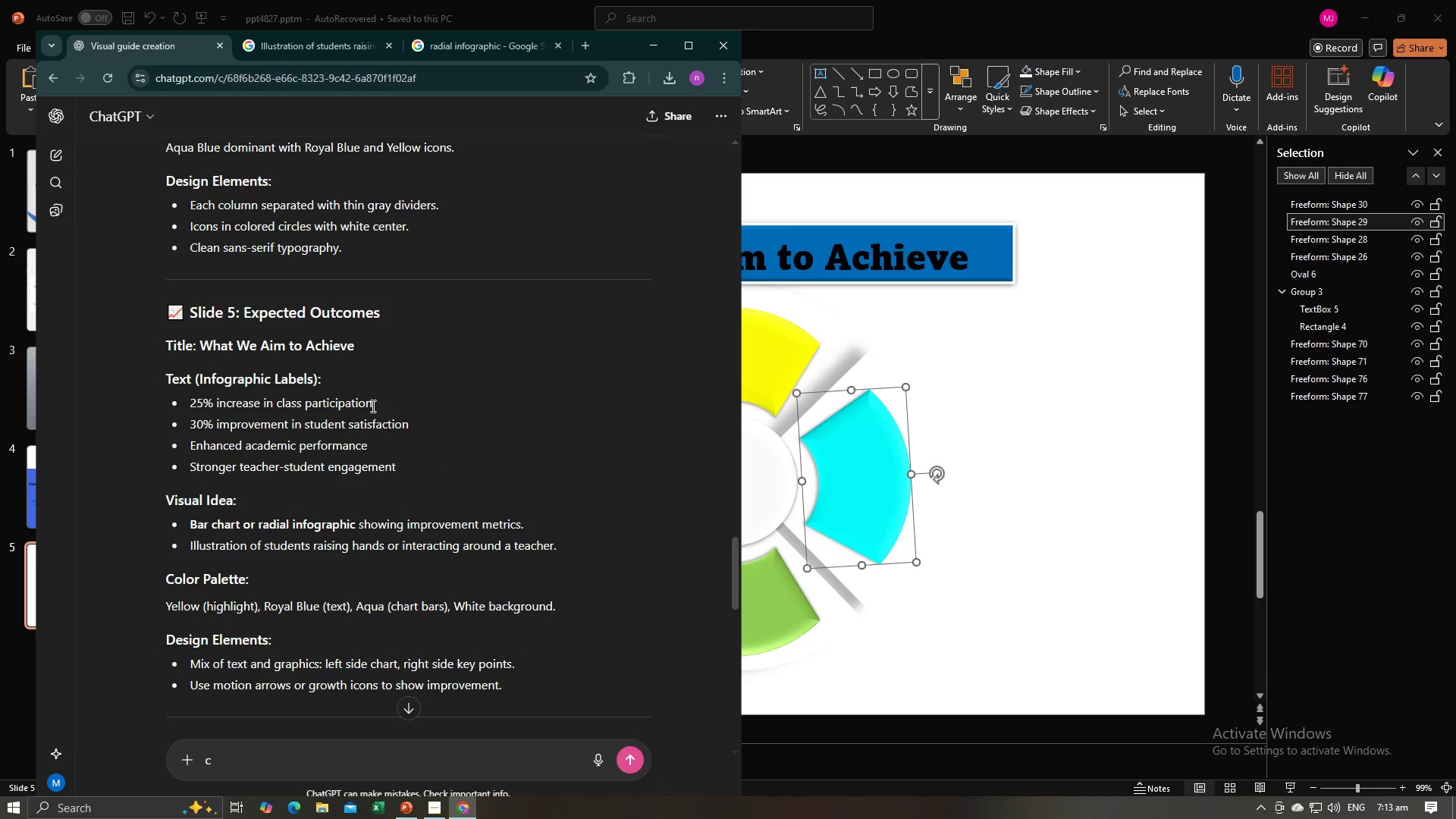 
left_click_drag(start_coordinate=[375, 403], to_coordinate=[181, 404])
 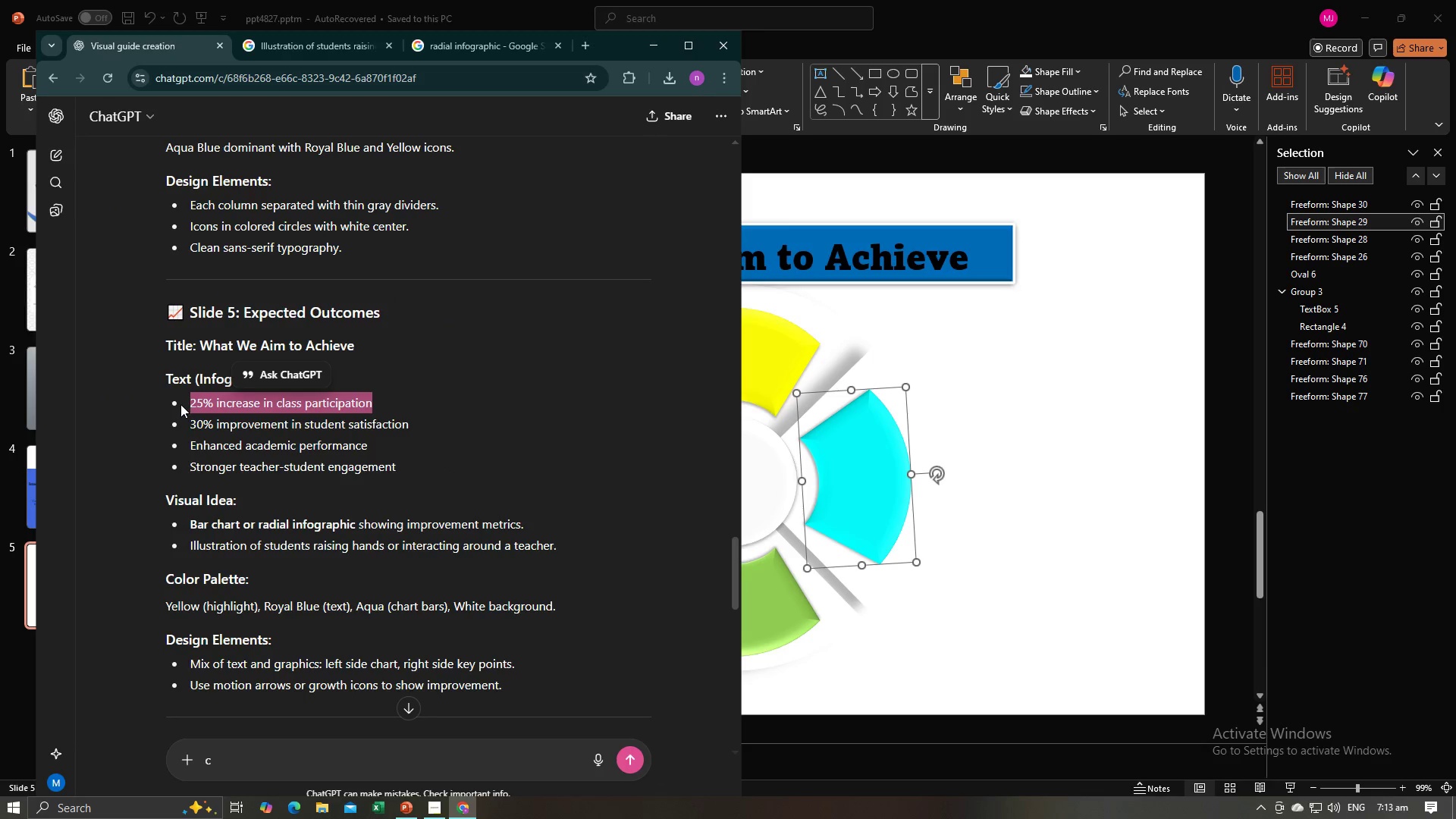 
key(Control+C)
 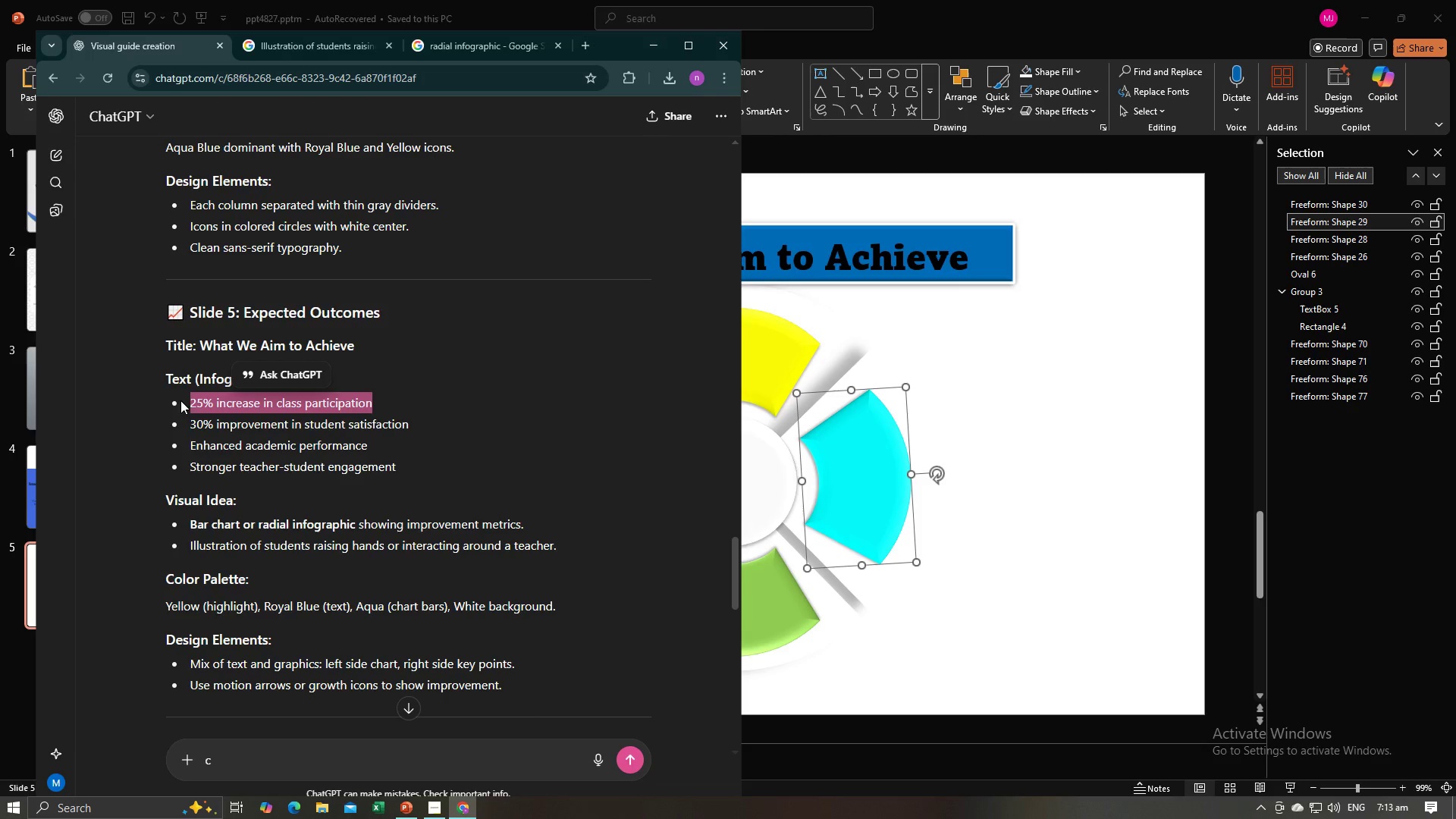 
key(Control+C)
 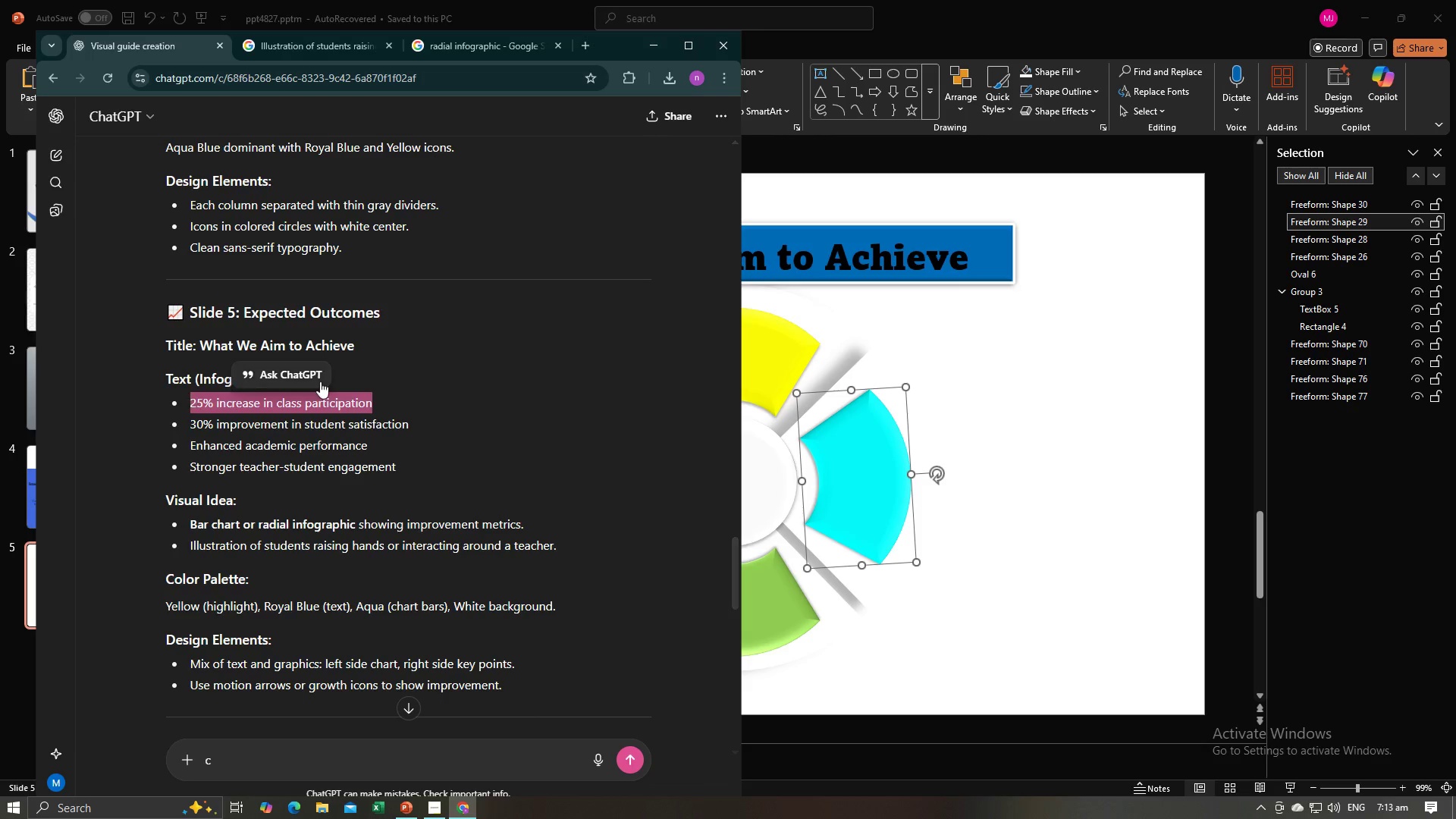 
key(Alt+AltLeft)
 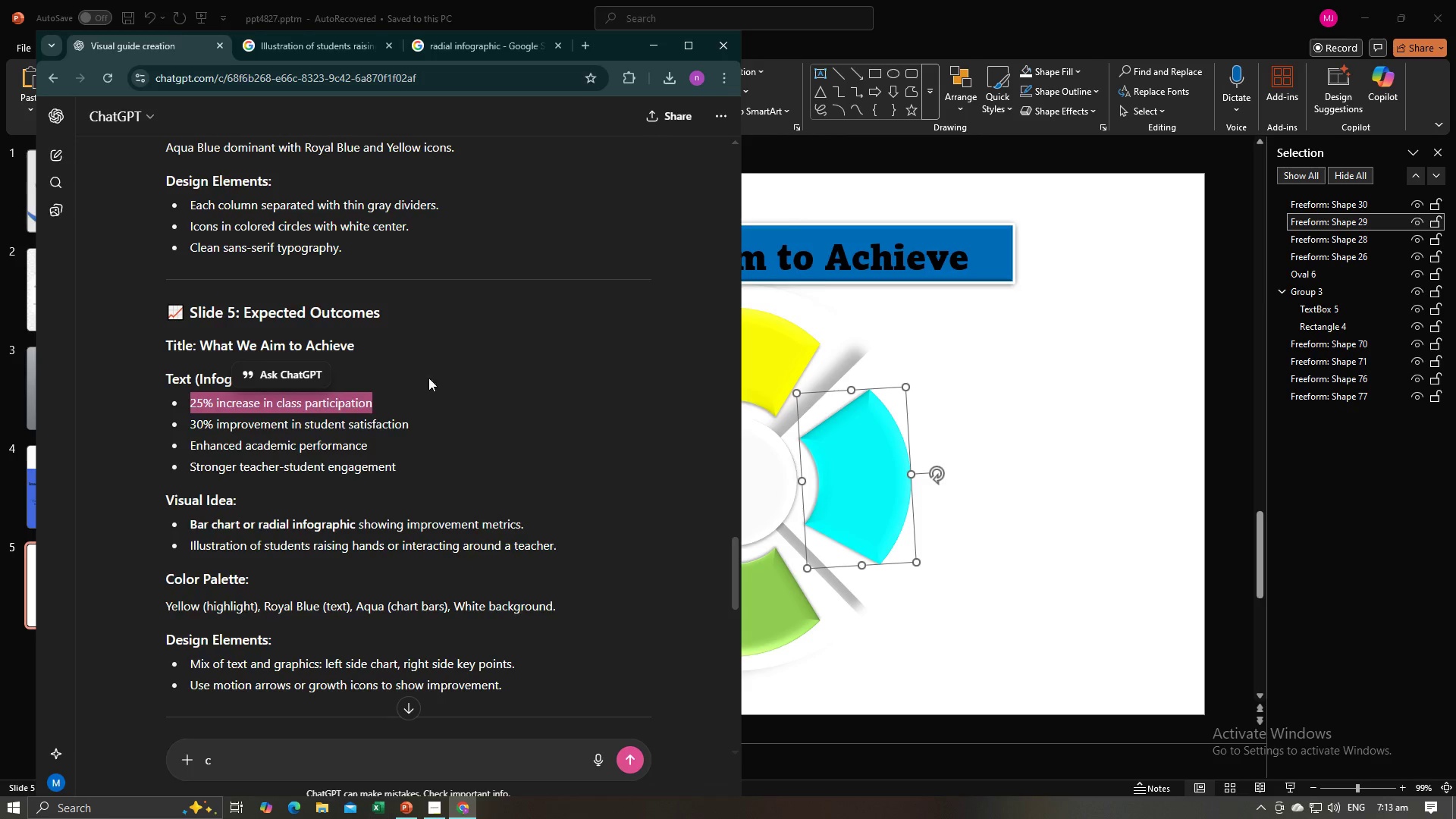 
key(Alt+Tab)
 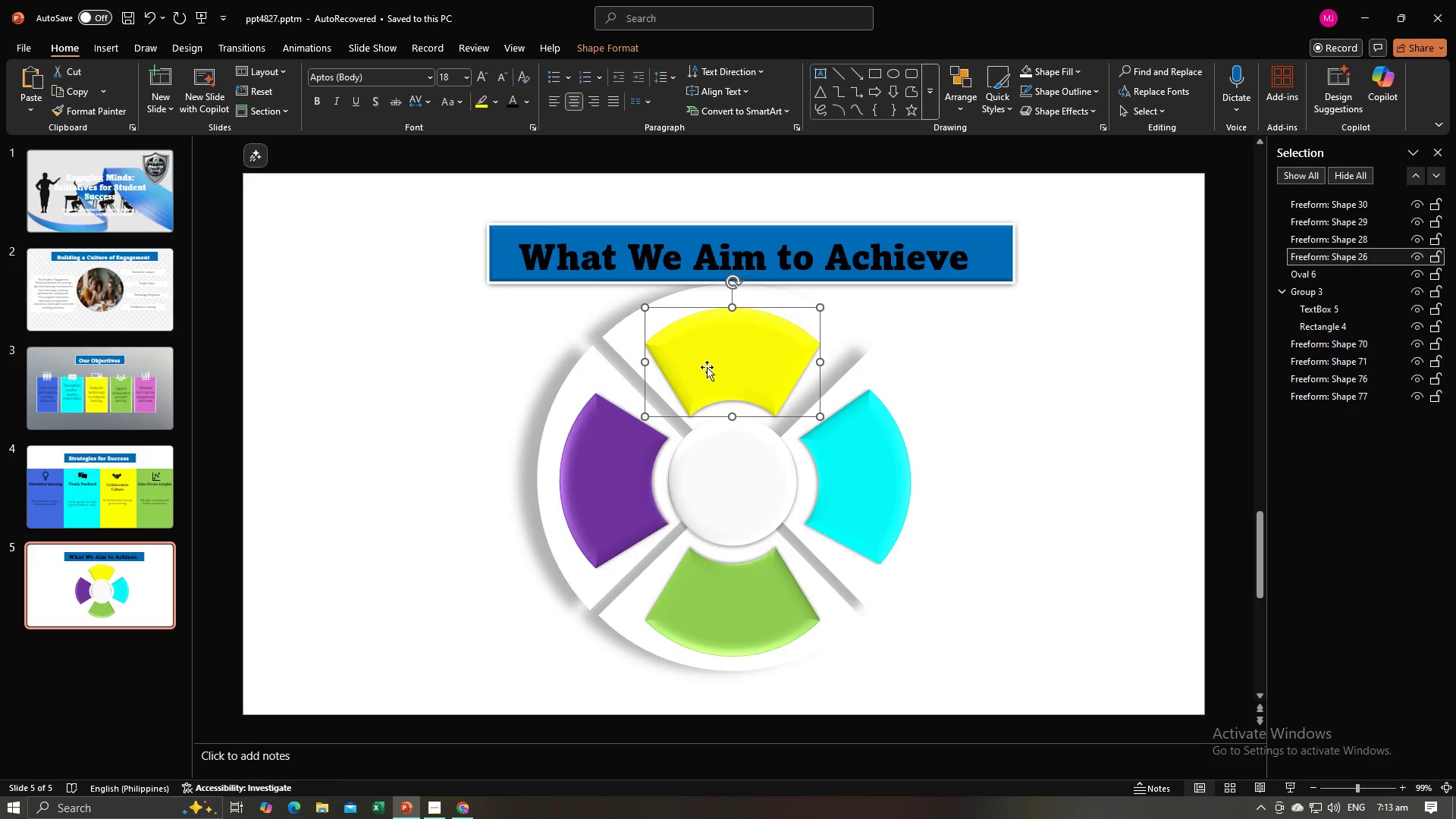 
double_click([707, 367])
 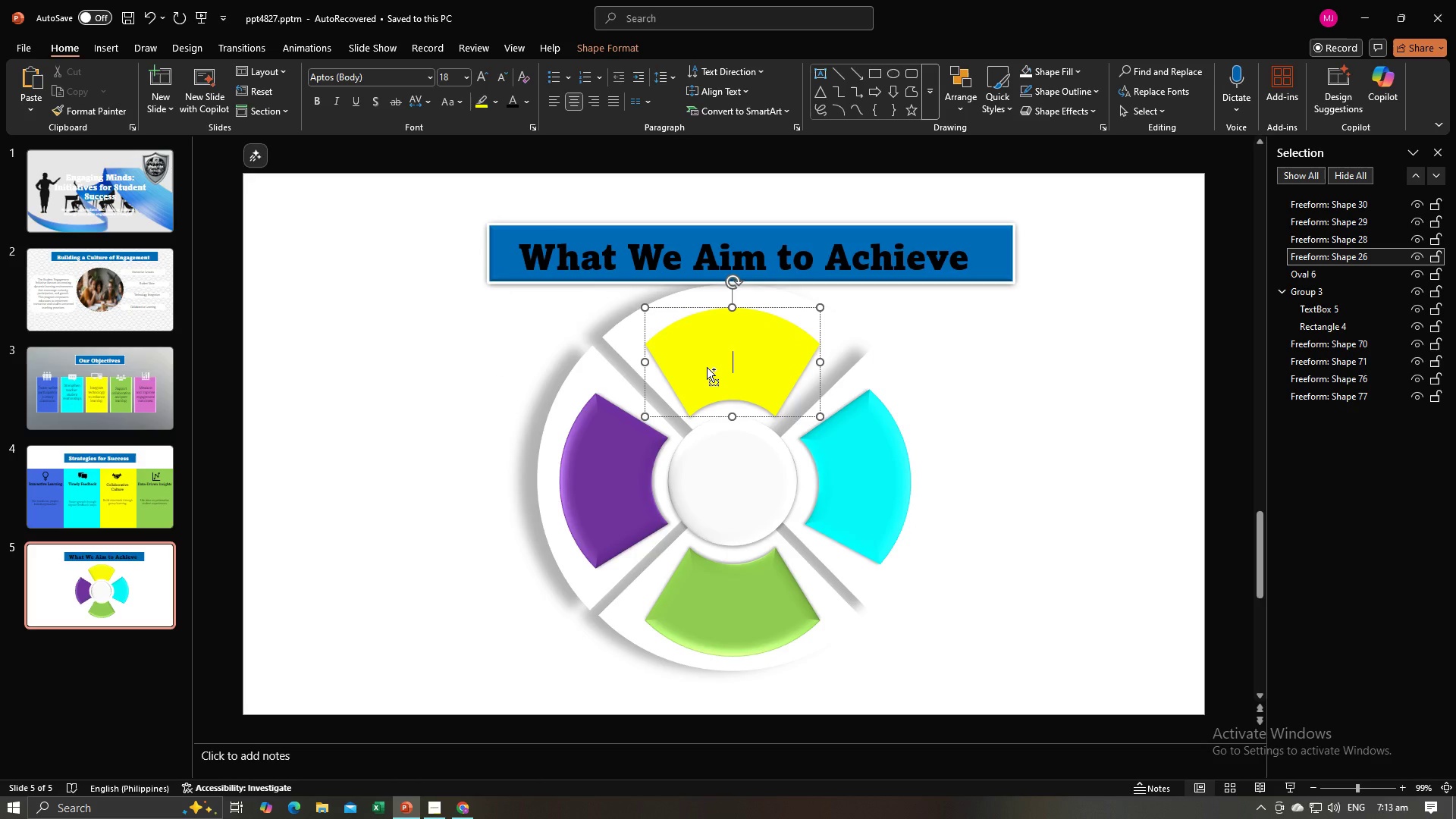 
key(Control+V)
 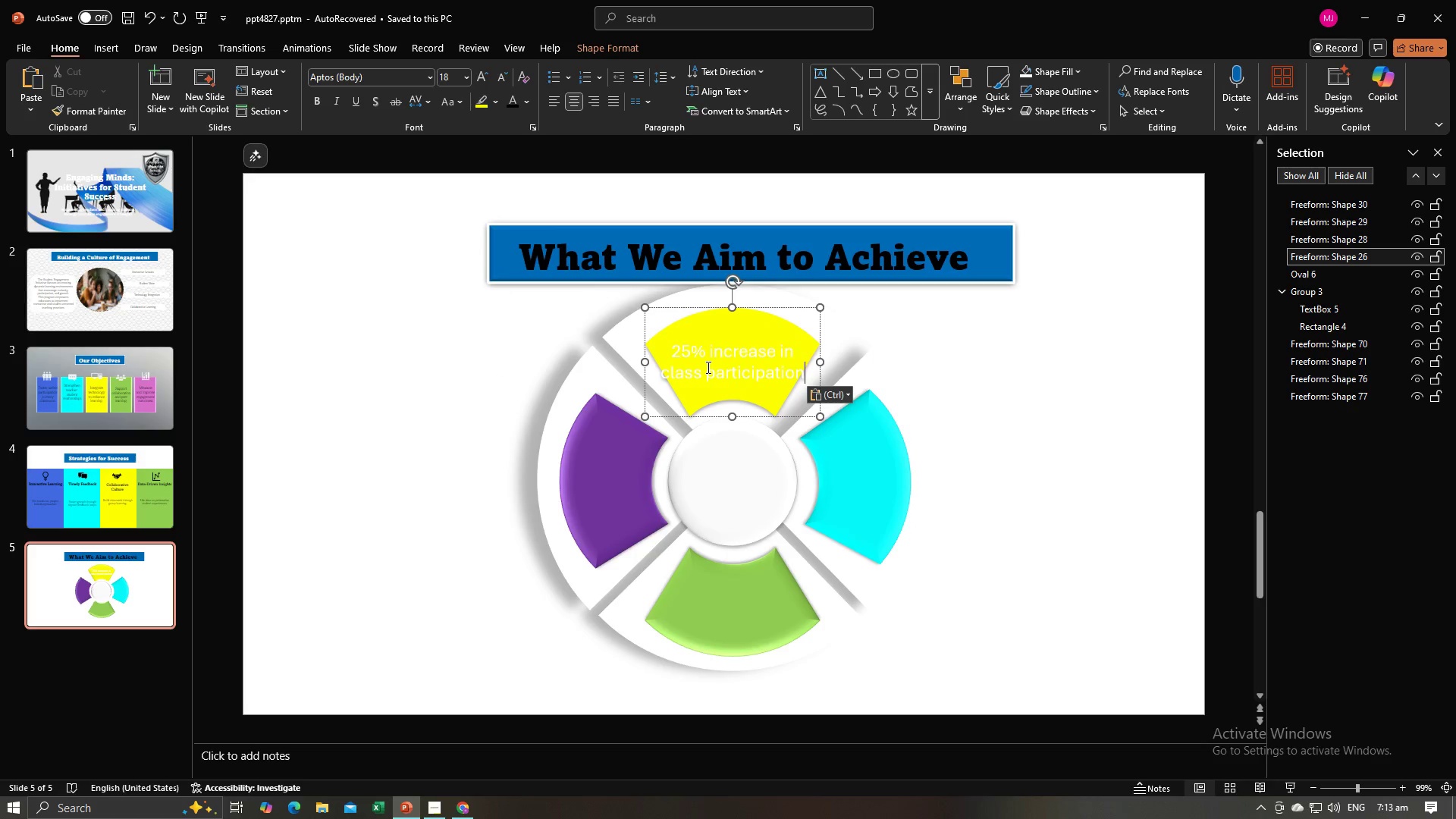 
key(Control+A)
 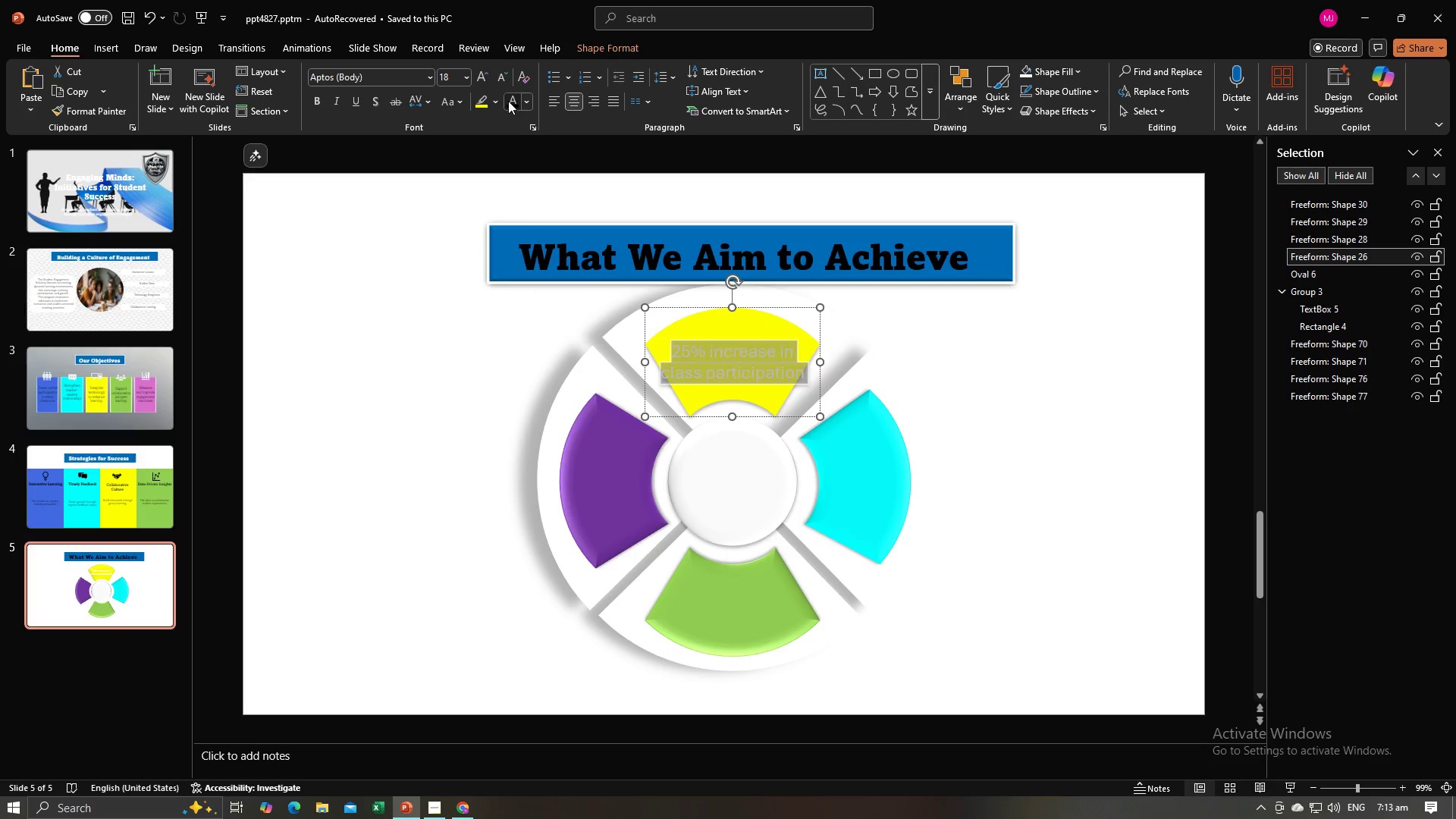 
double_click([384, 383])
 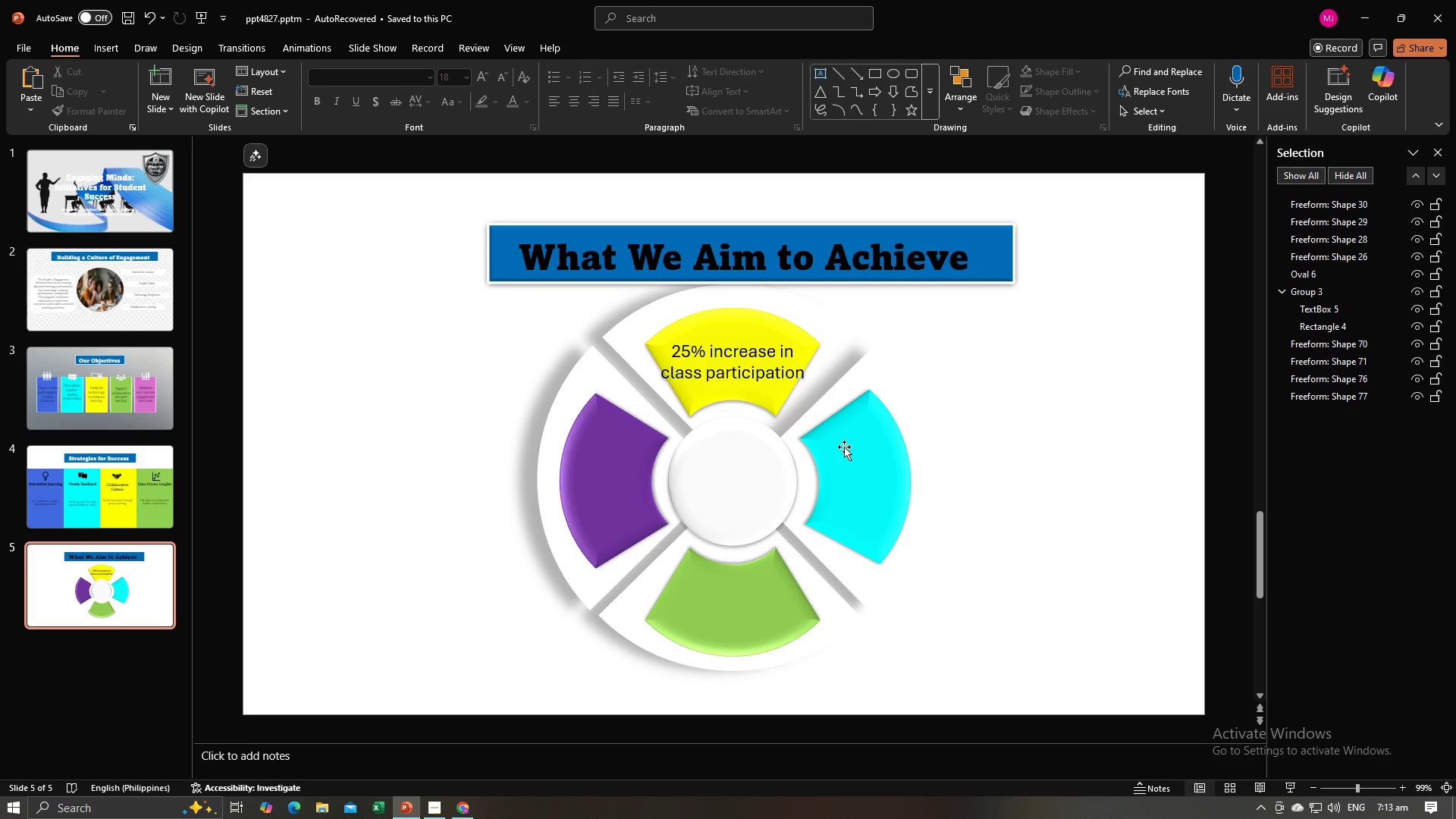 
double_click([844, 447])
 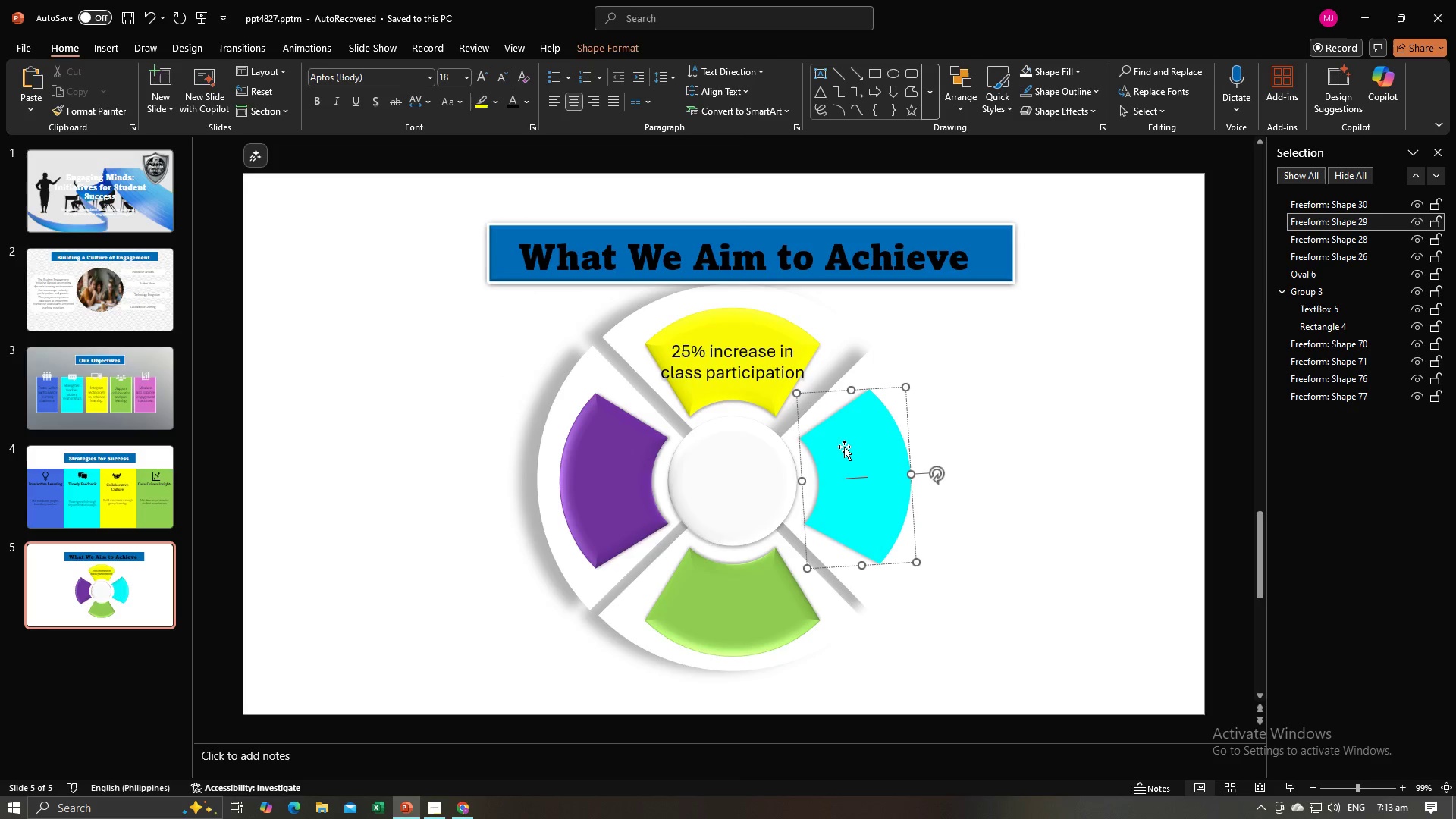 
key(Alt+AltLeft)
 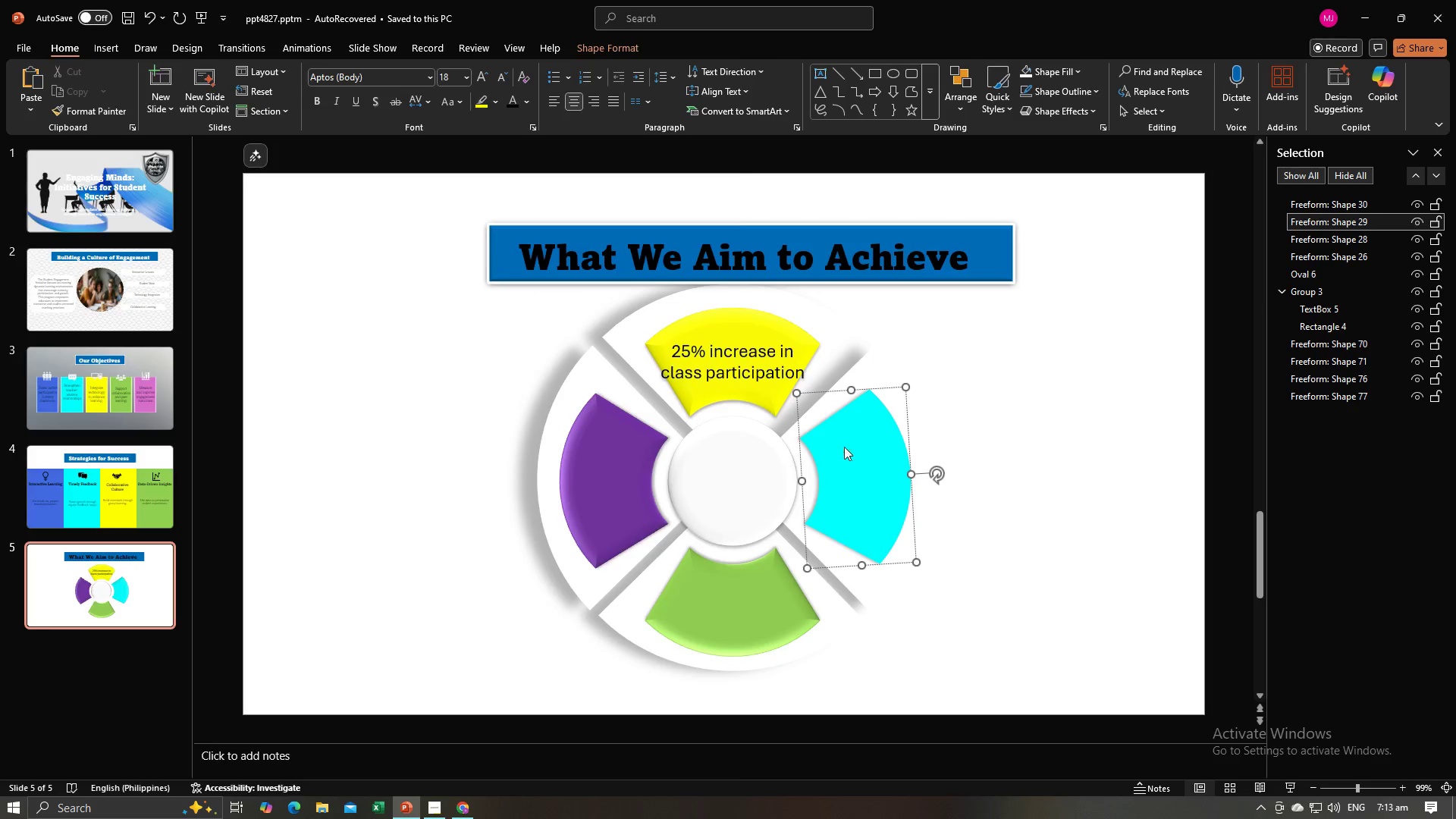 
key(Alt+Tab)
 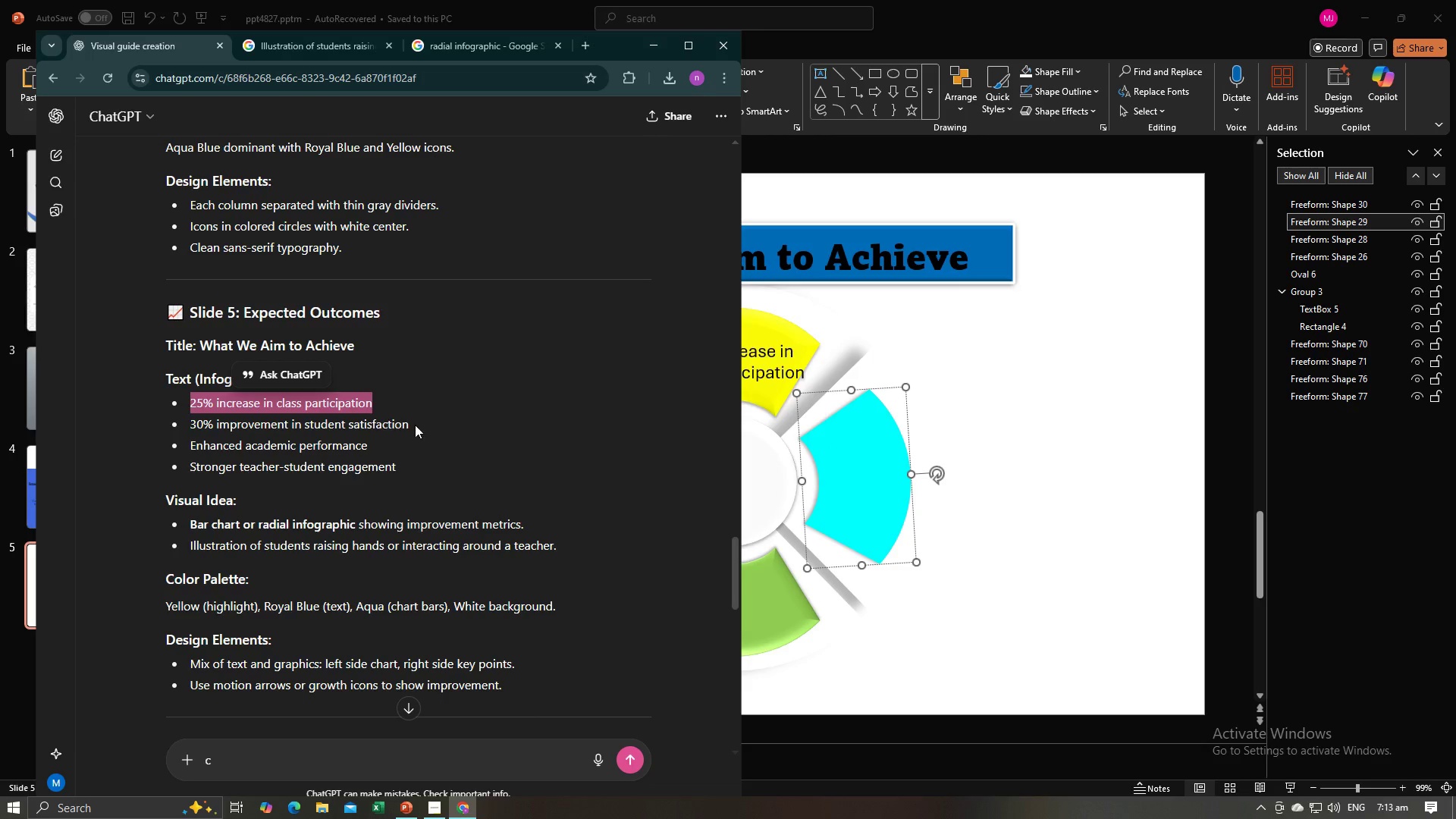 
left_click_drag(start_coordinate=[417, 425], to_coordinate=[192, 423])
 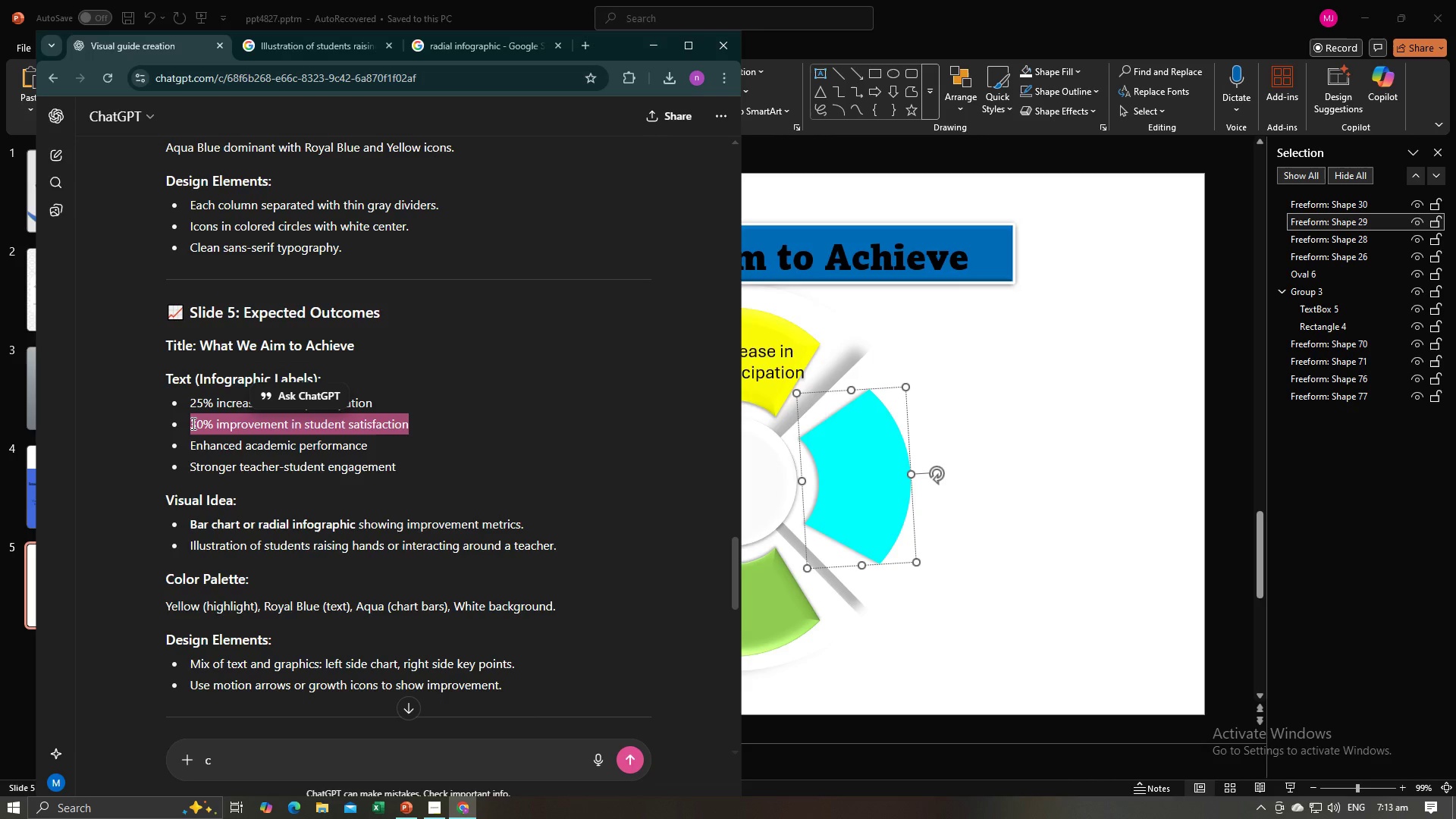 
key(Control+C)
 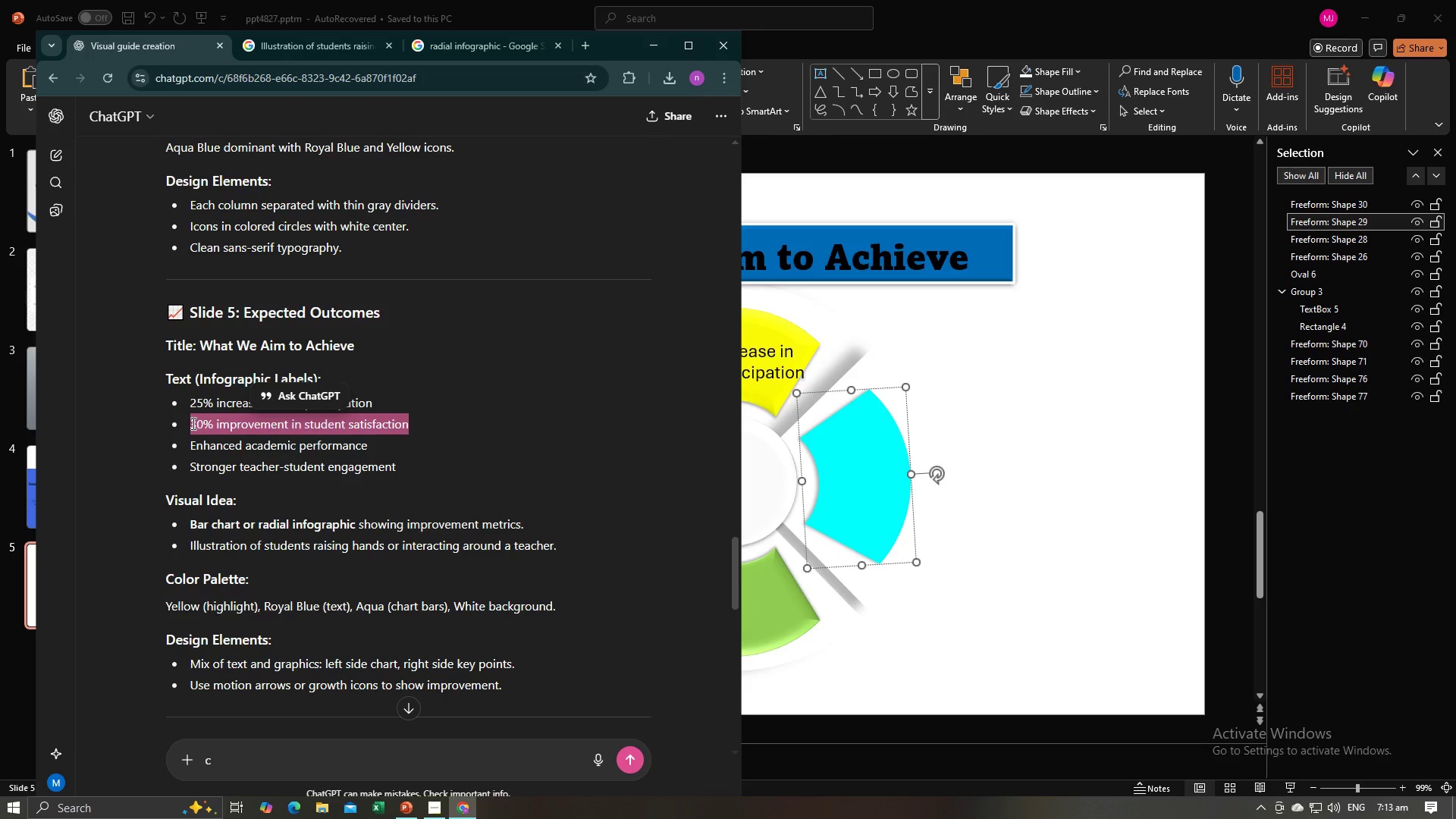 
key(Alt+AltLeft)
 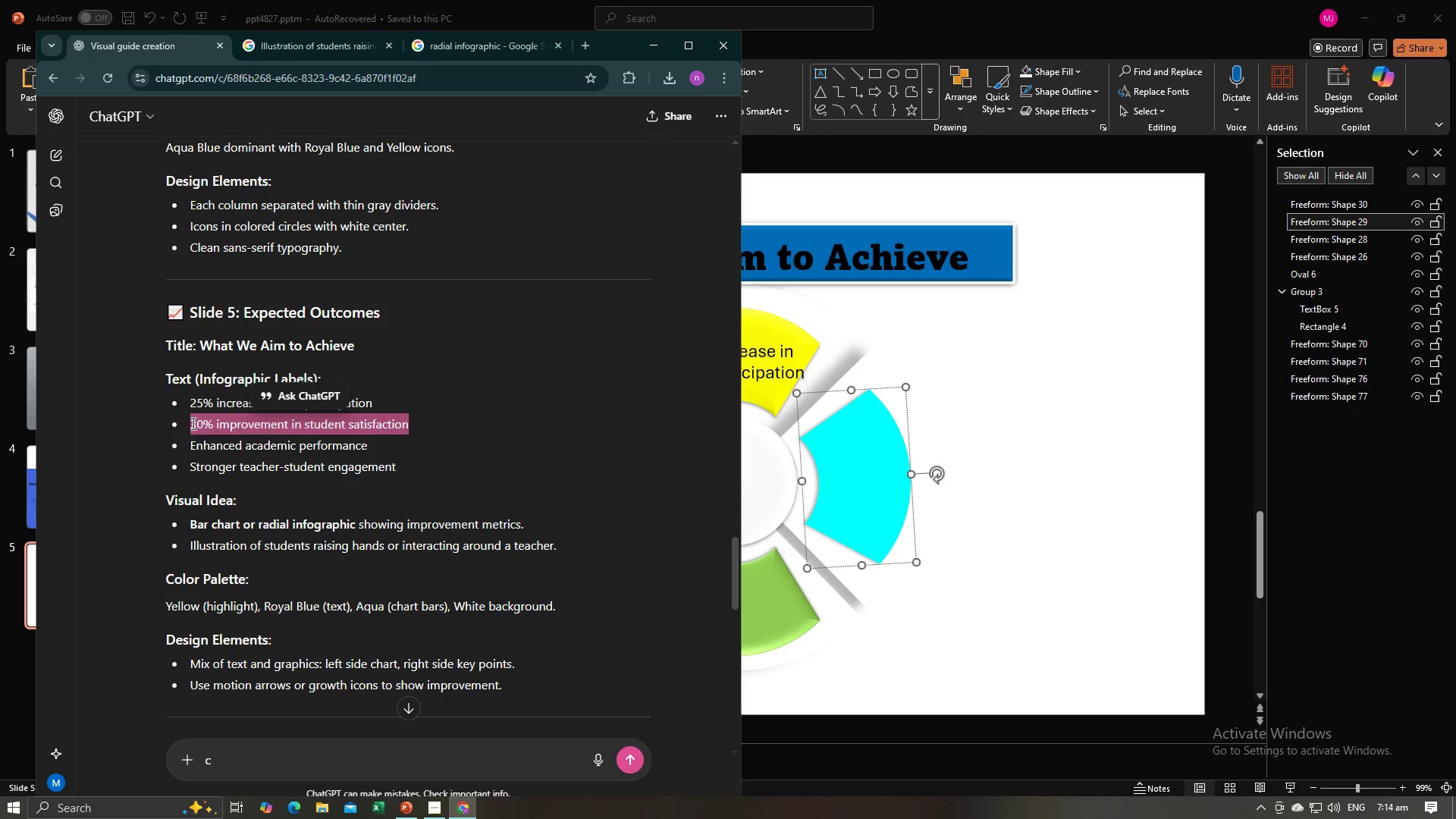 
key(Alt+Tab)
 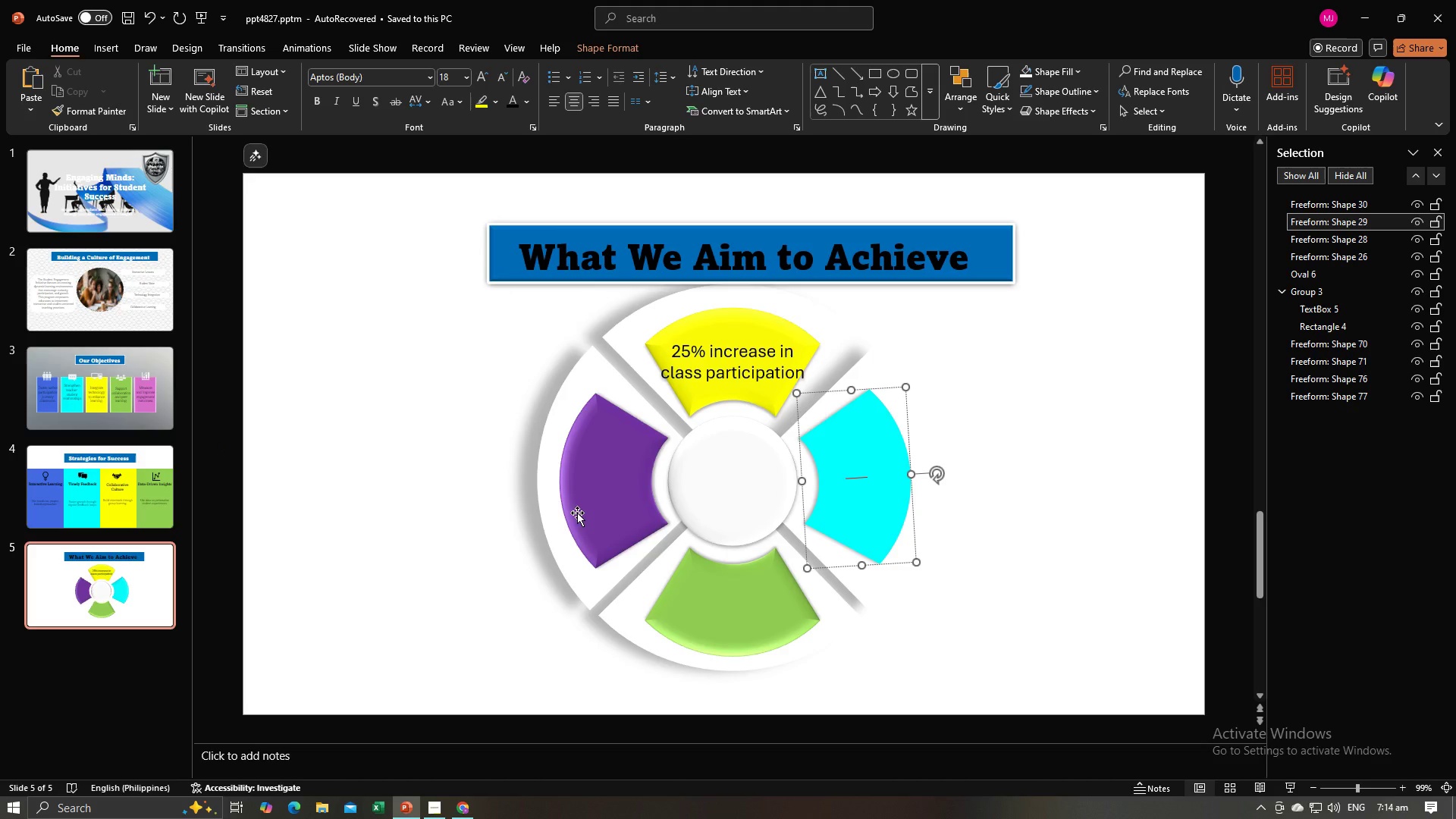 
key(Control+V)
 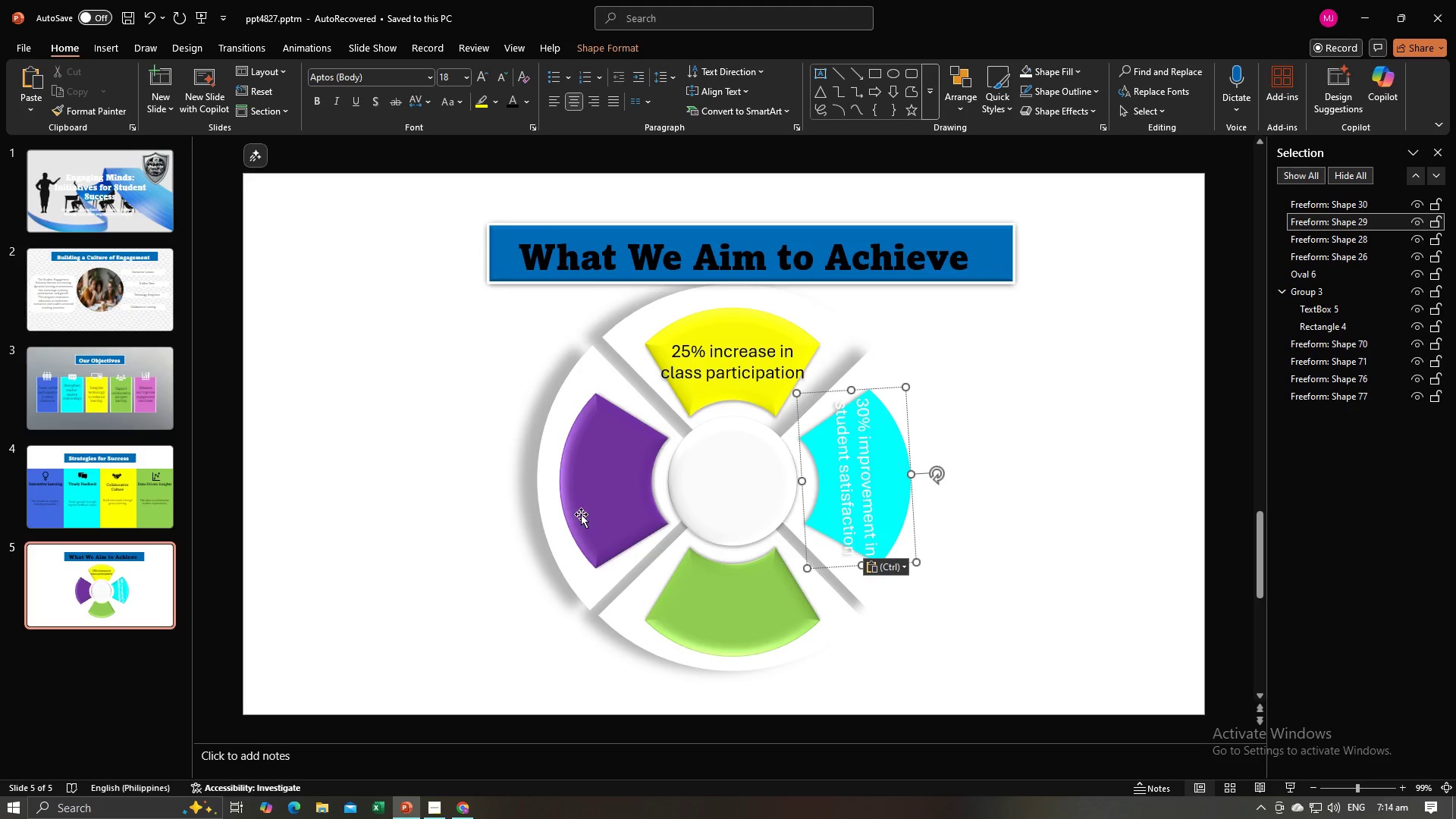 
key(Control+A)
 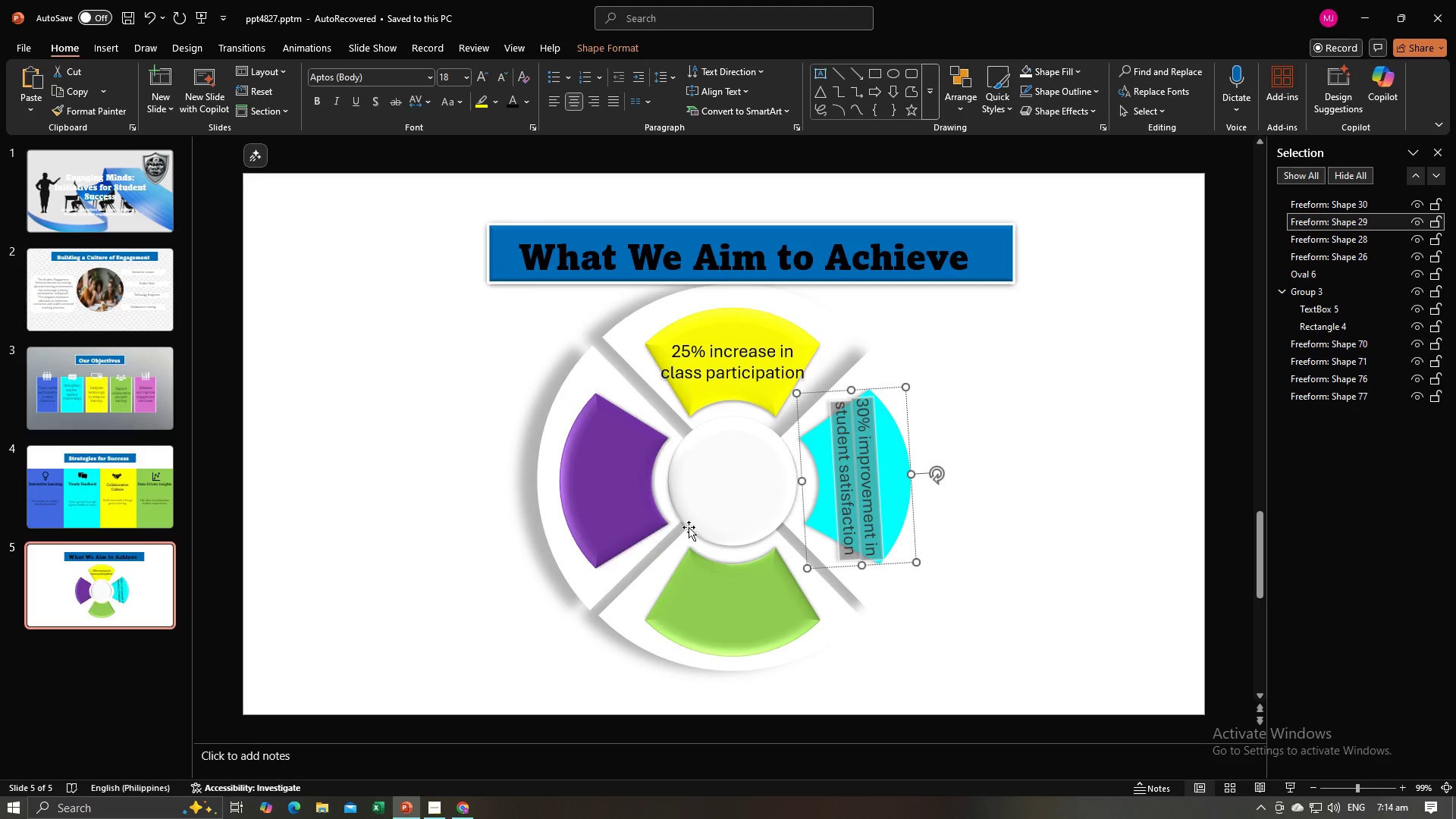 
double_click([705, 623])
 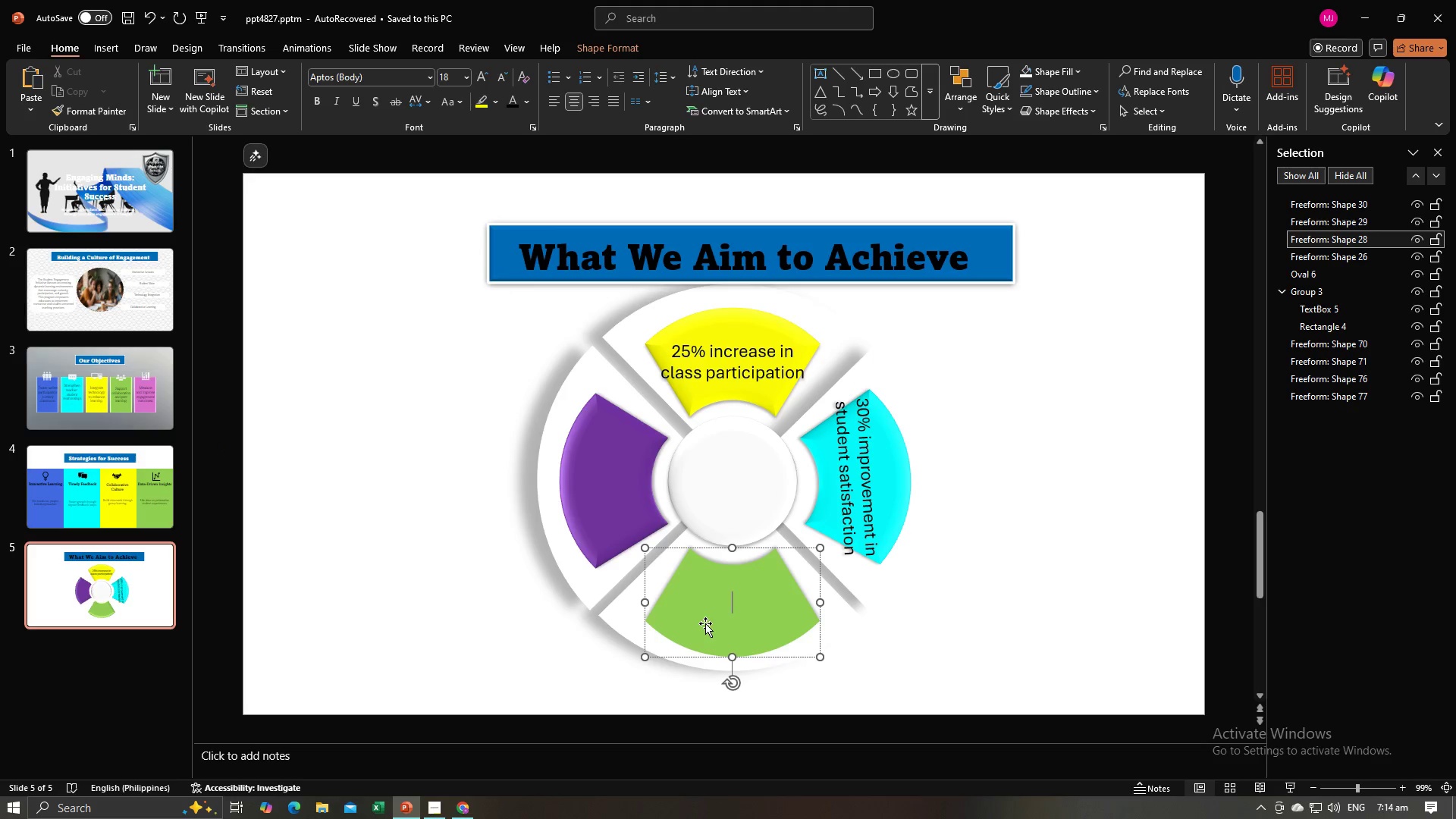 
key(Alt+AltLeft)
 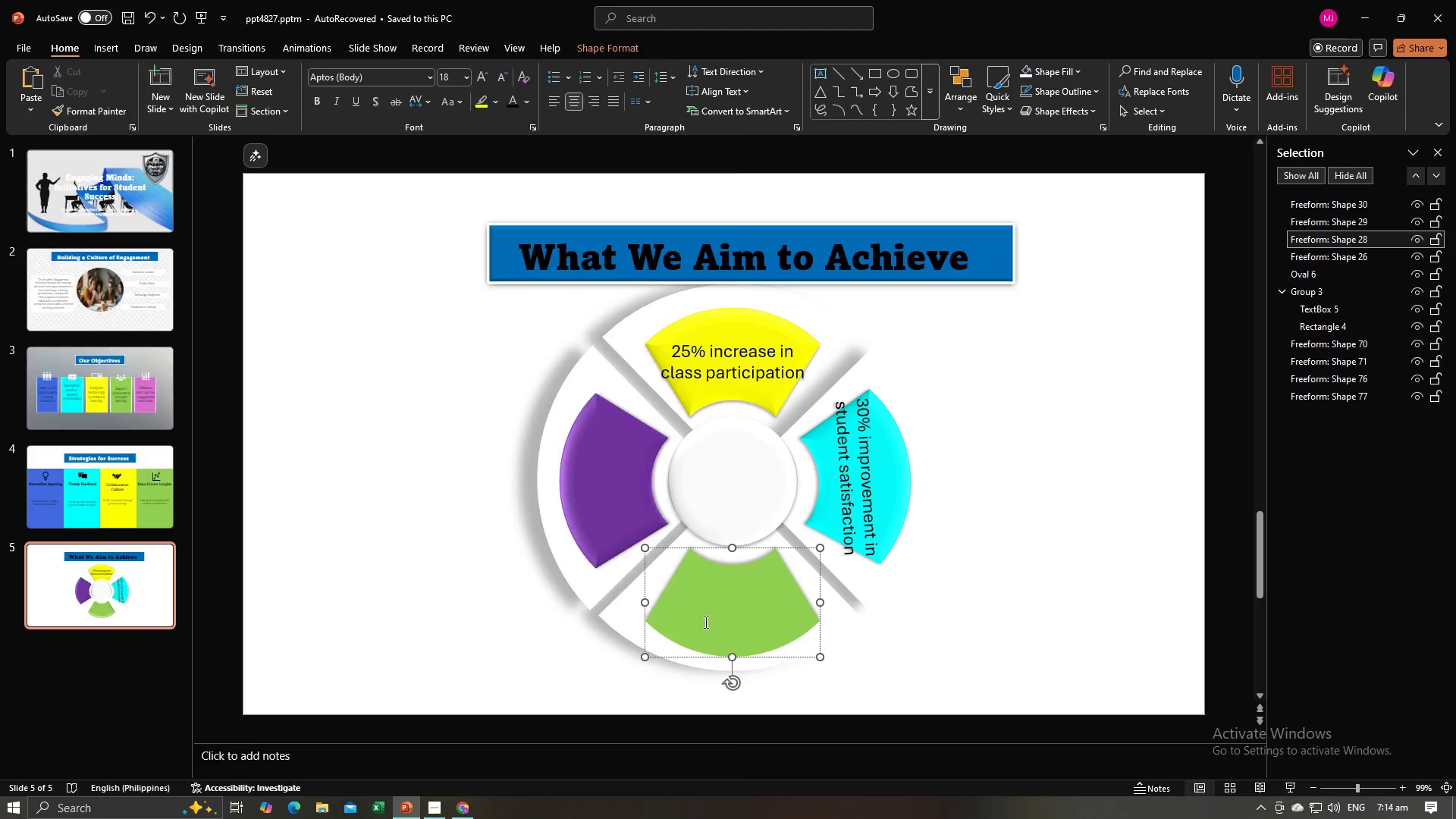 
key(Alt+Tab)
 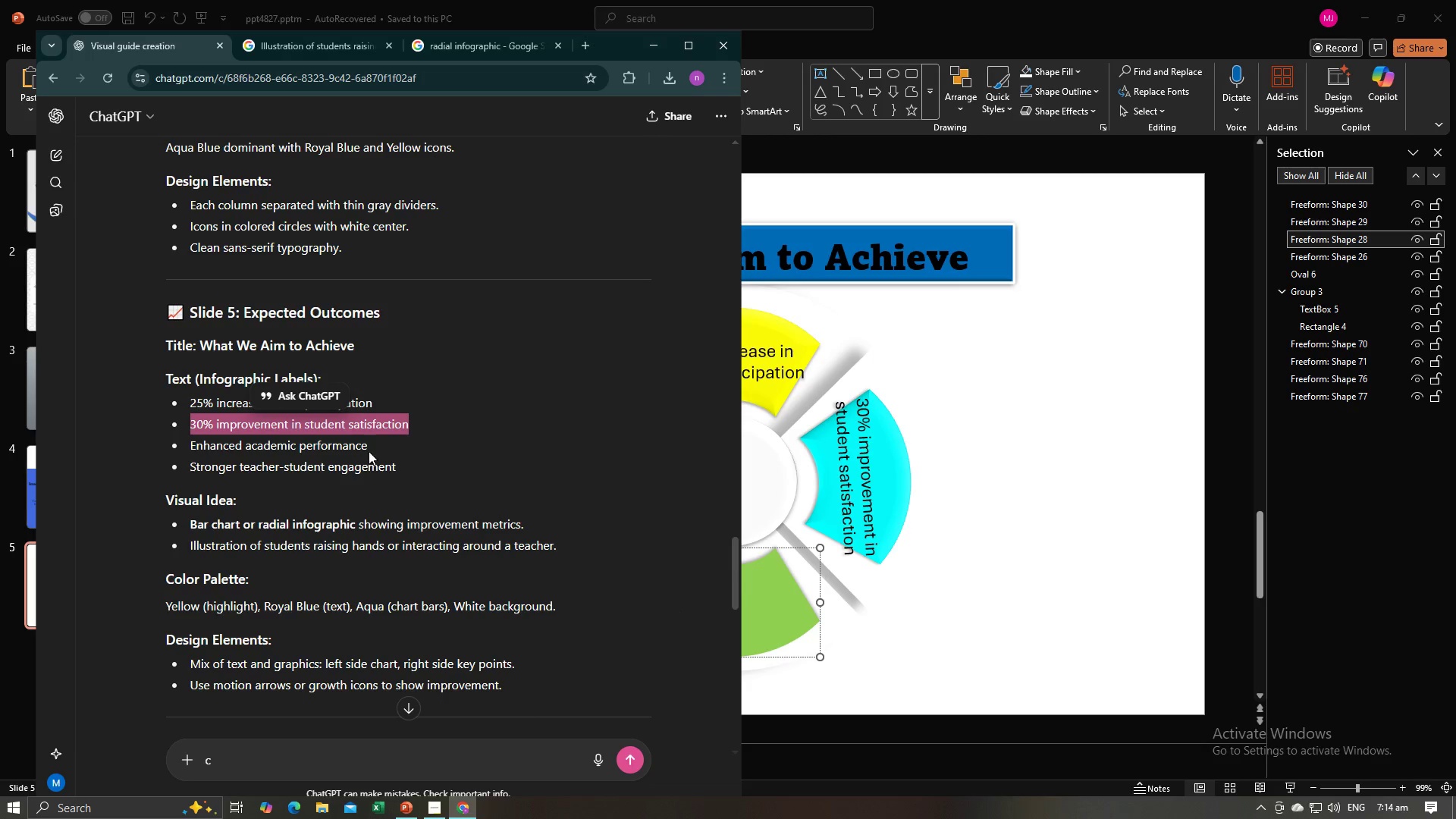 
left_click_drag(start_coordinate=[372, 449], to_coordinate=[191, 453])
 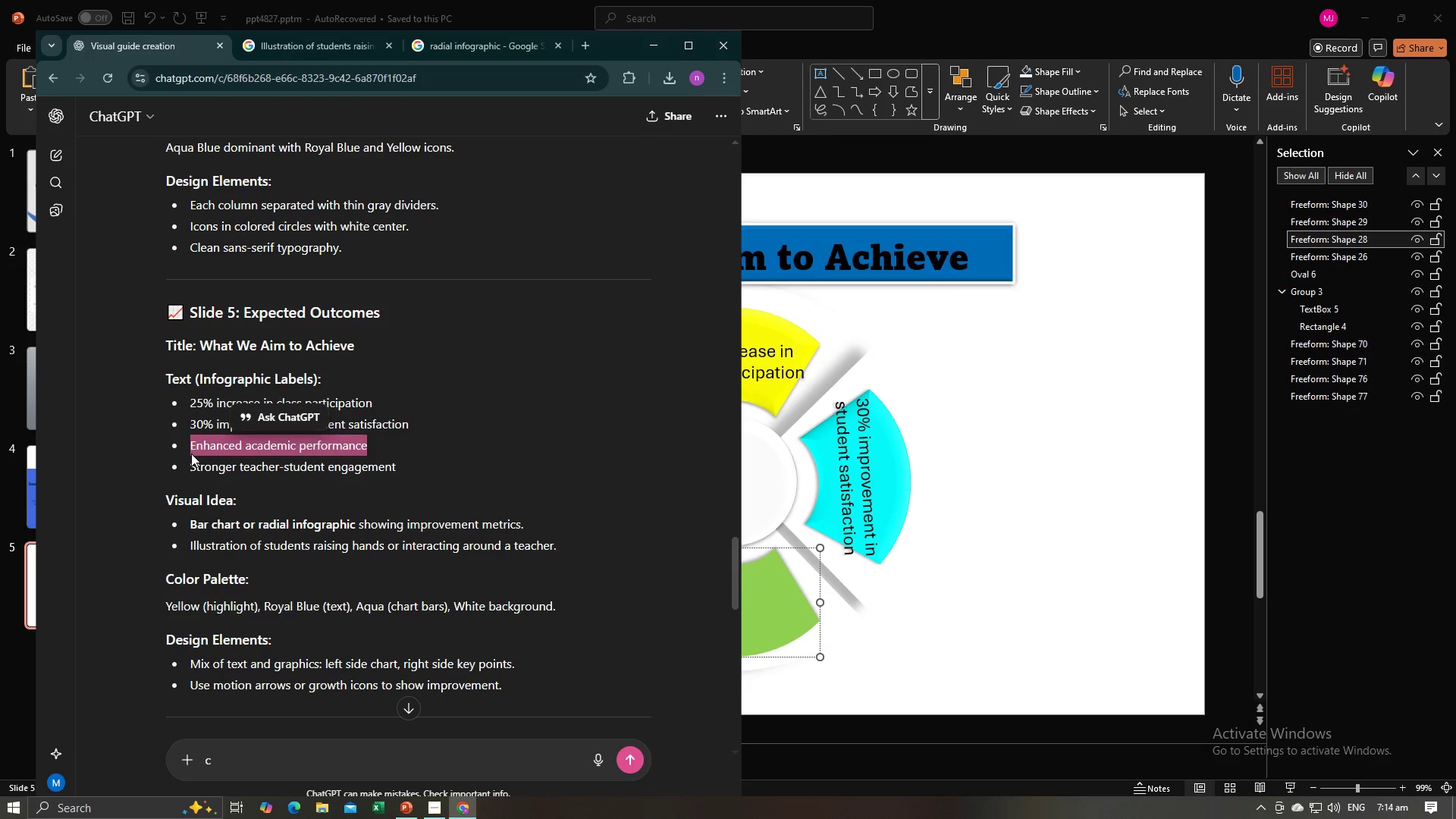 
key(Control+C)
 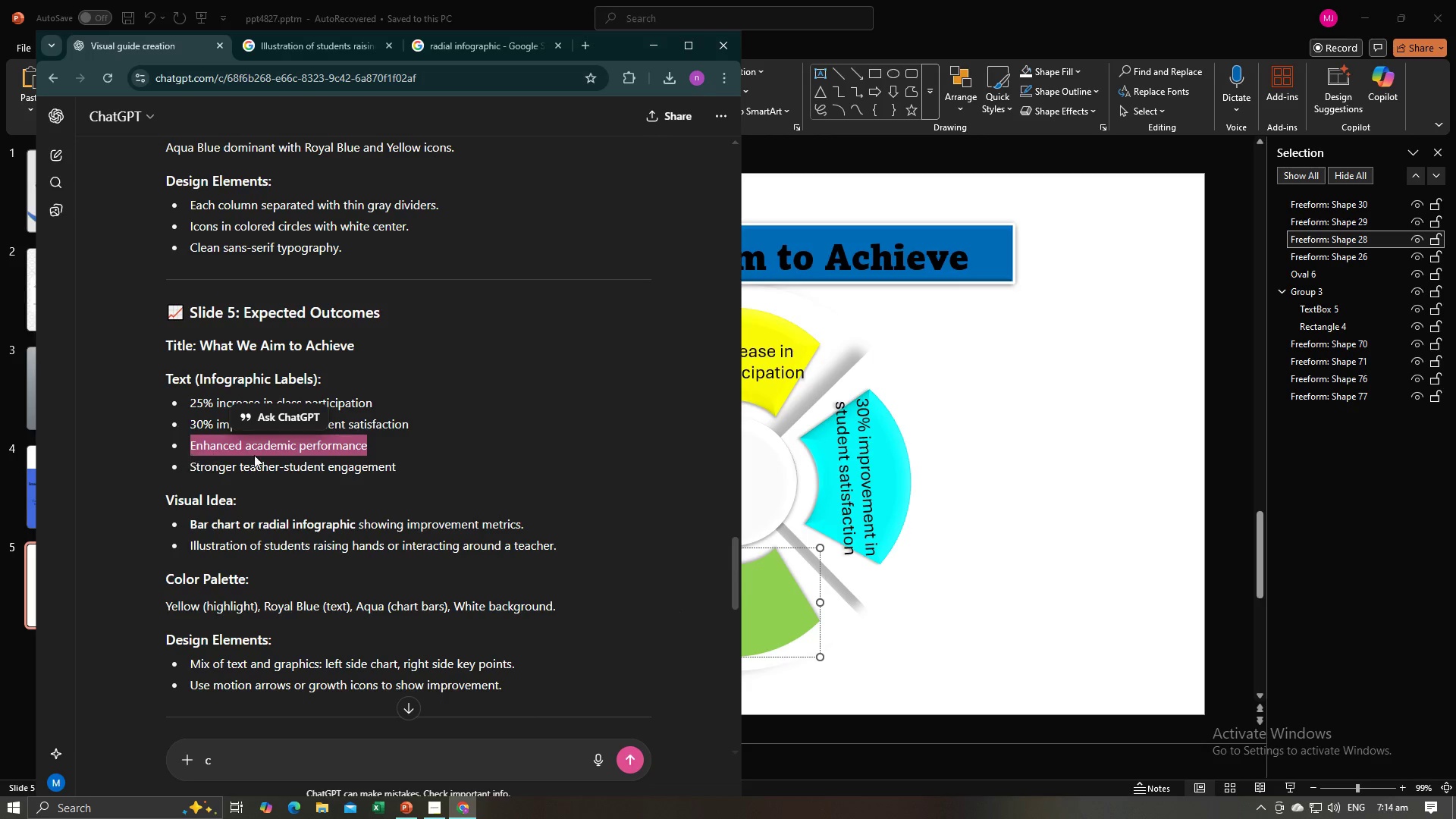 
key(Alt+AltLeft)
 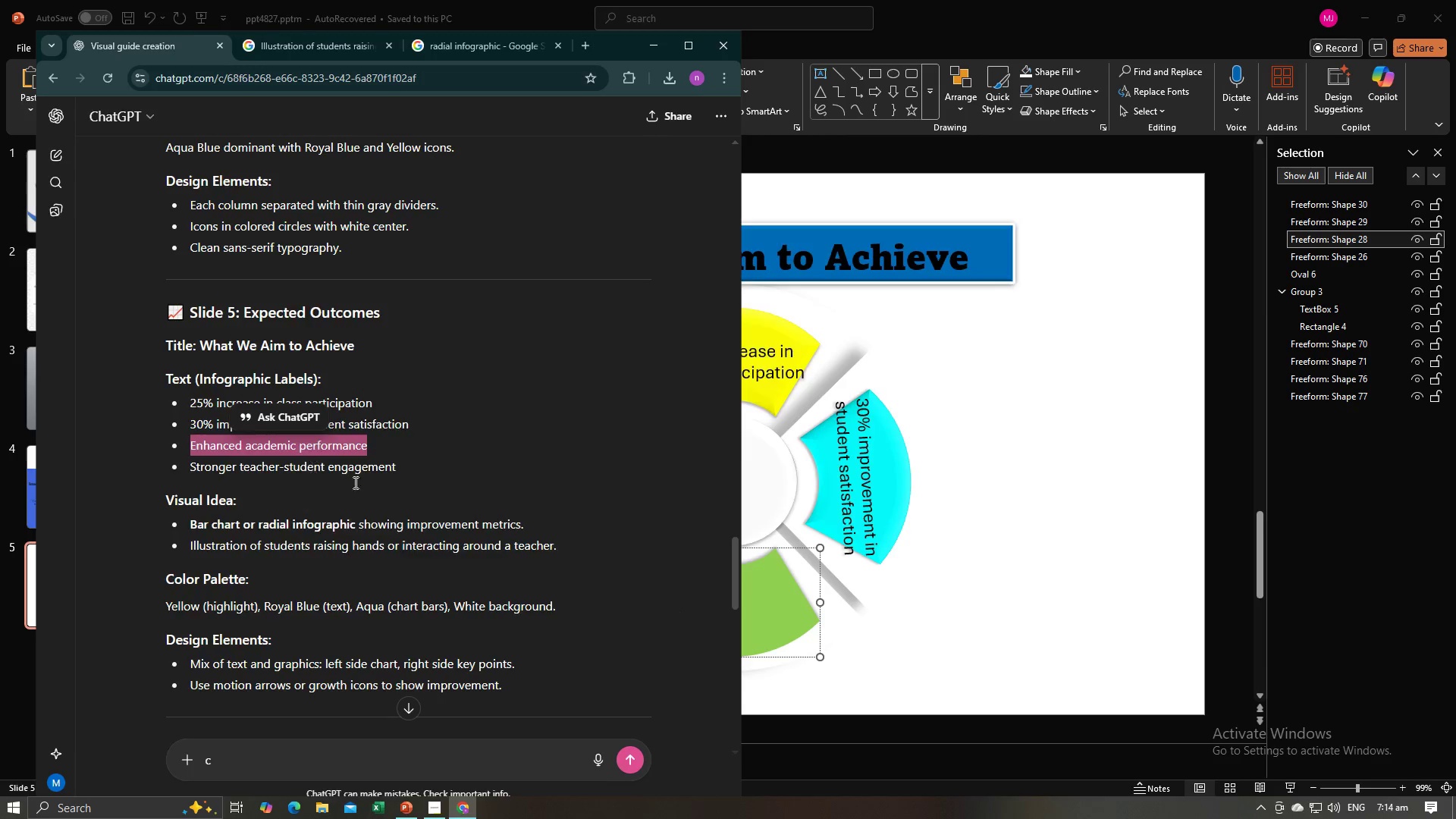 
key(Alt+Tab)
 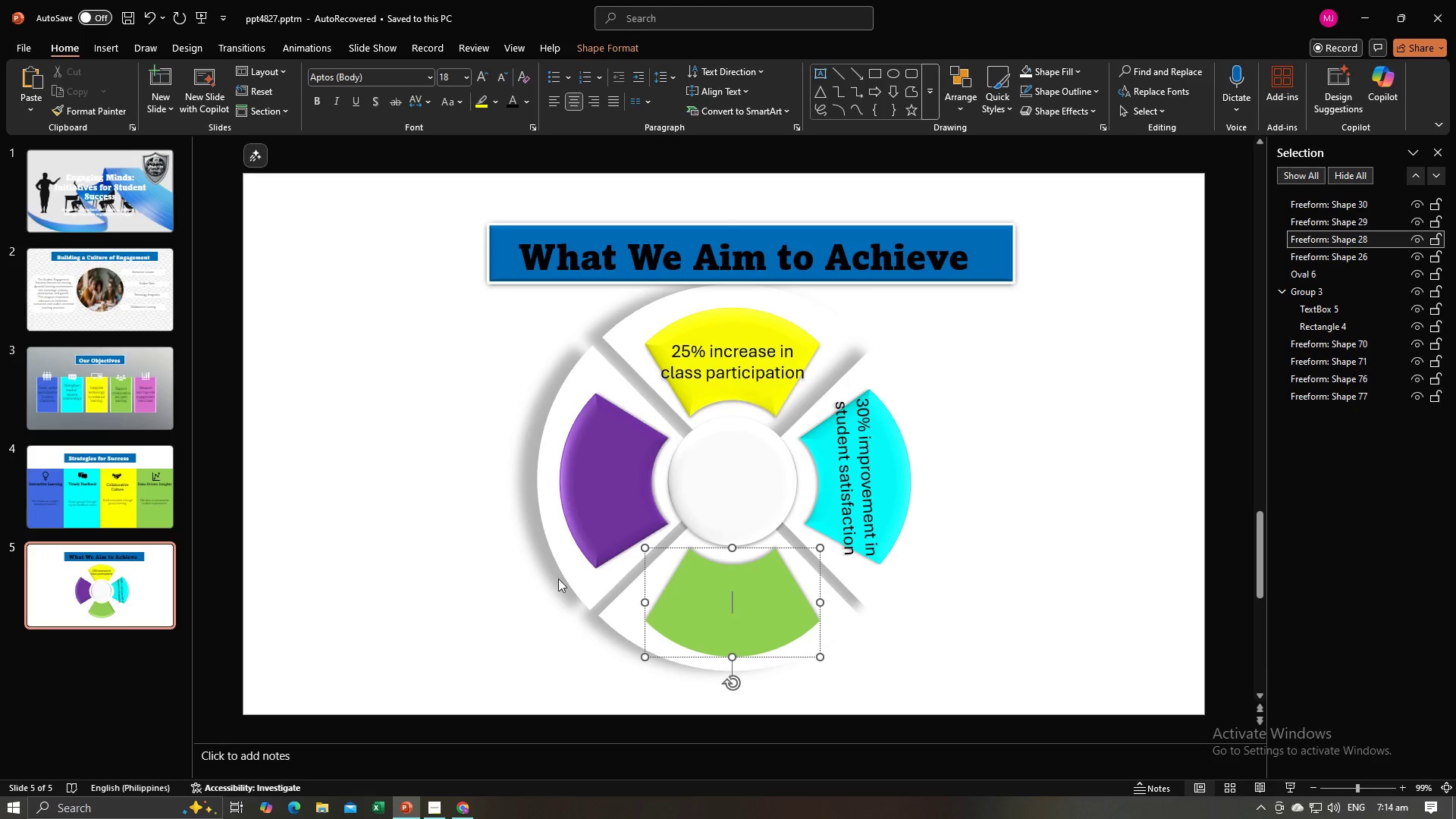 
key(Control+V)
 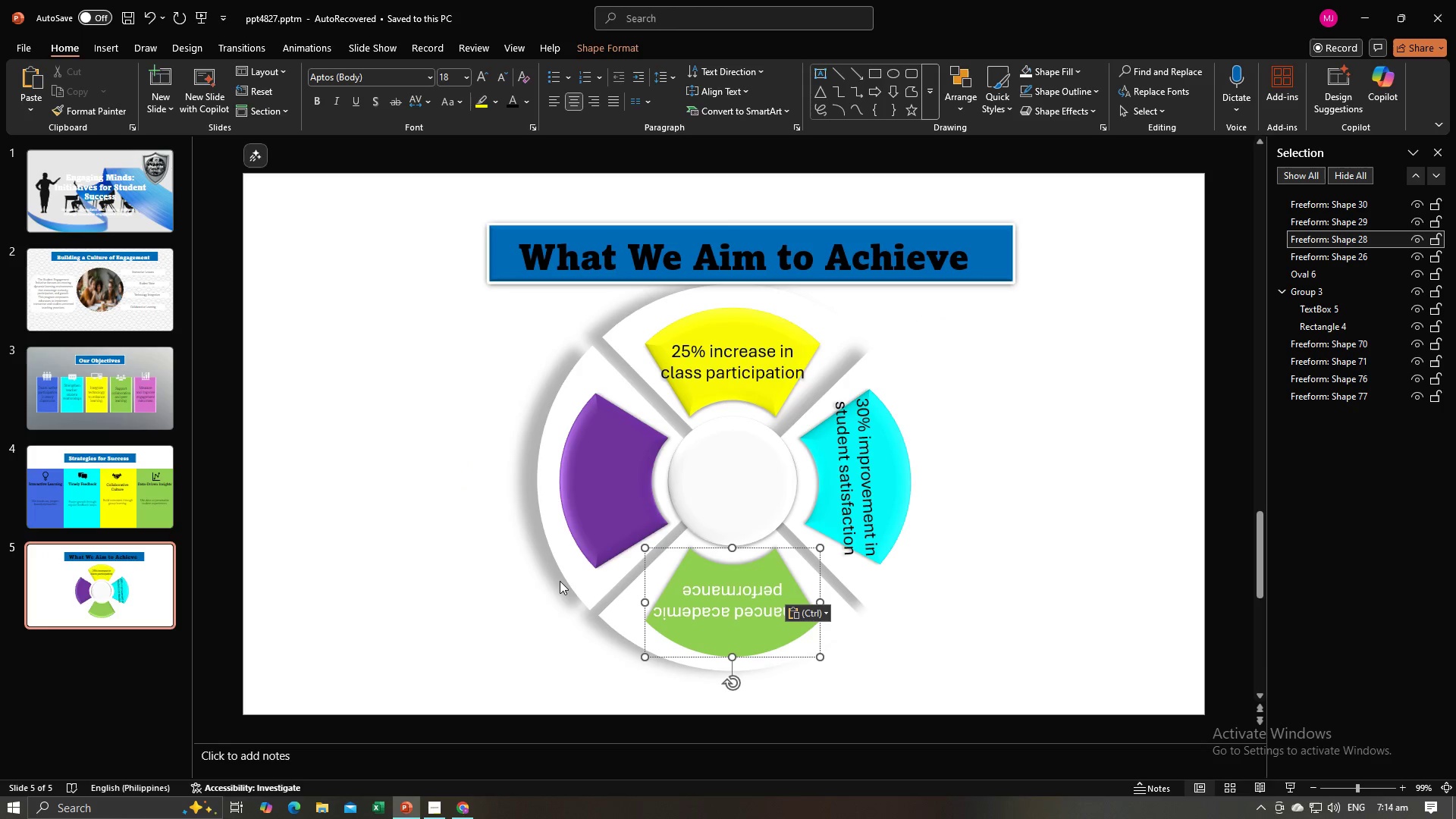 
key(Control+A)
 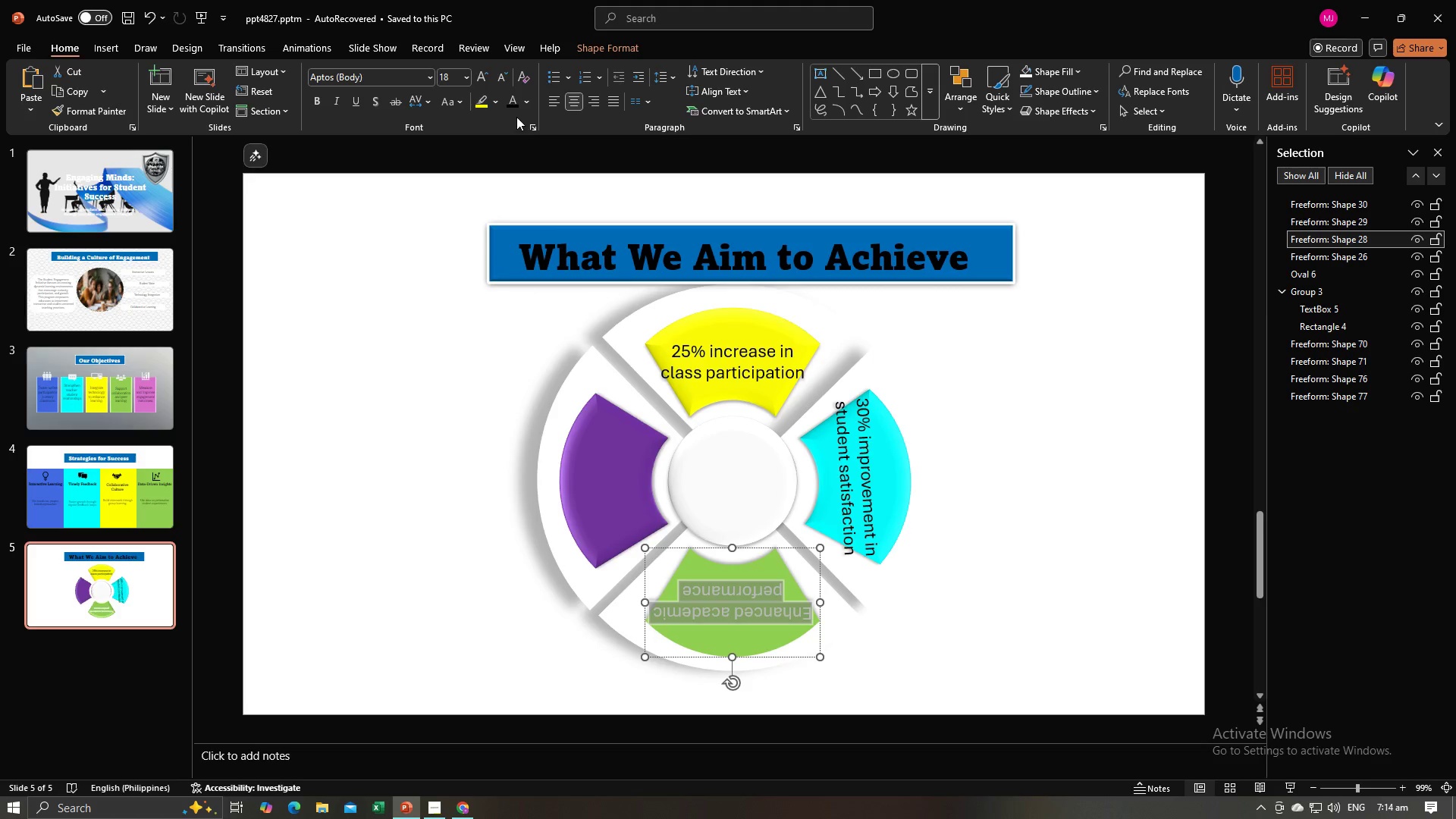 
left_click([516, 105])
 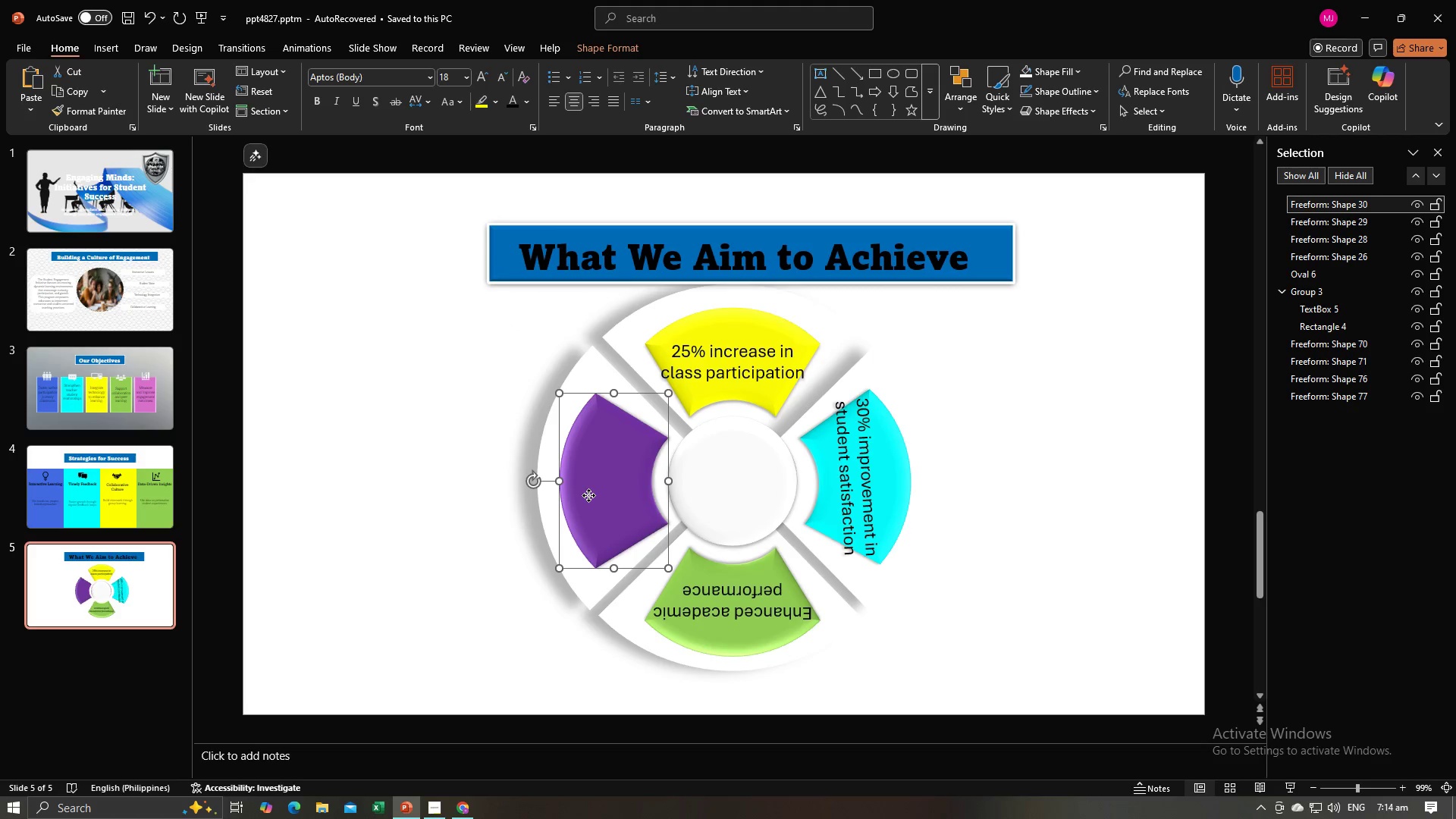 
double_click([588, 495])
 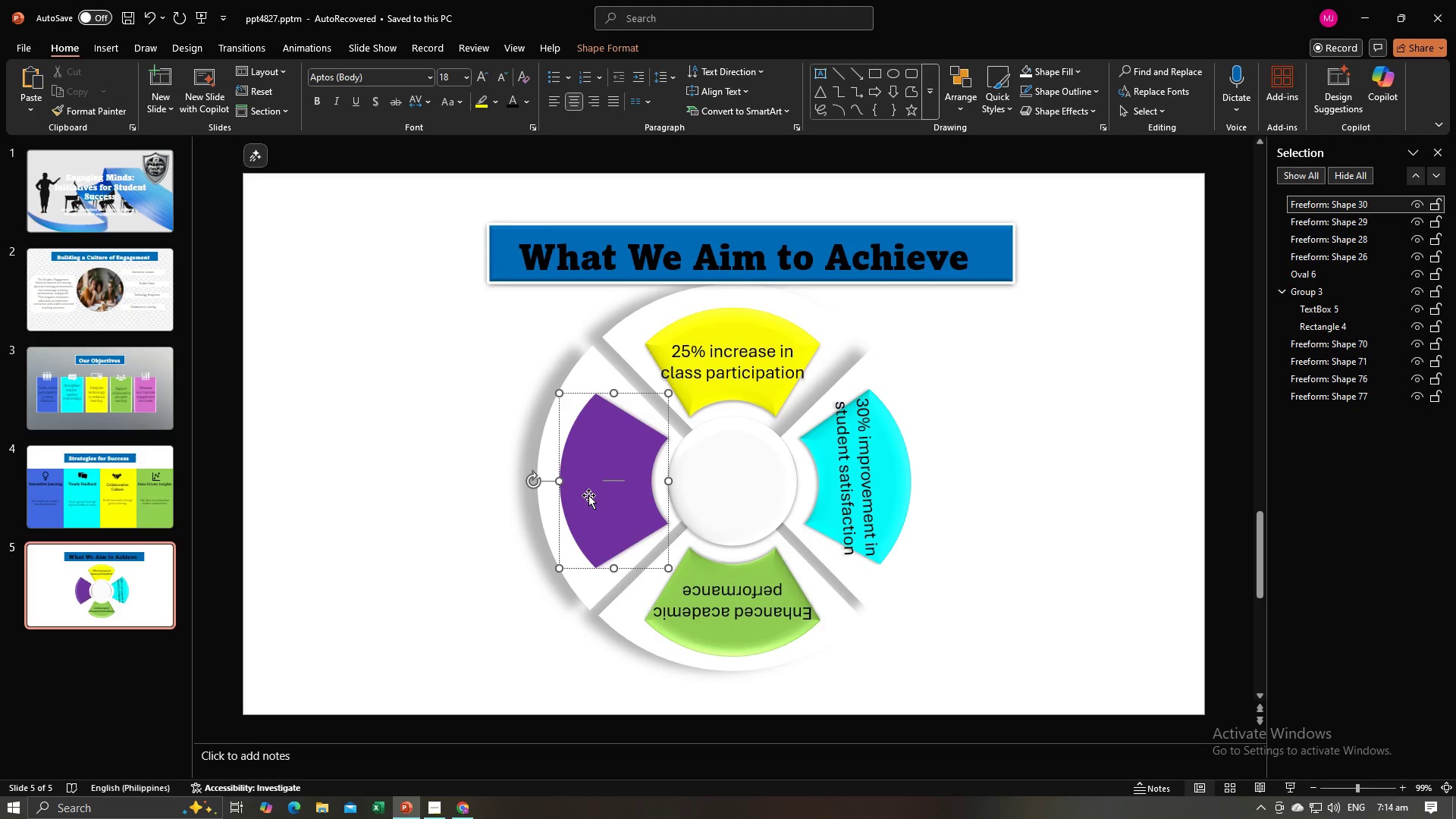 
key(Alt+AltLeft)
 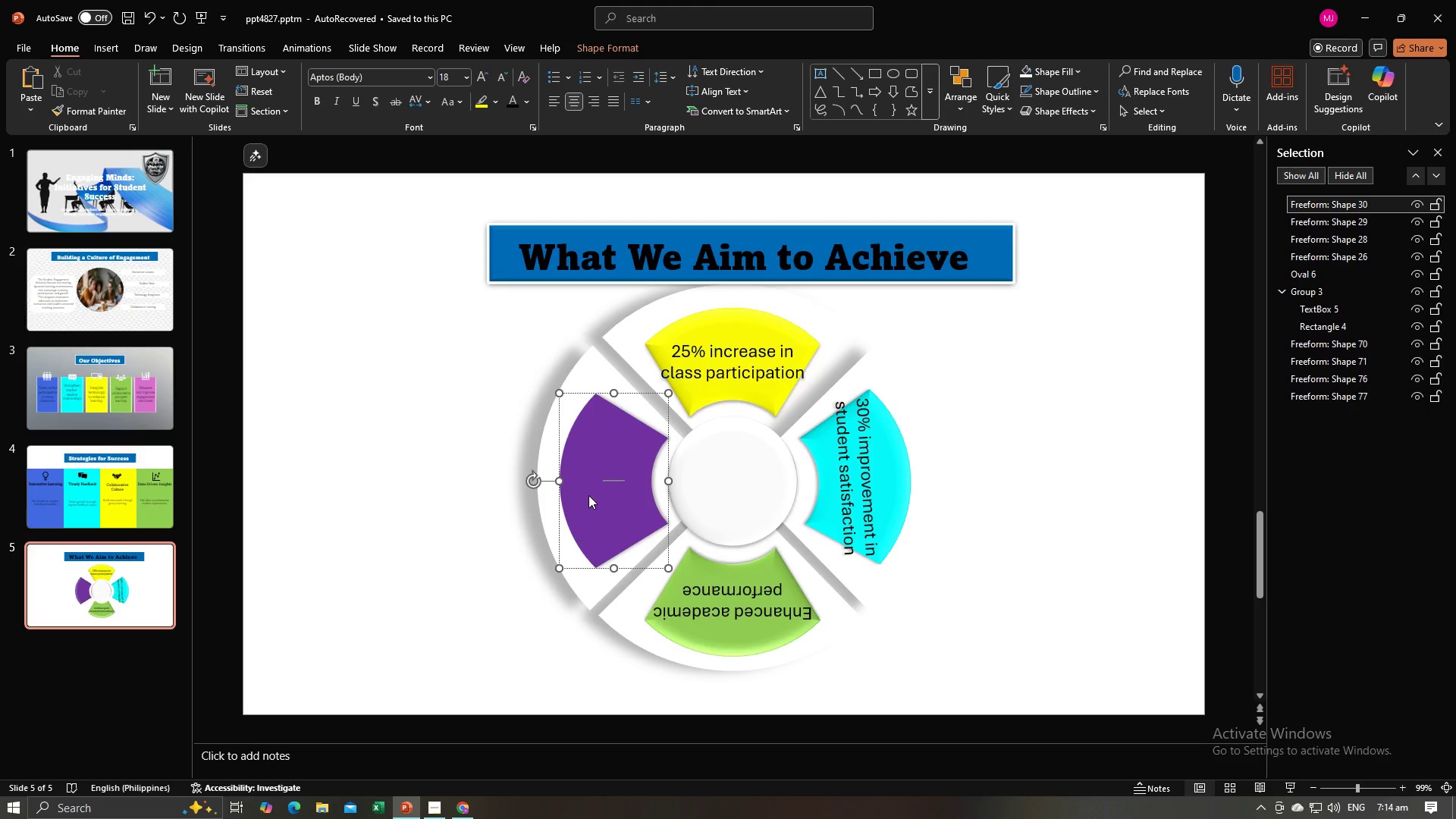 
key(Alt+Tab)
 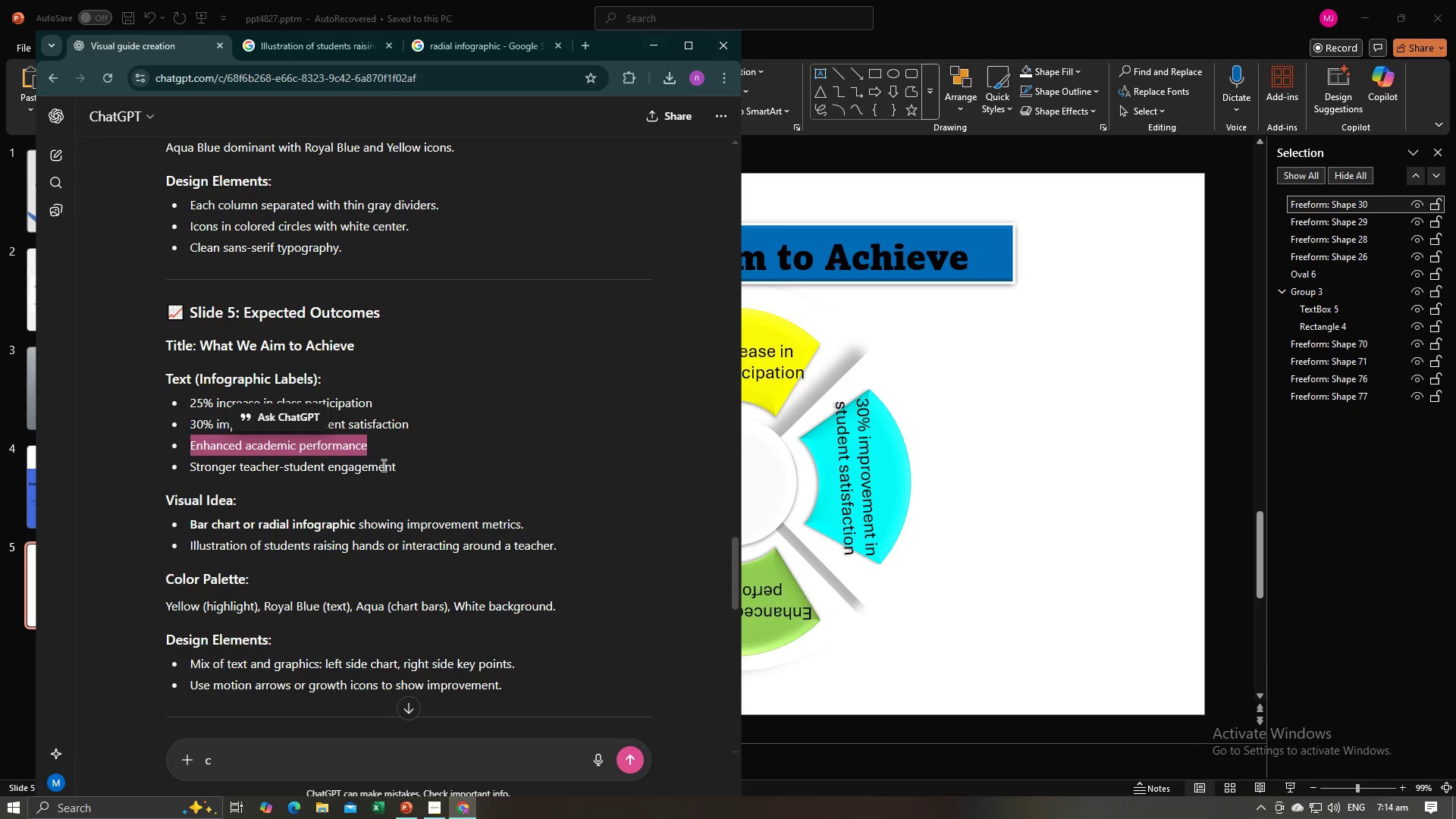 
left_click_drag(start_coordinate=[403, 469], to_coordinate=[188, 474])
 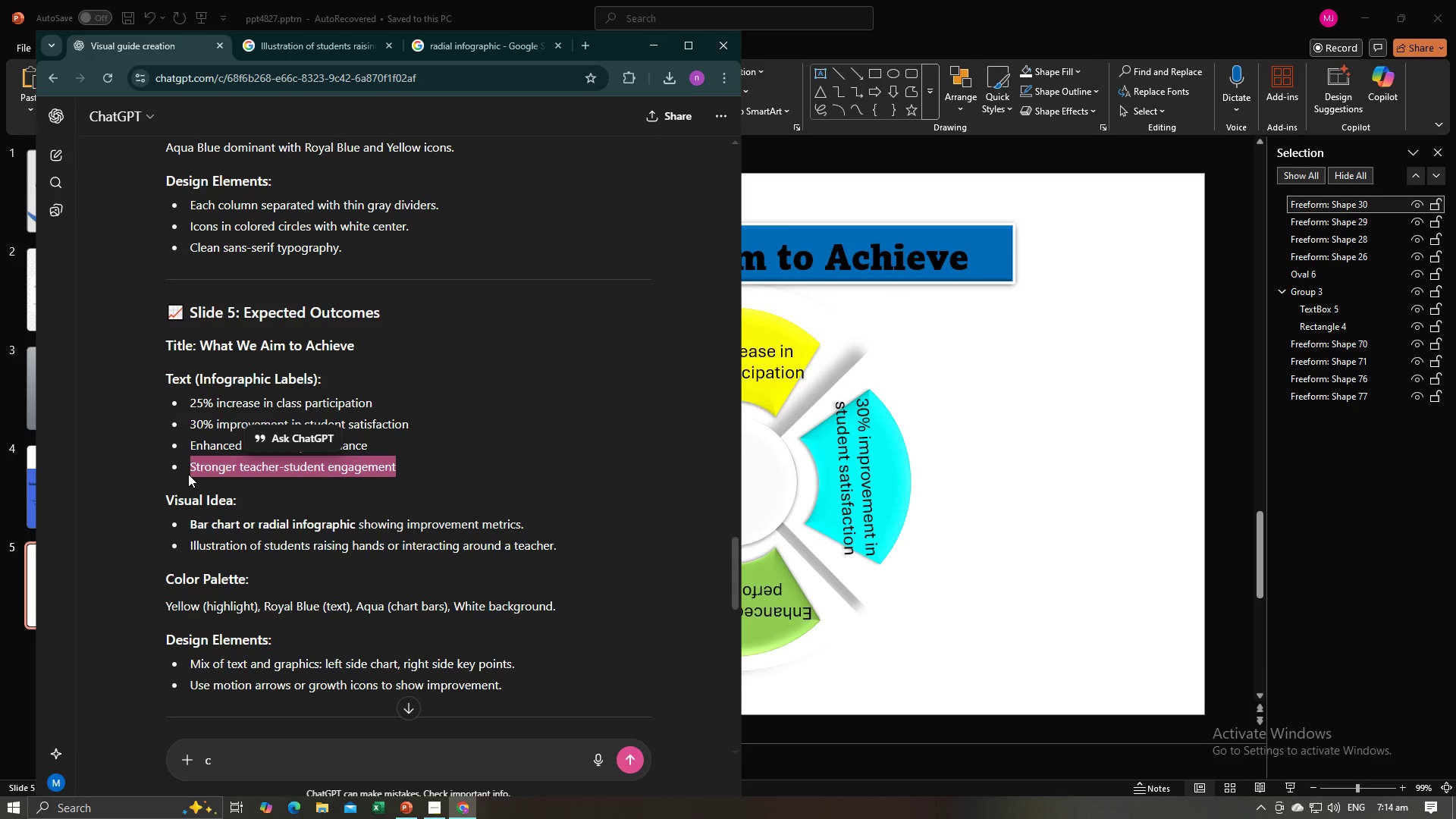 
key(Control+C)
 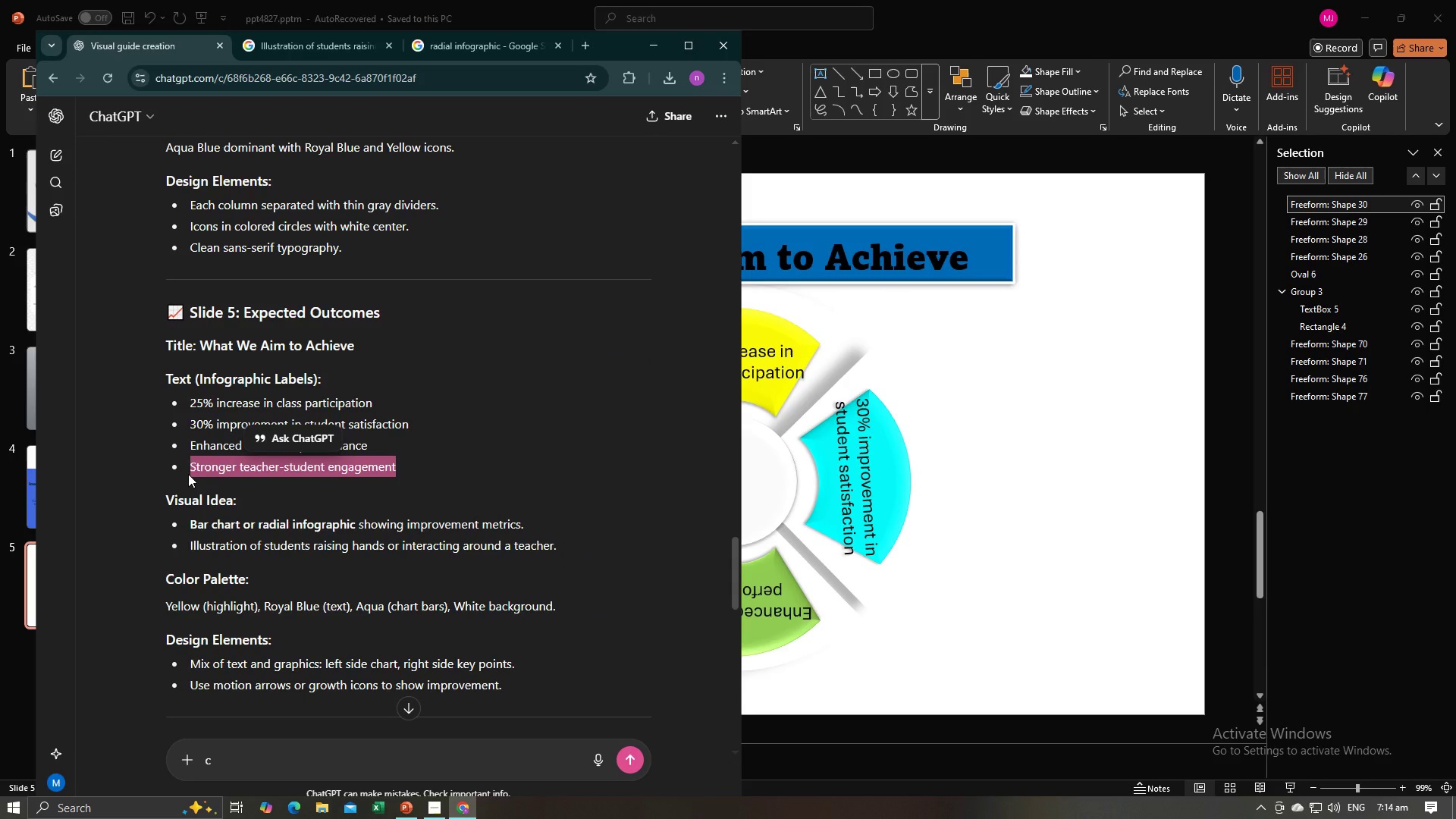 
key(Alt+AltLeft)
 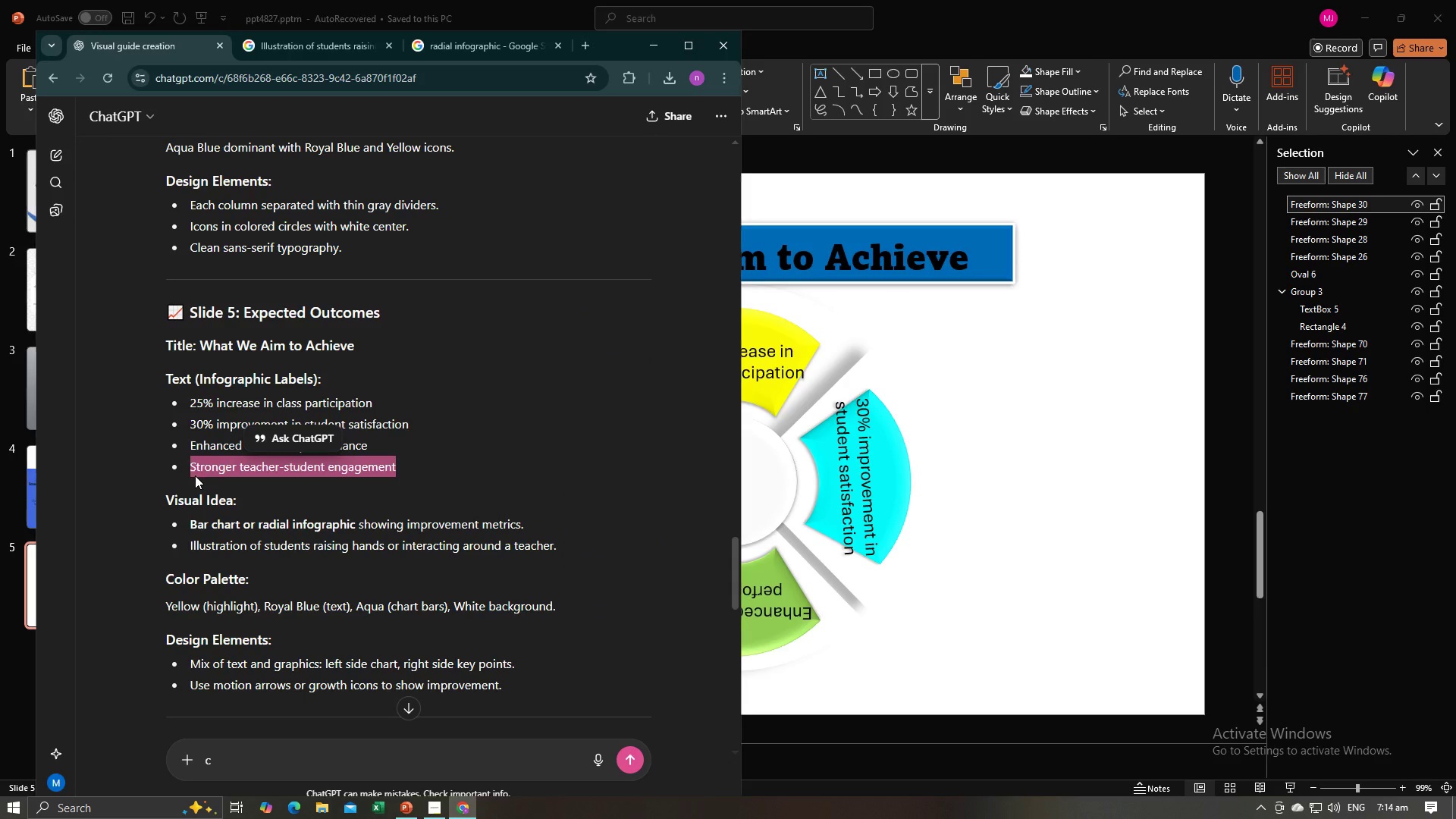 
key(Alt+Tab)
 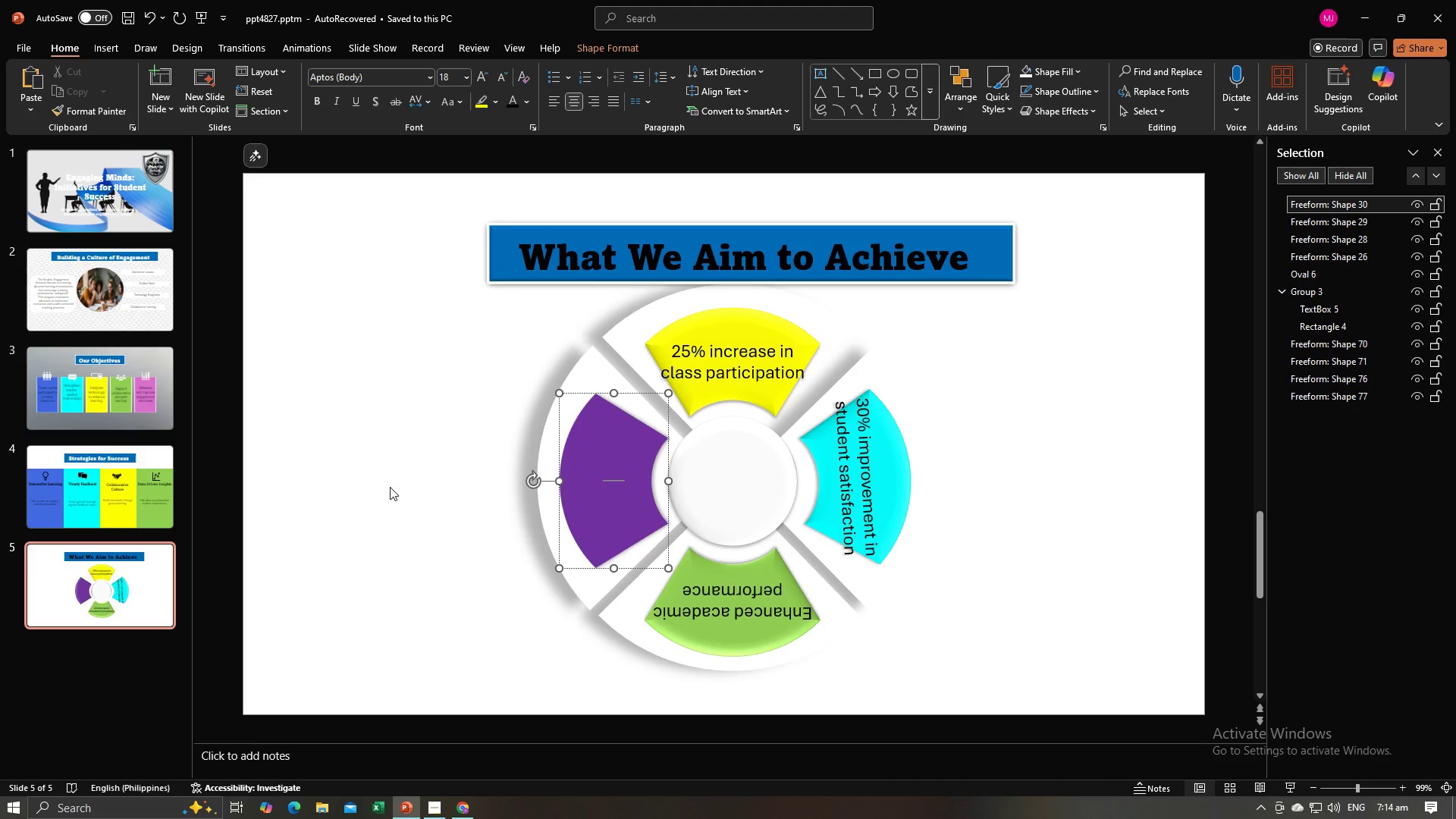 
key(Control+V)
 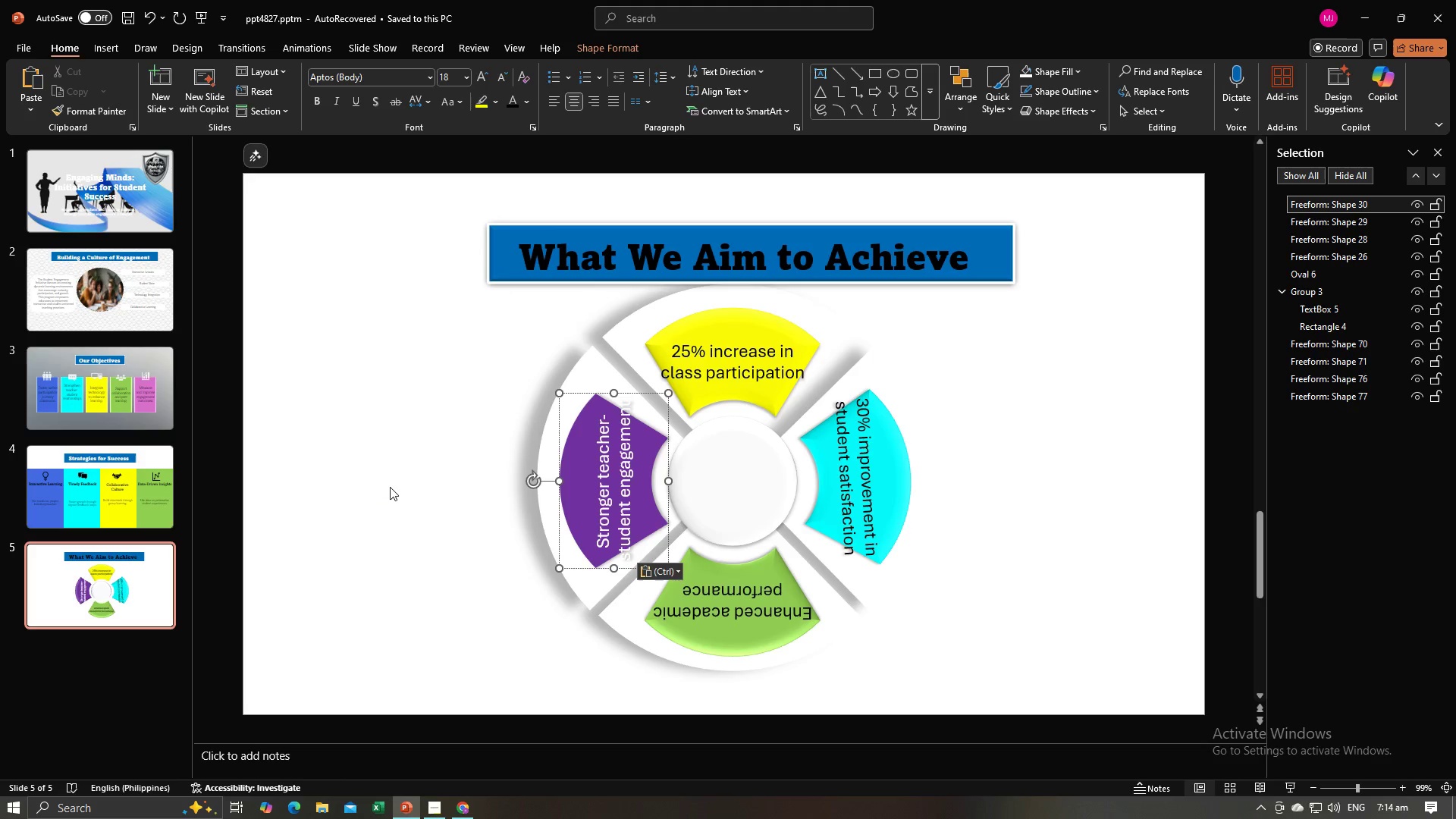 
key(Control+A)
 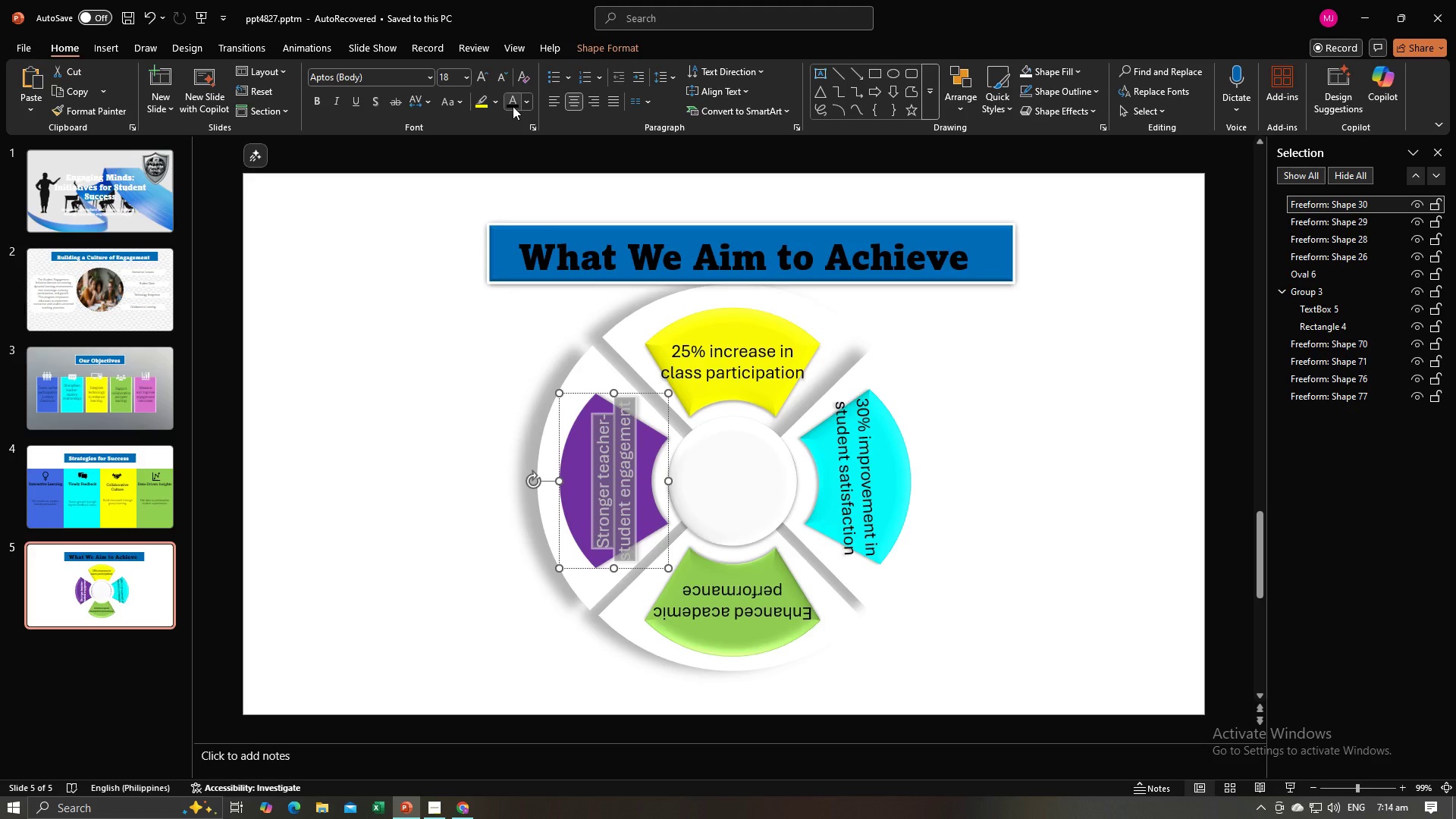 
left_click([513, 106])
 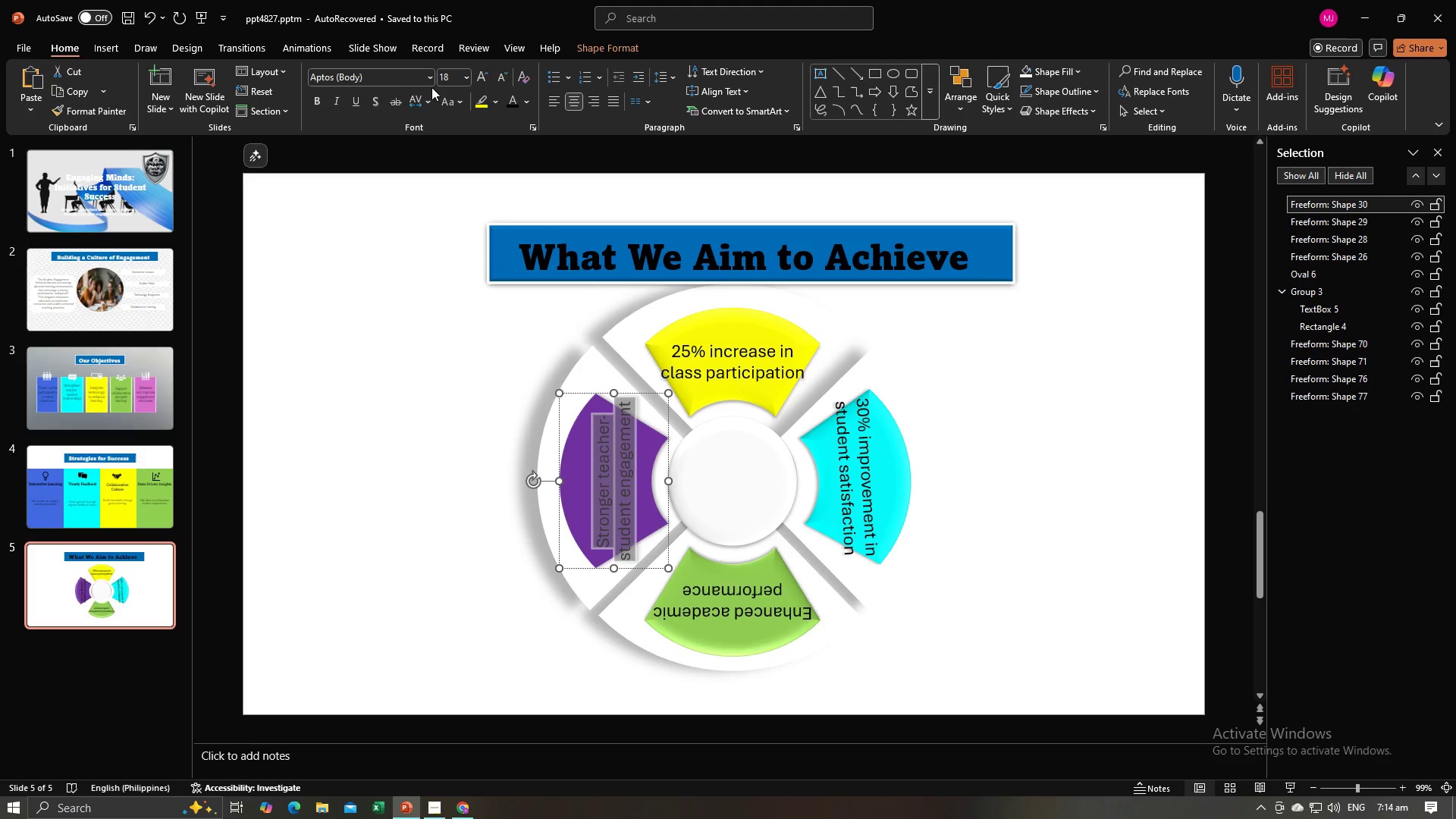 
left_click([428, 83])
 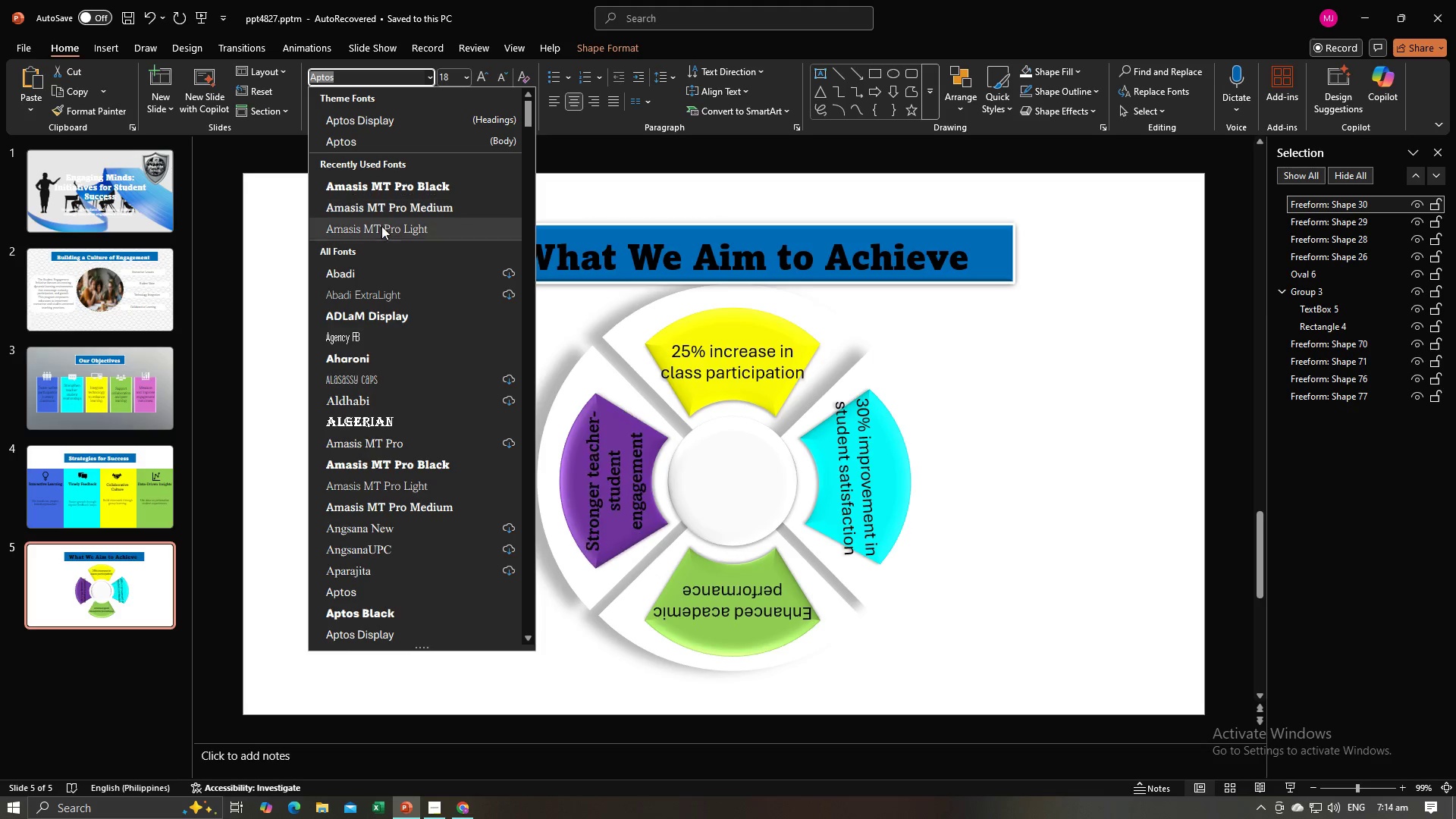 
left_click([381, 229])
 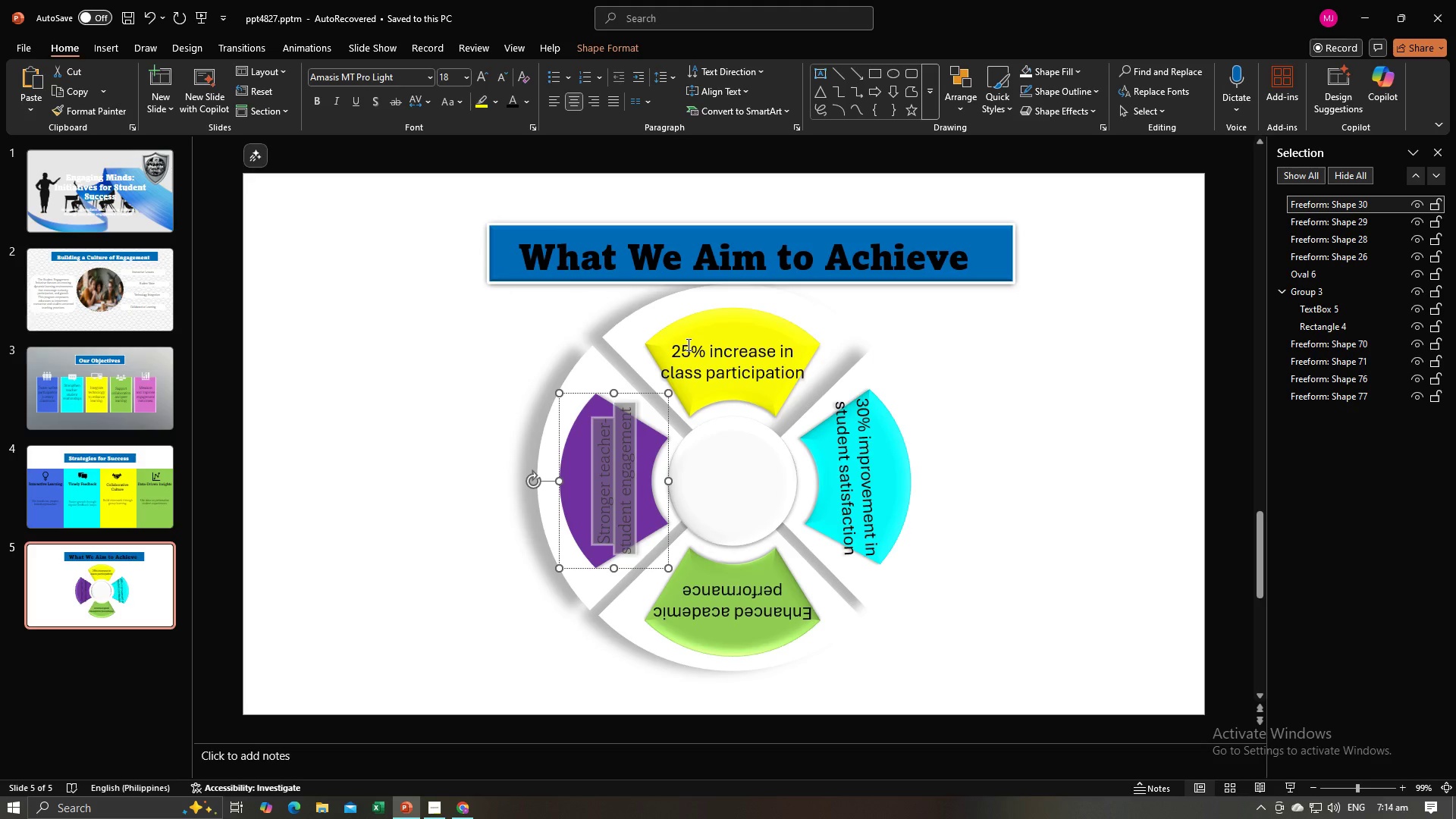 
left_click([695, 356])
 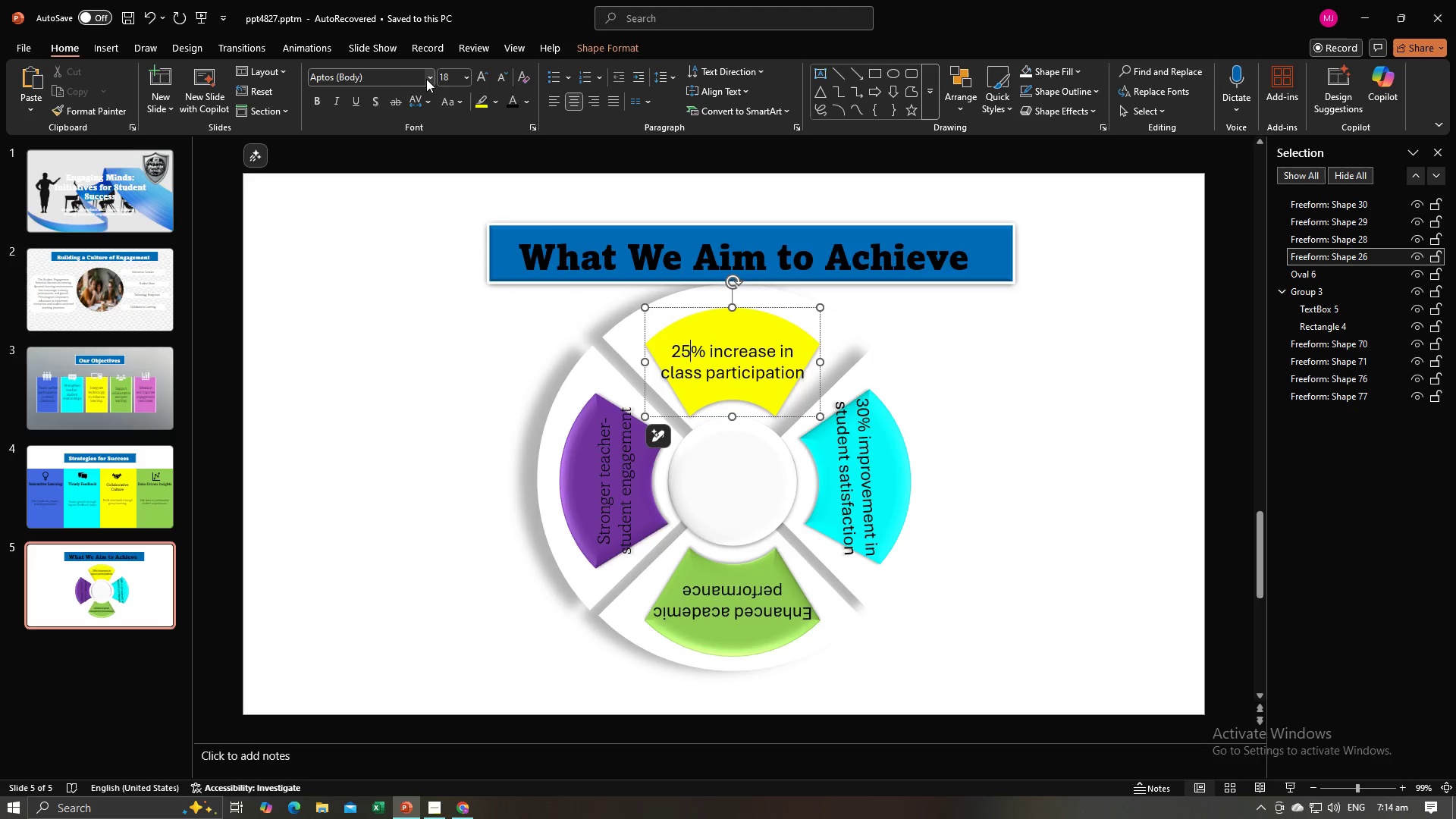 
left_click([426, 79])
 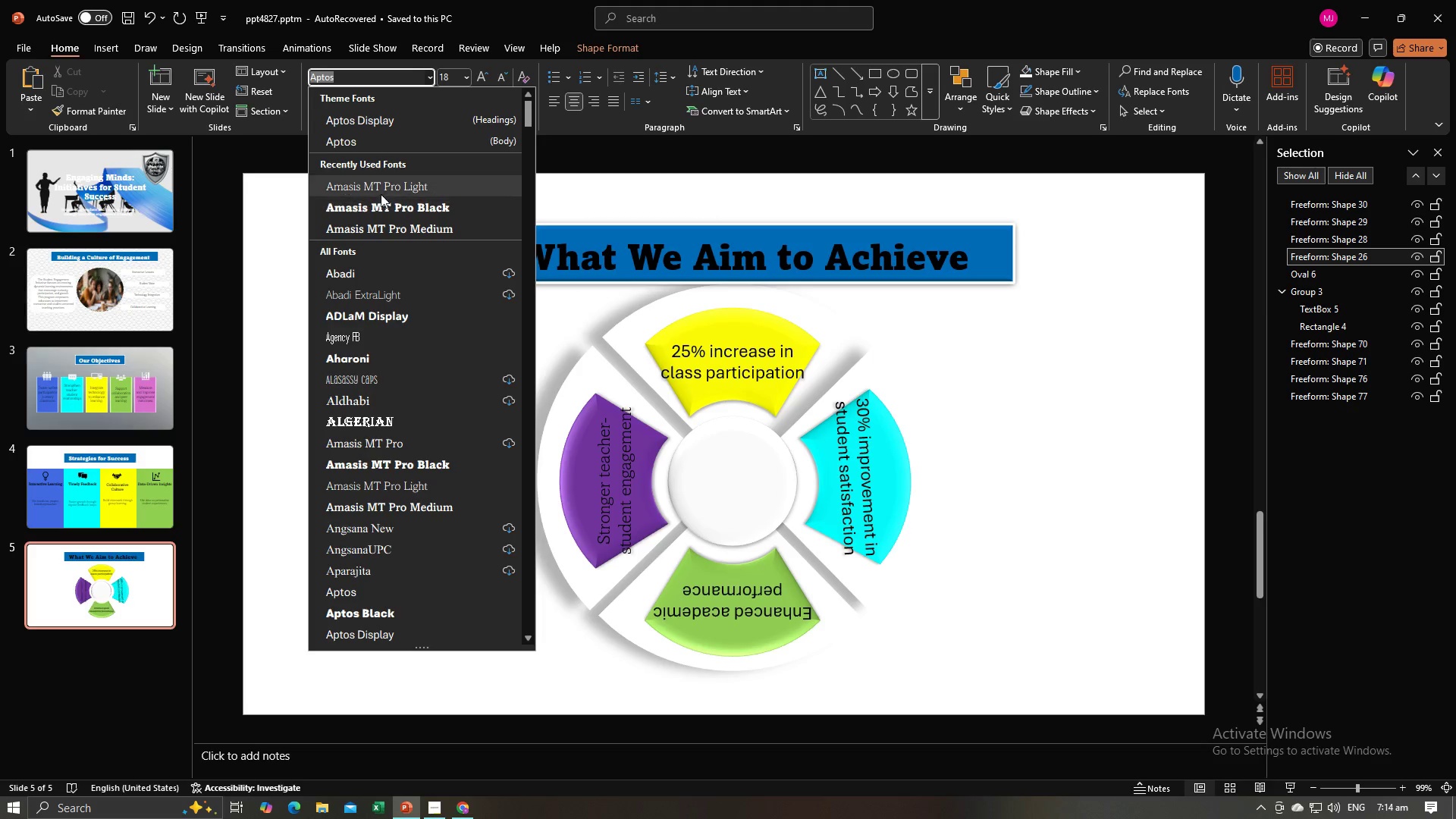 
left_click([381, 194])
 